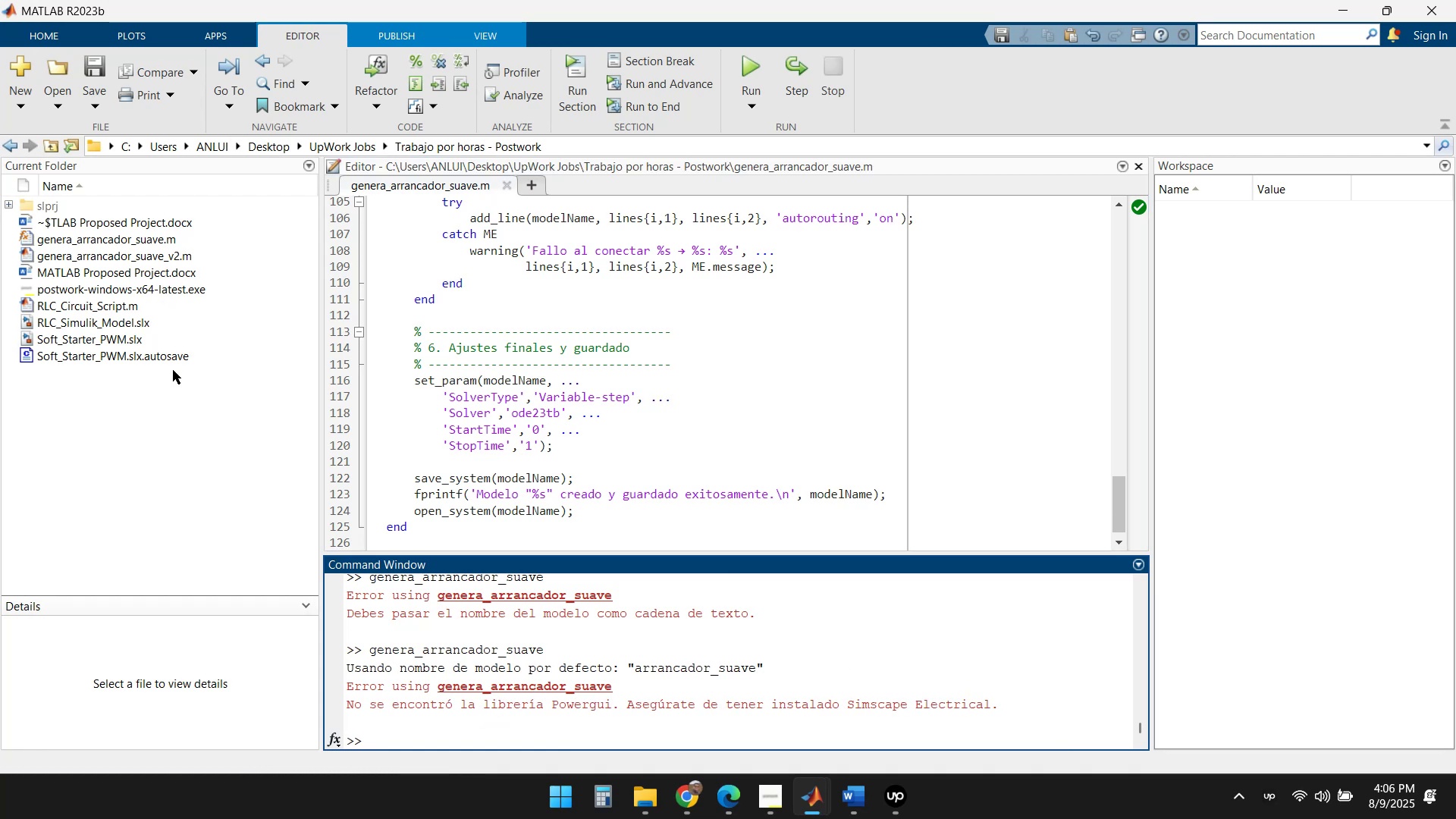 
left_click_drag(start_coordinate=[1004, 704], to_coordinate=[342, 684])
 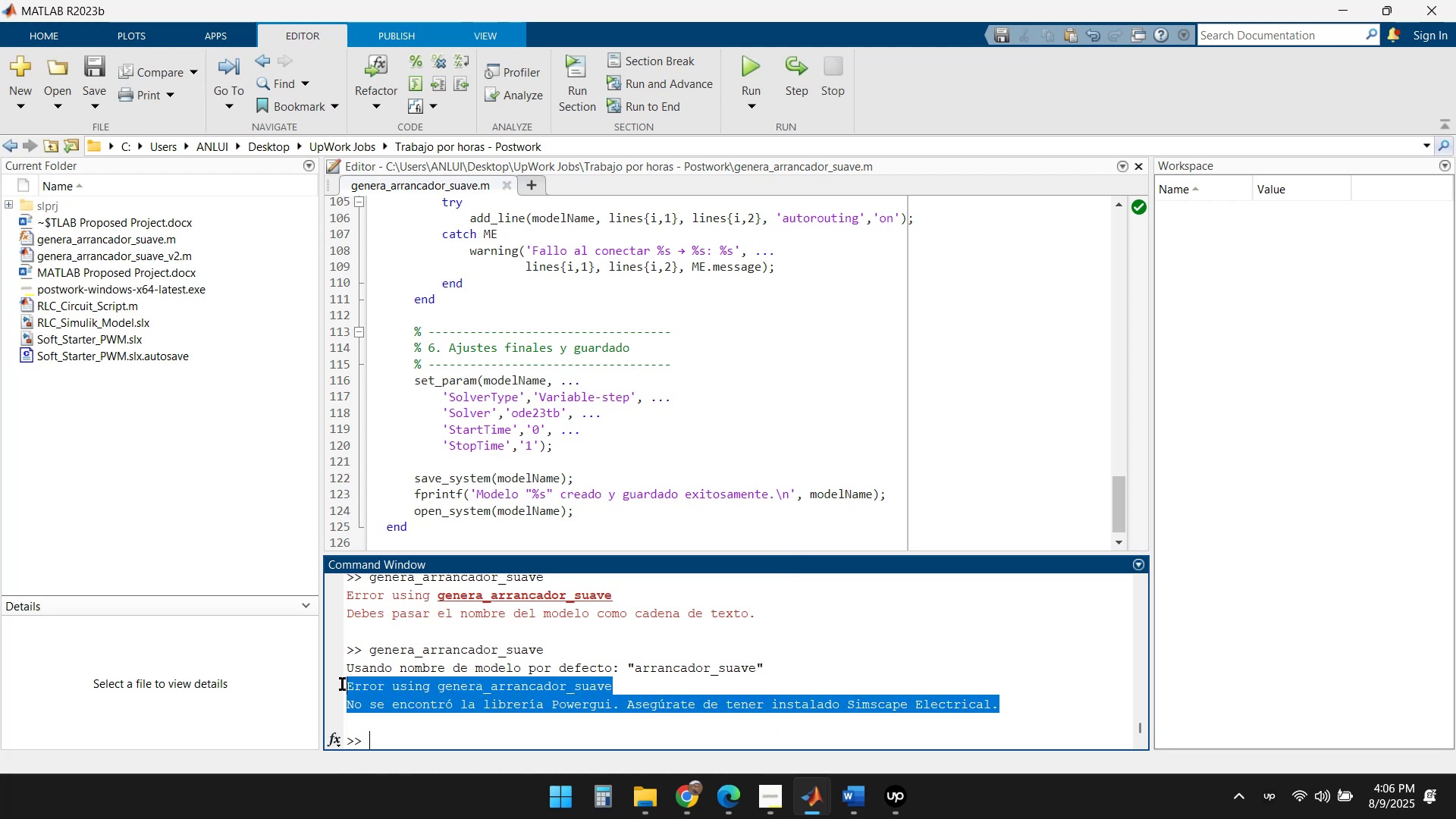 
key(Control+C)
 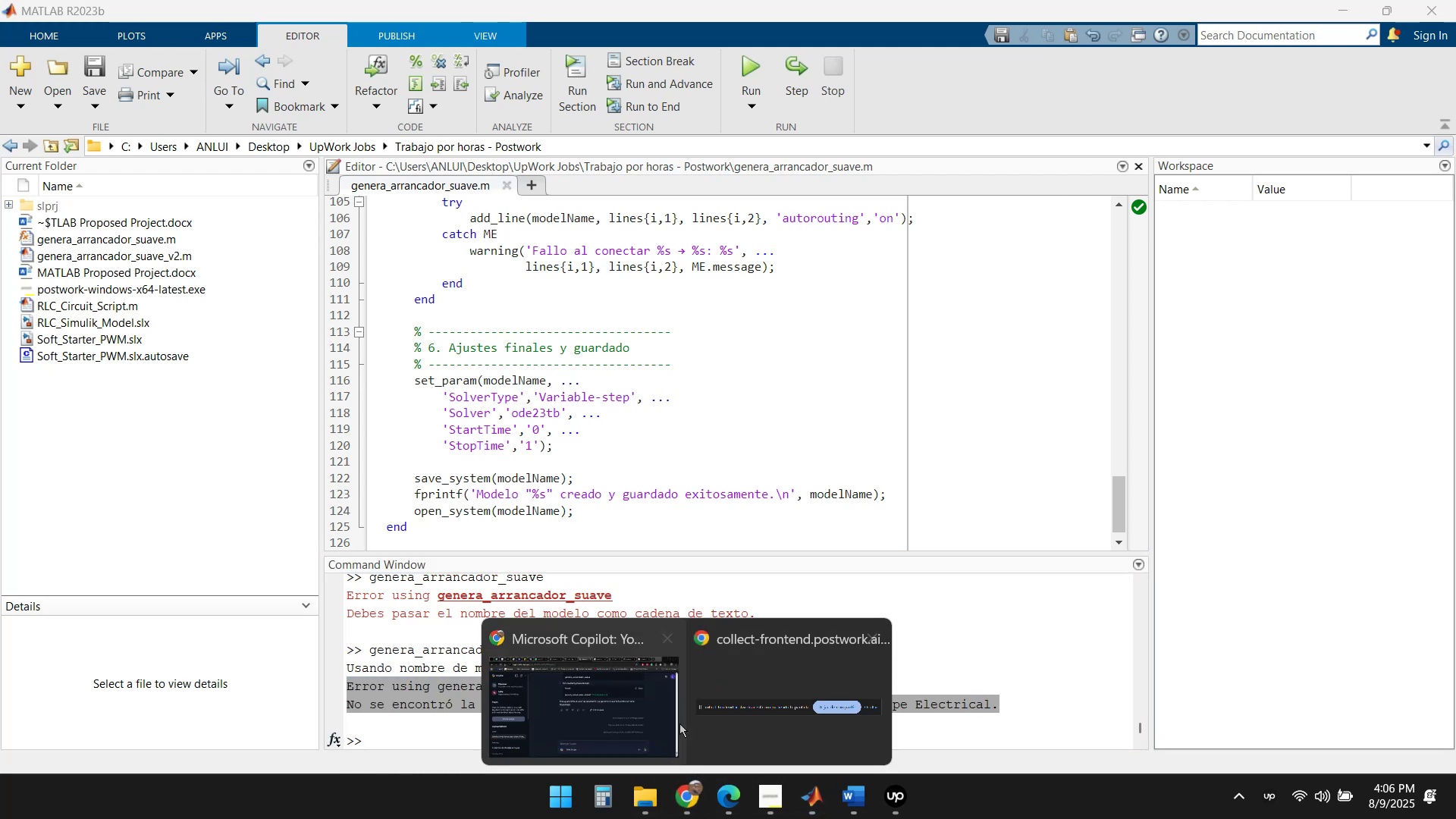 
left_click([617, 687])
 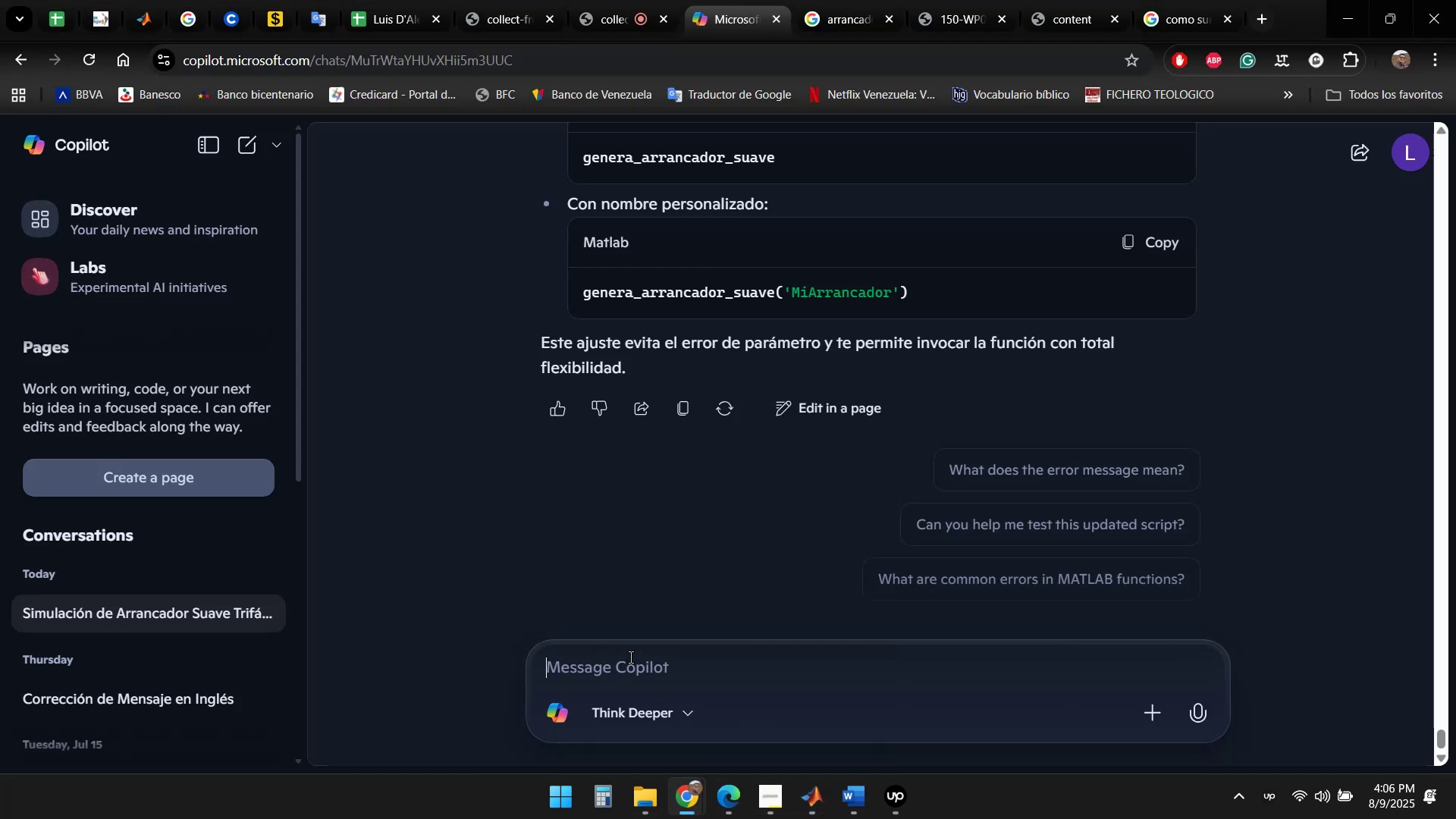 
type(Ahora este otro: )
 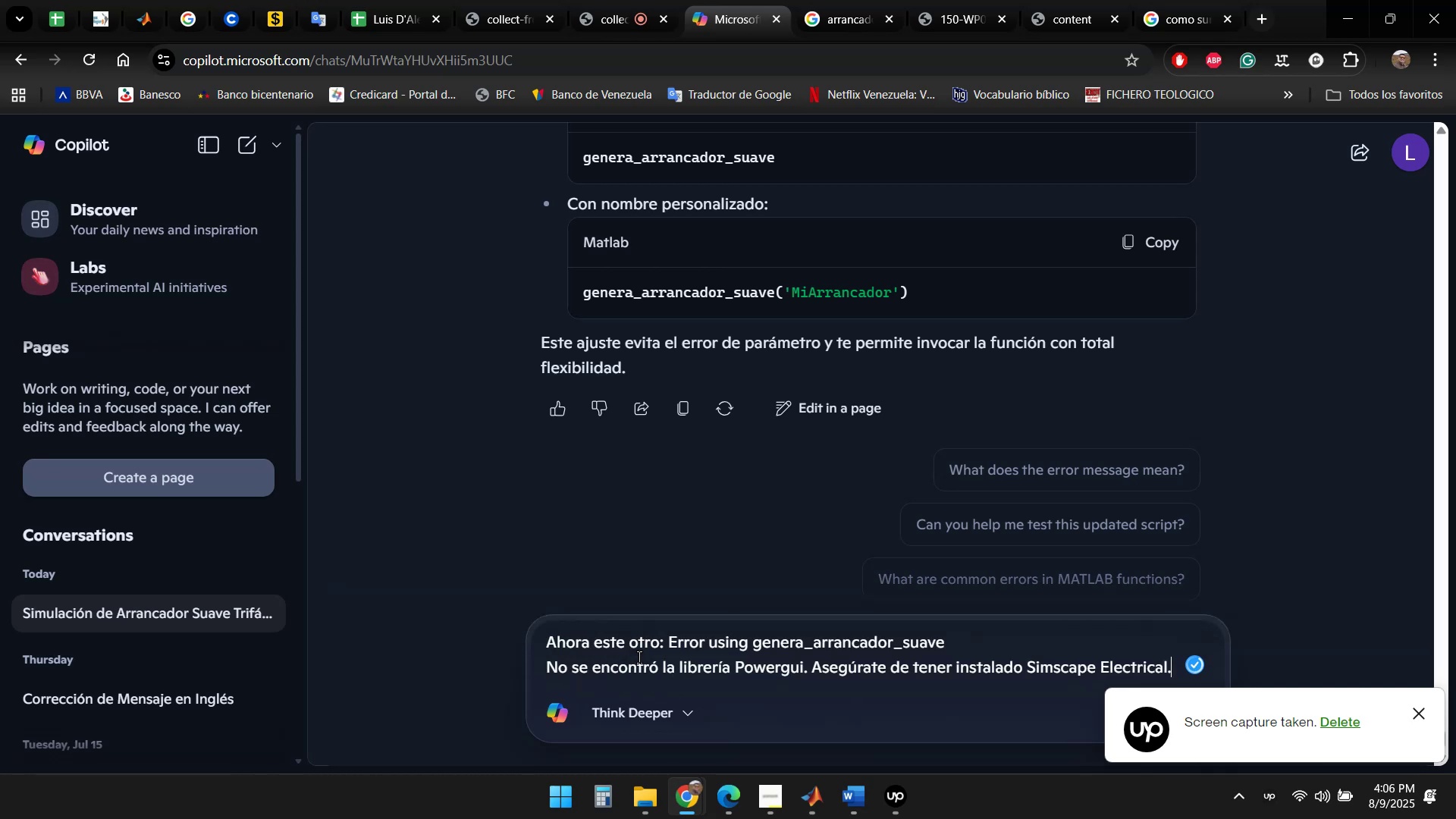 
 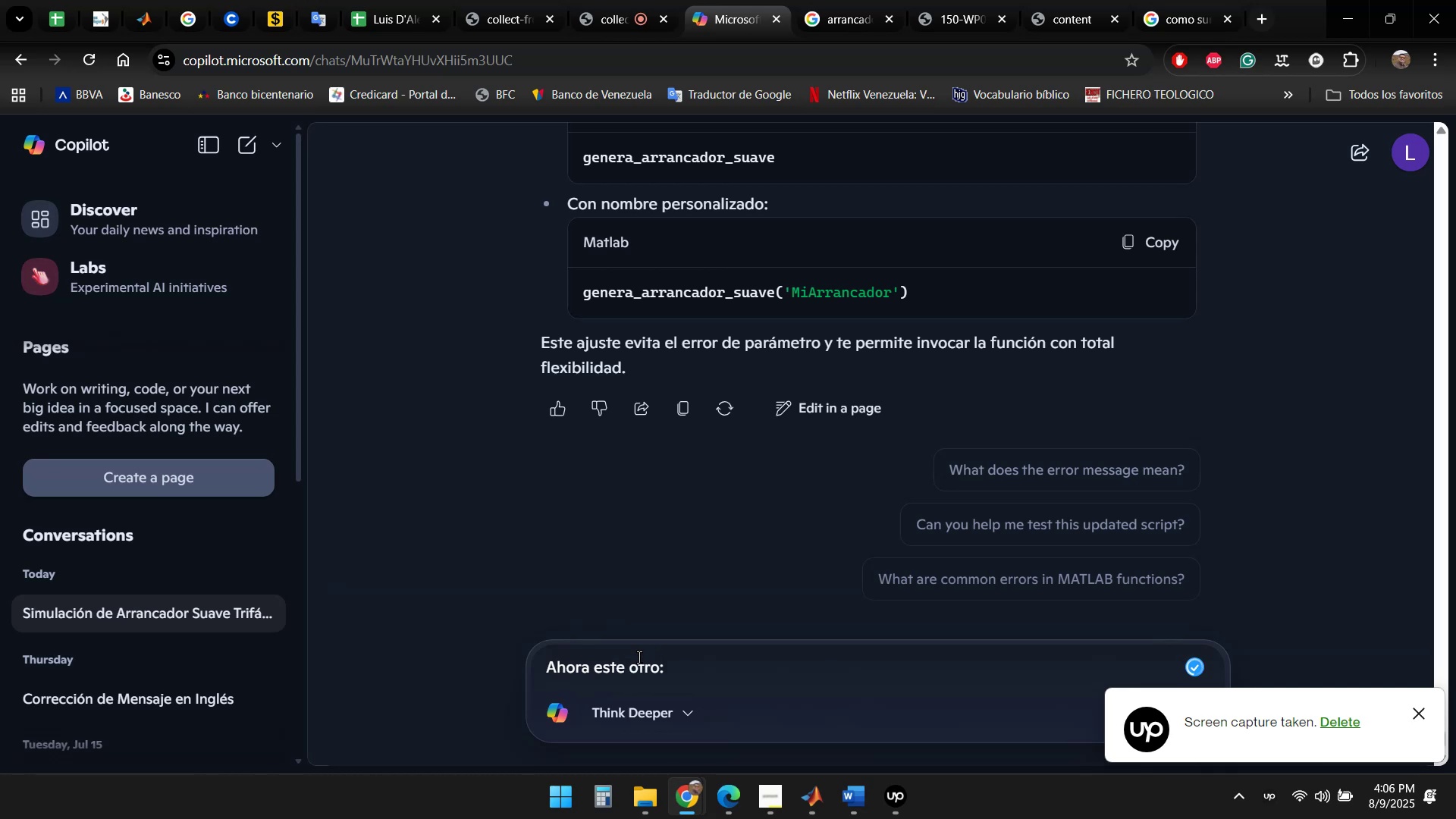 
key(Control+ControlLeft)
 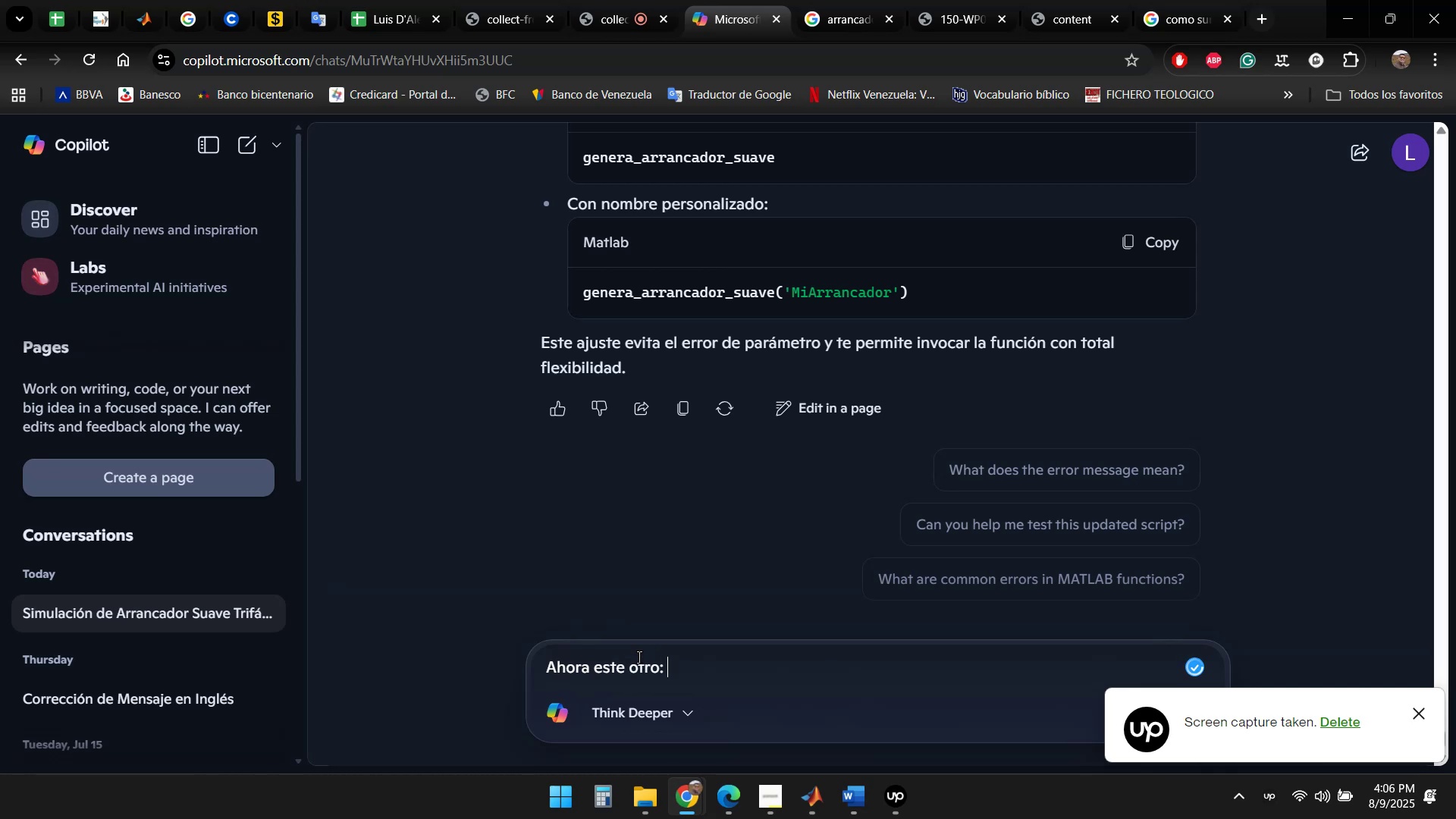 
key(Control+V)
 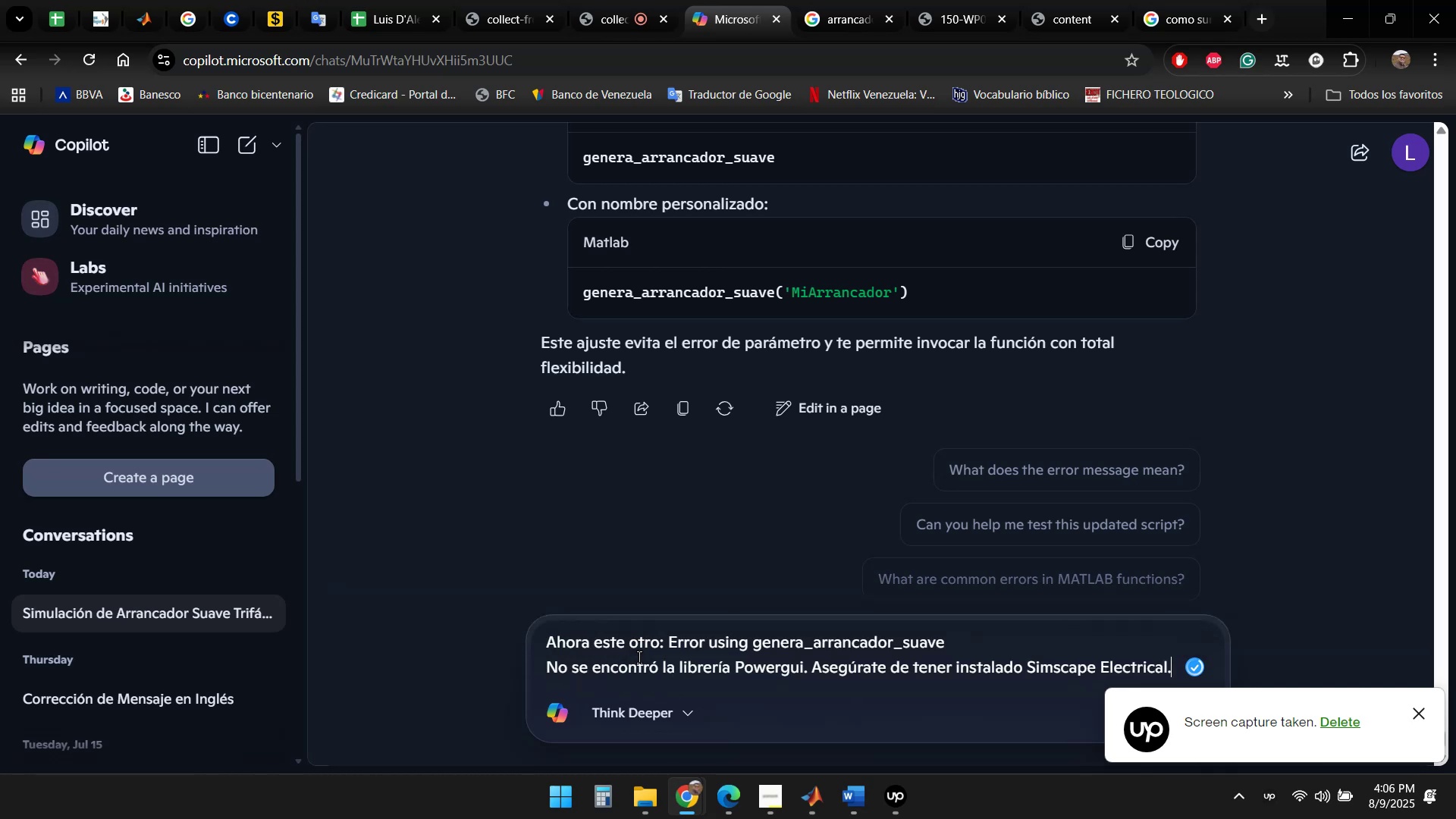 
key(Enter)
 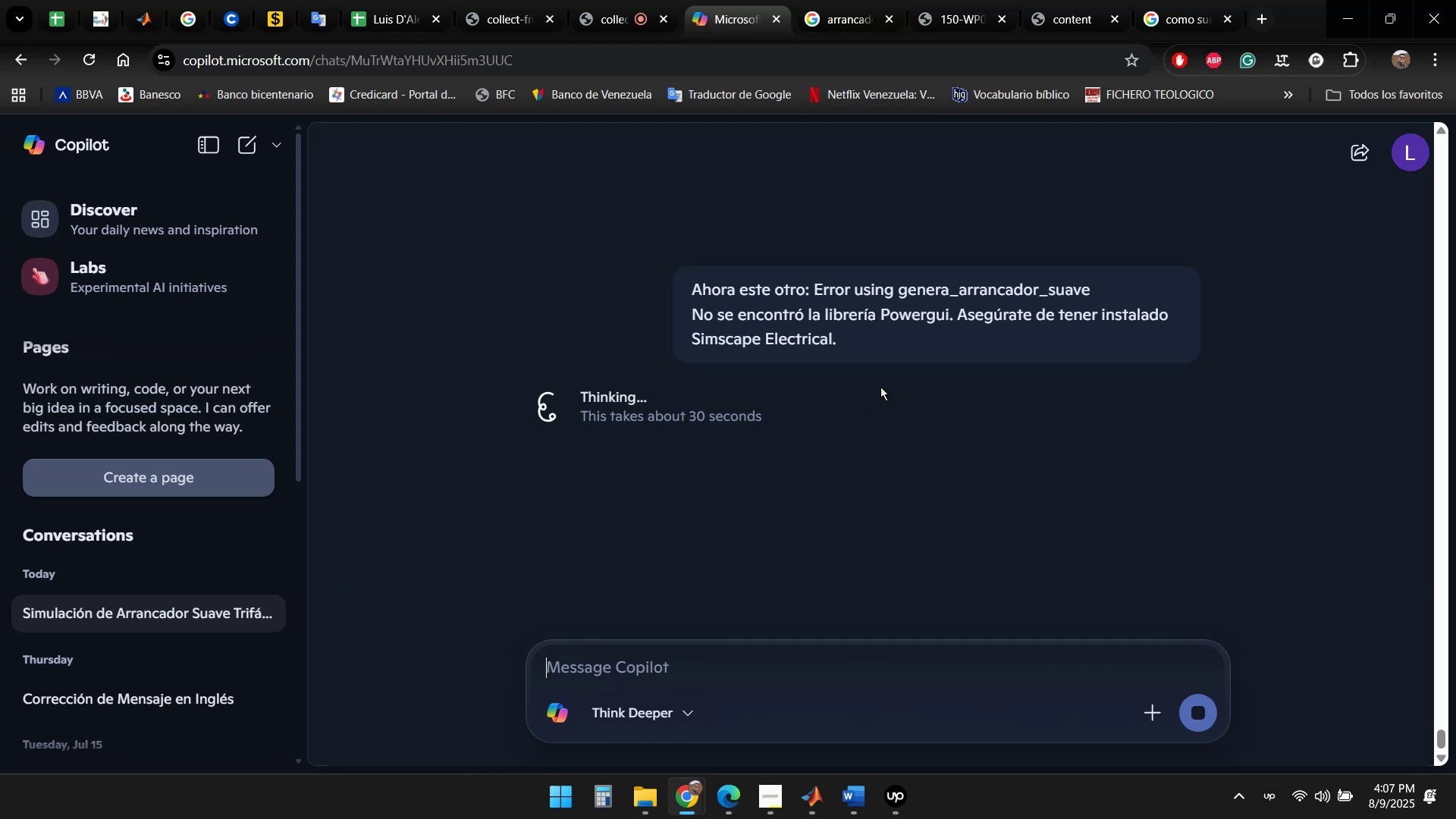 
wait(26.93)
 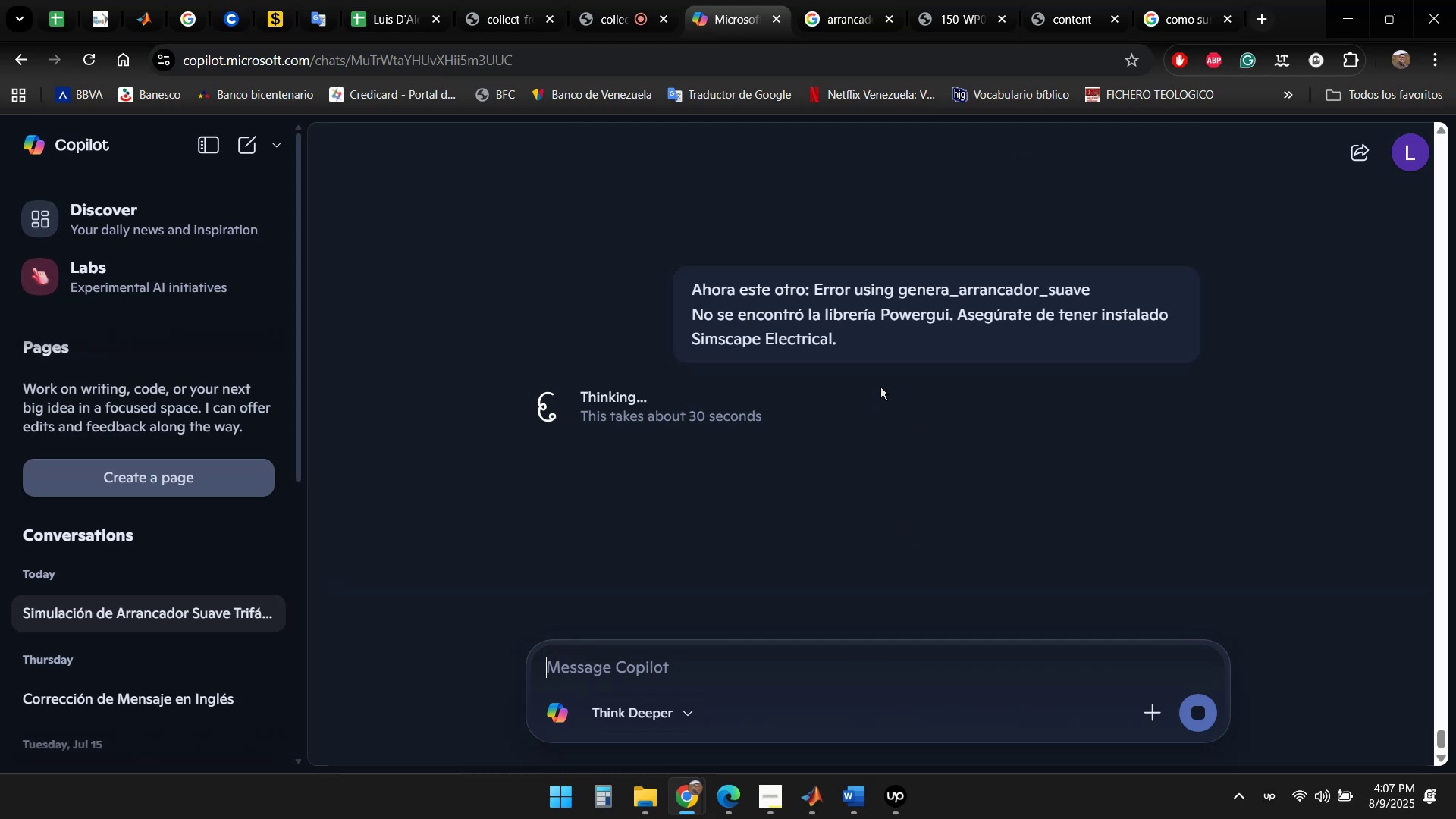 
left_click([724, 664])
 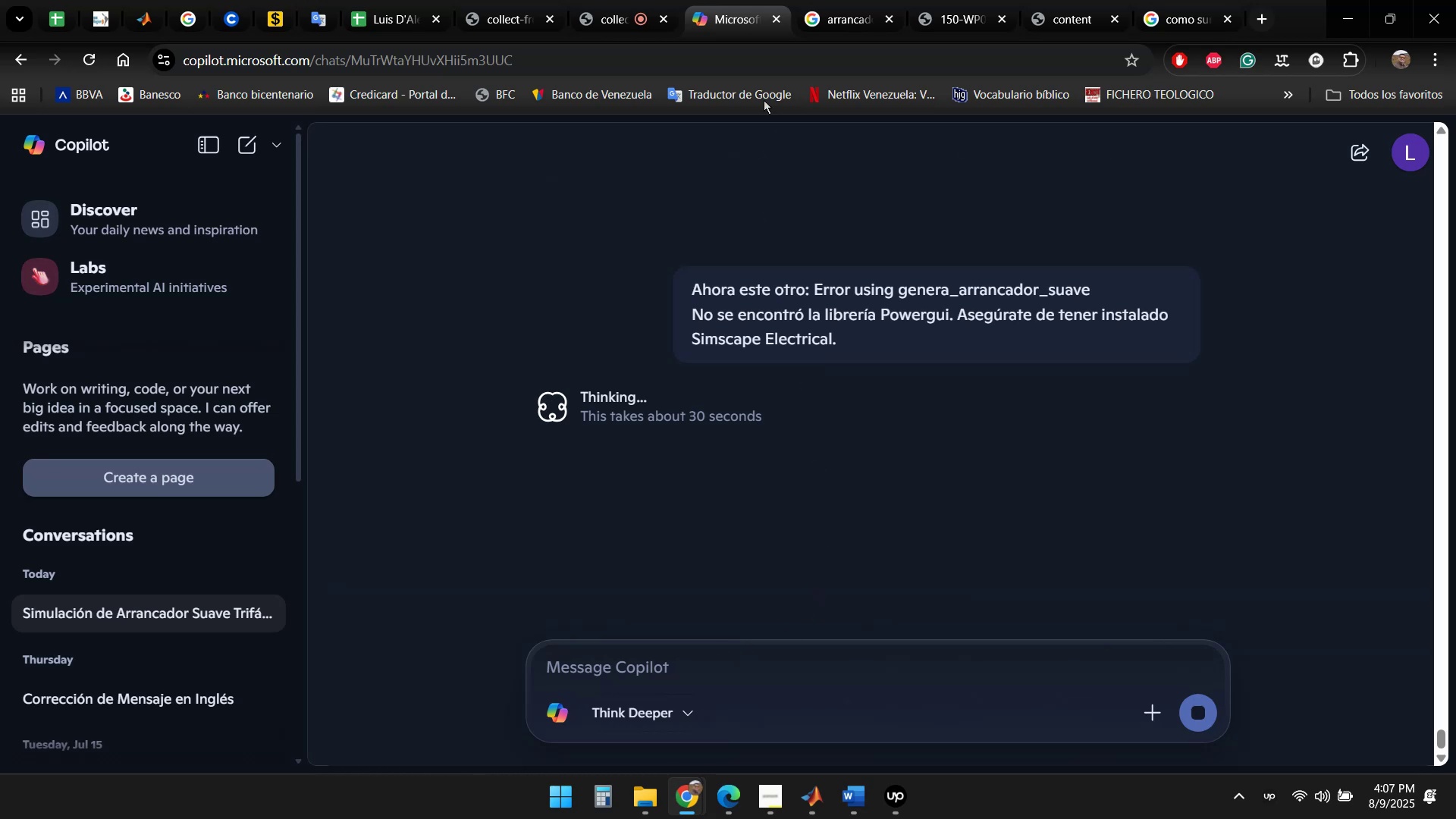 
left_click([826, 7])
 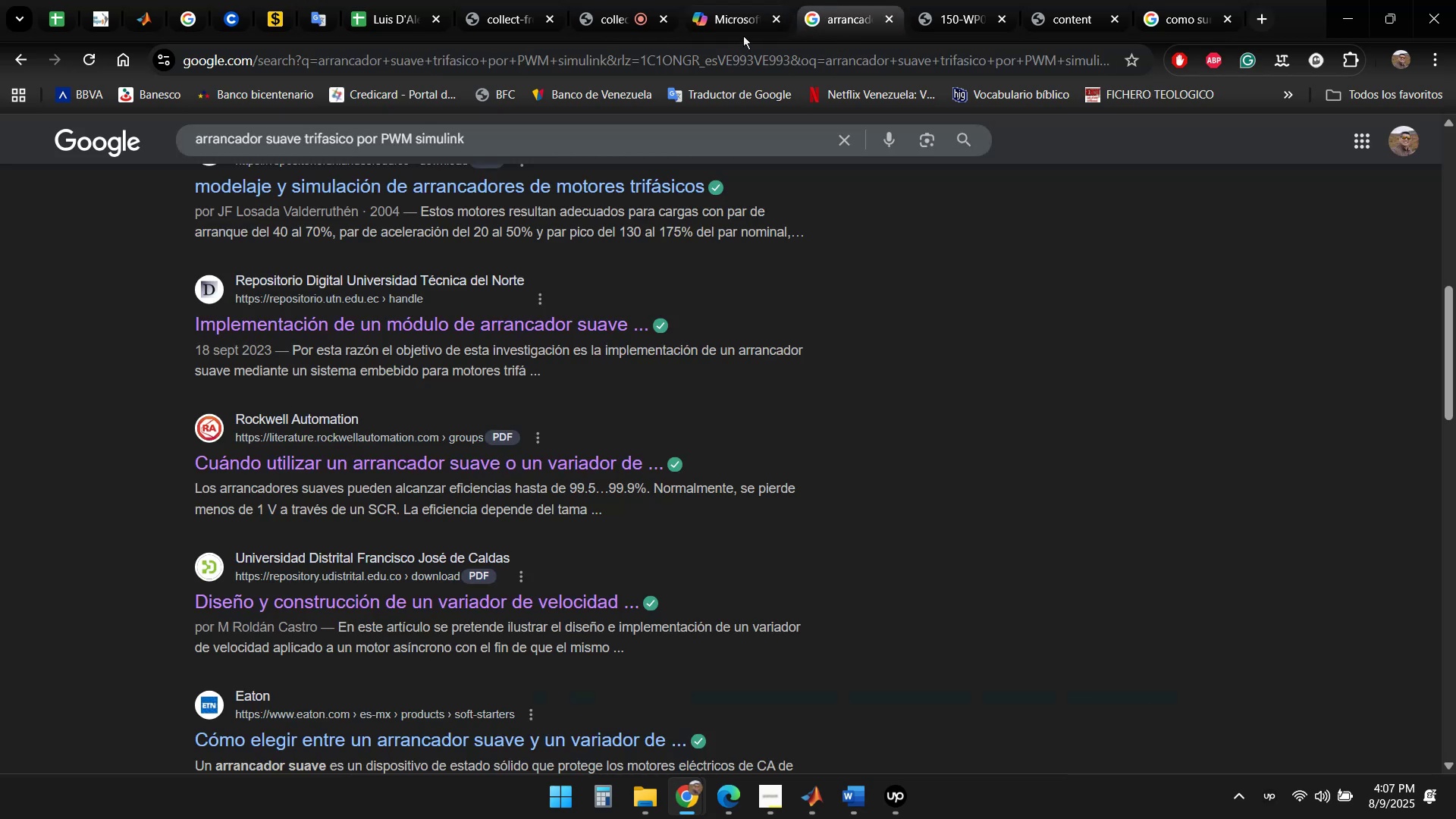 
left_click([743, 8])
 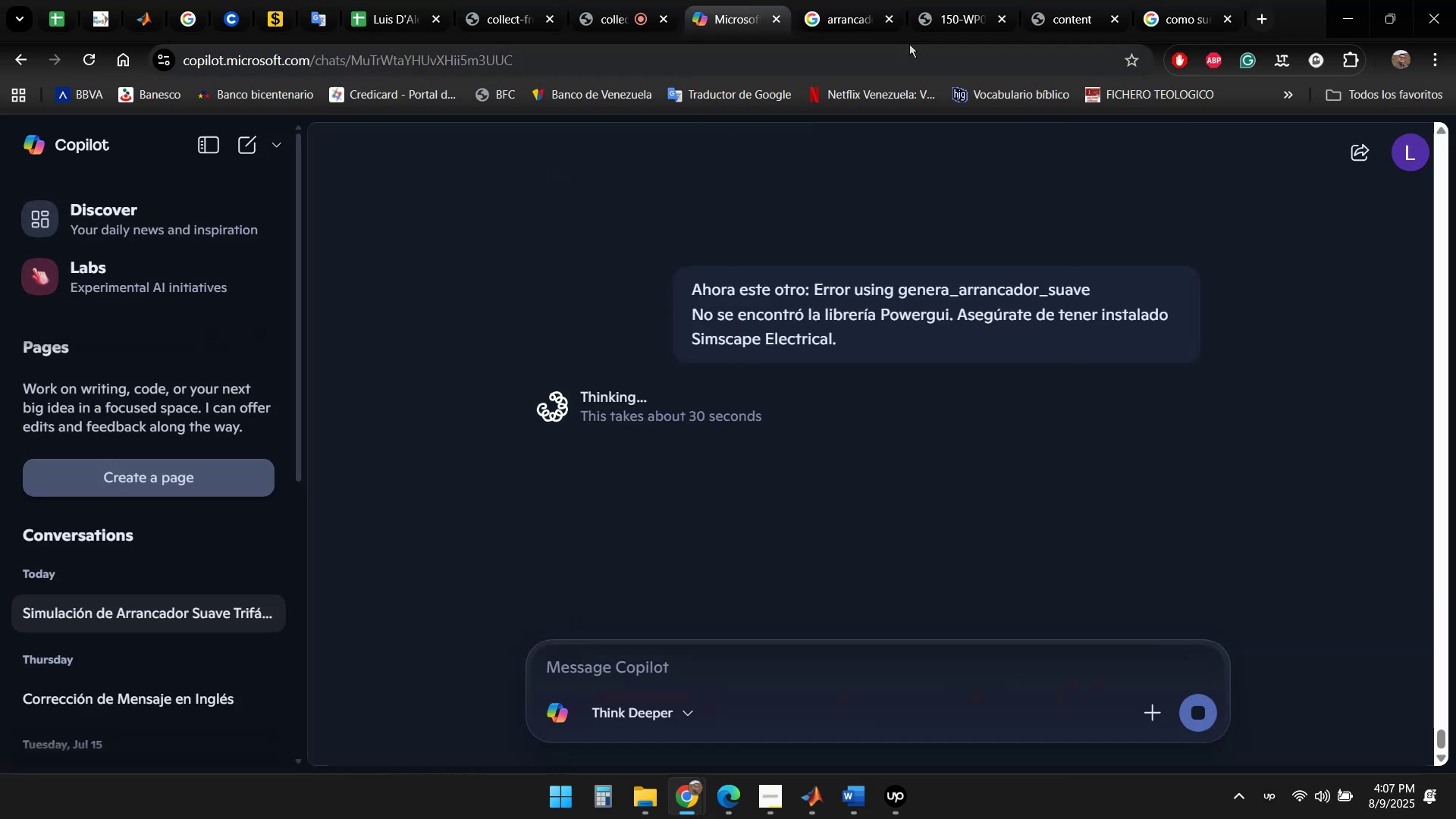 
left_click([949, 0])
 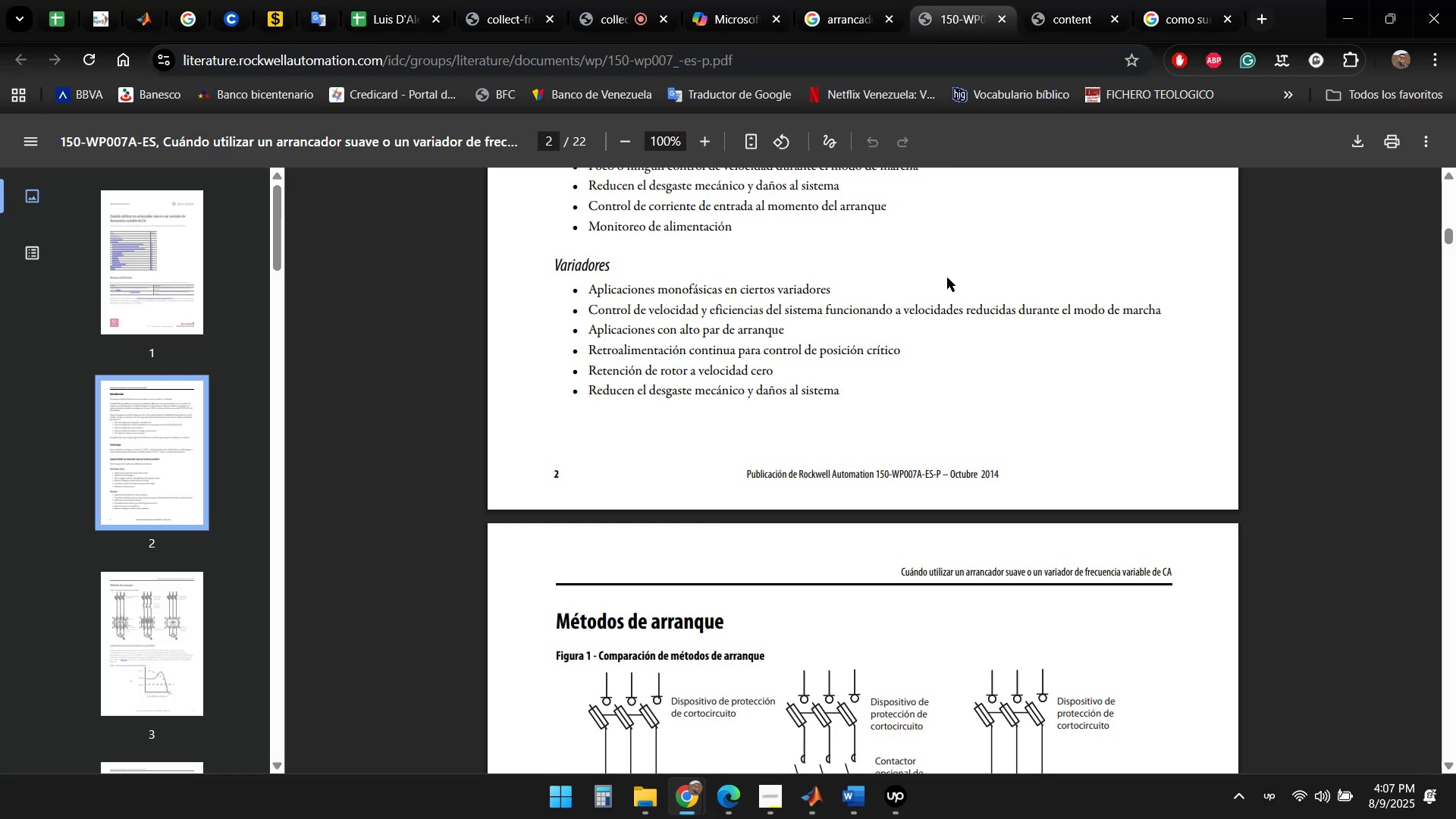 
scroll: coordinate [1028, 419], scroll_direction: down, amount: 24.0
 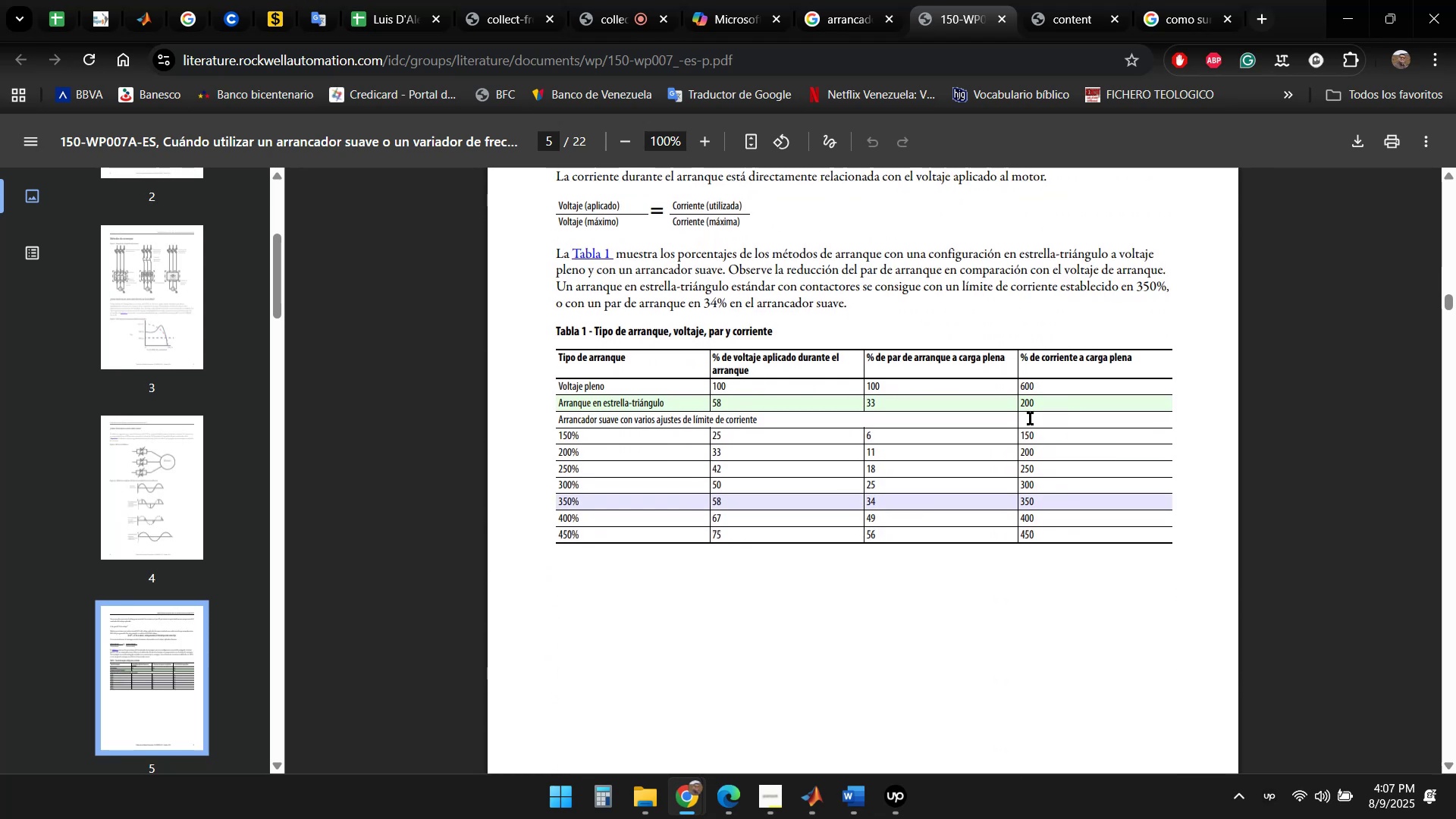 
scroll: coordinate [987, 372], scroll_direction: down, amount: 40.0
 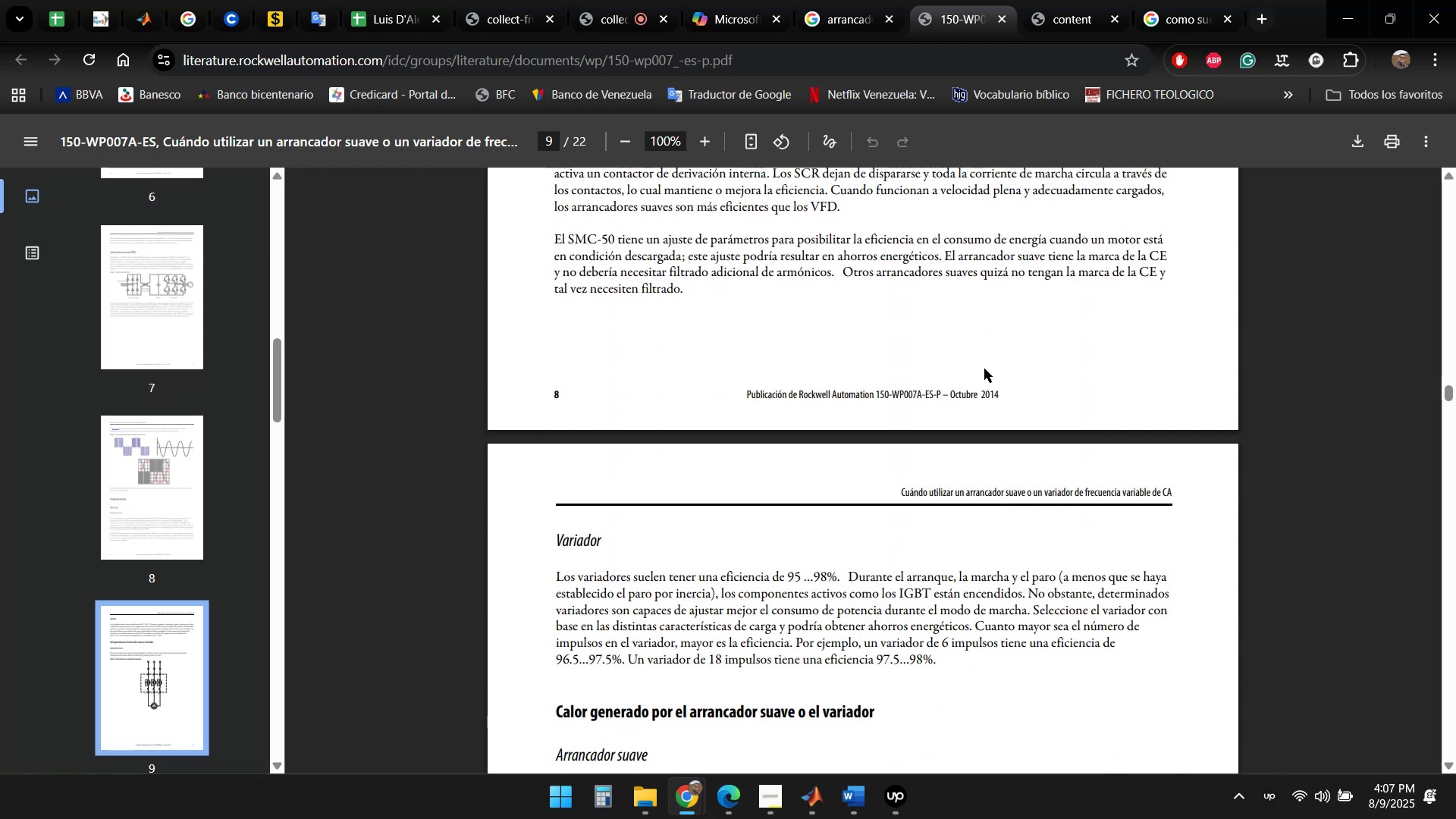 
scroll: coordinate [983, 364], scroll_direction: up, amount: 3.0
 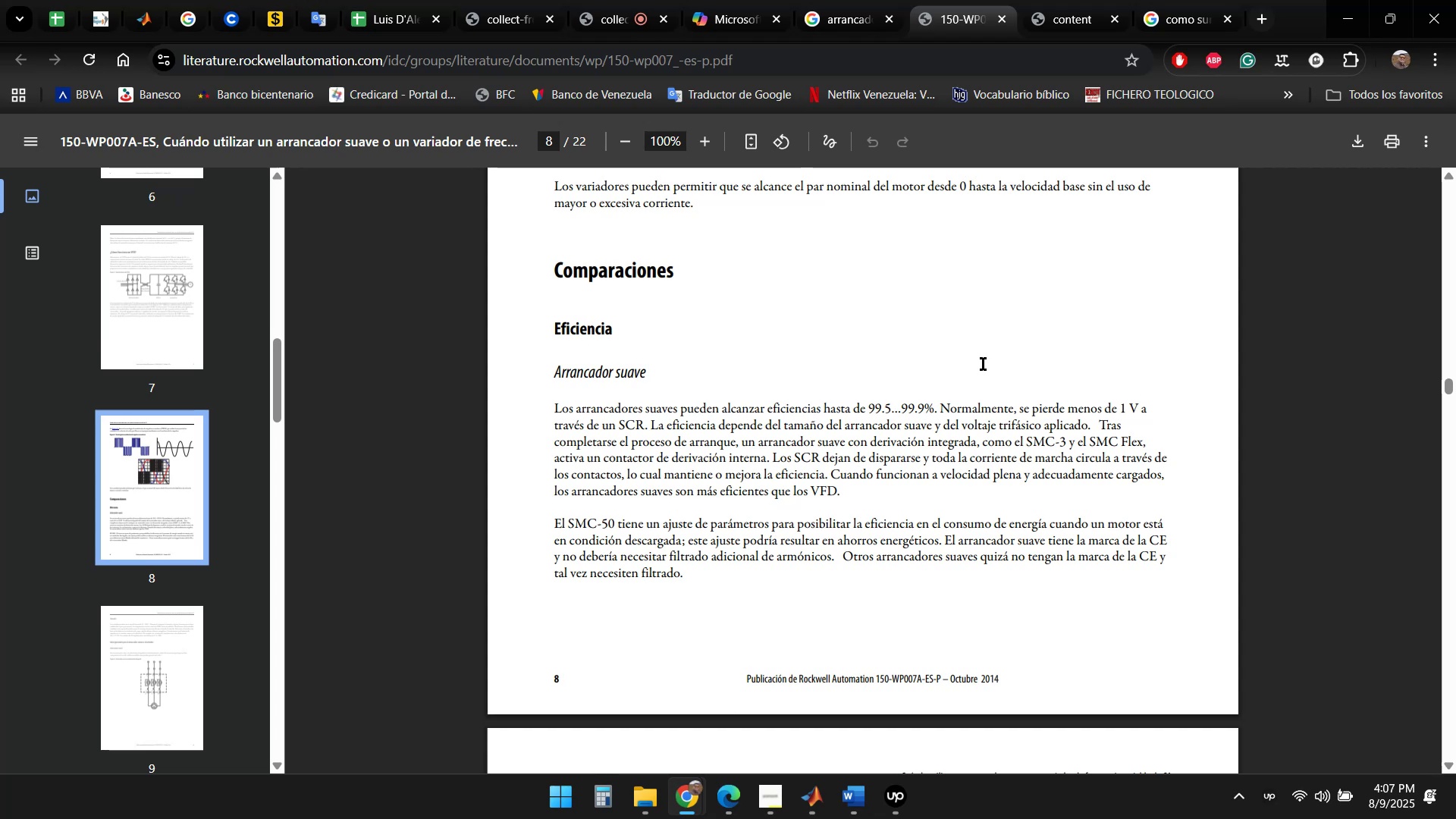 
scroll: coordinate [982, 344], scroll_direction: down, amount: 9.0
 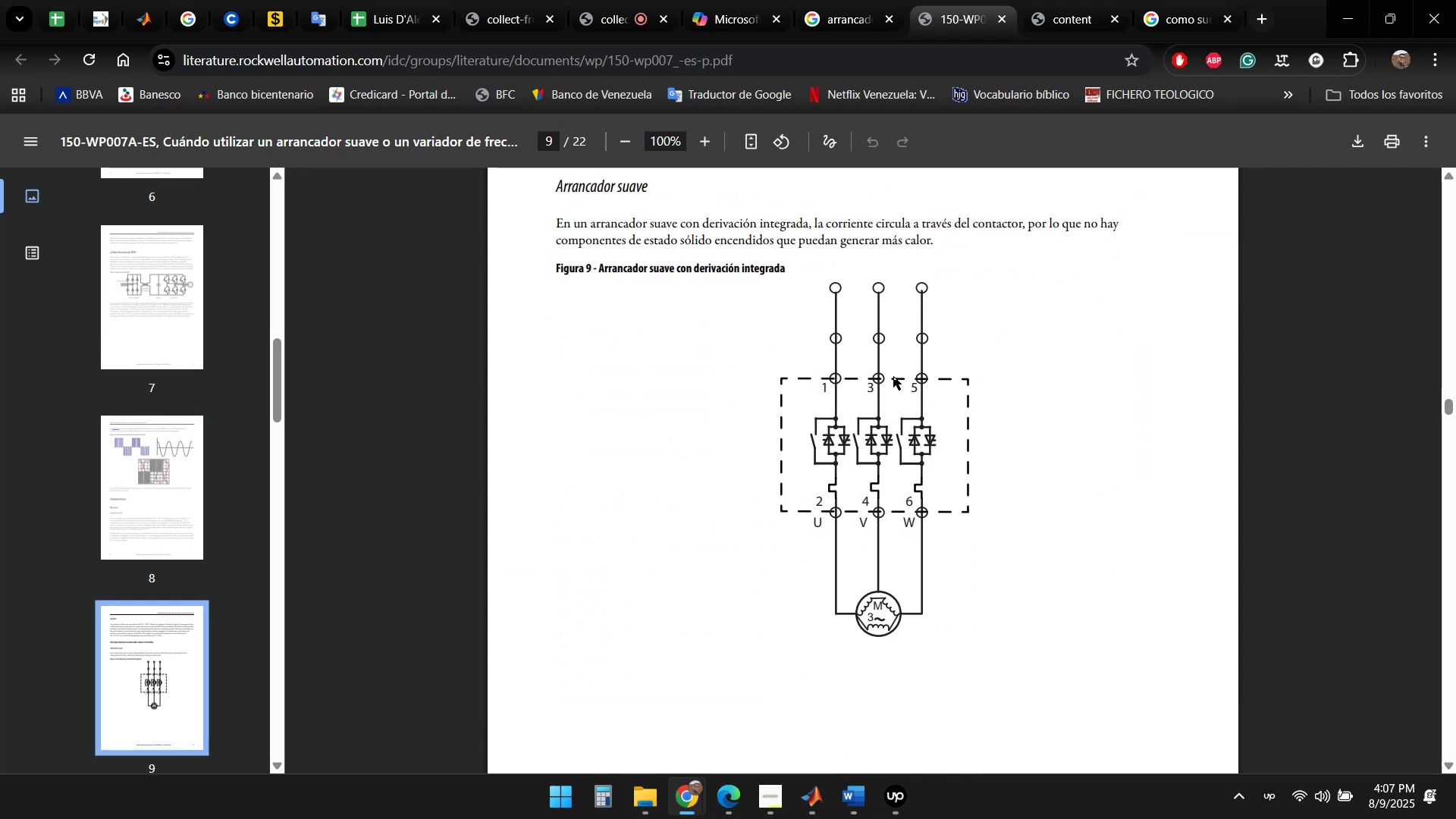 
wait(6.24)
 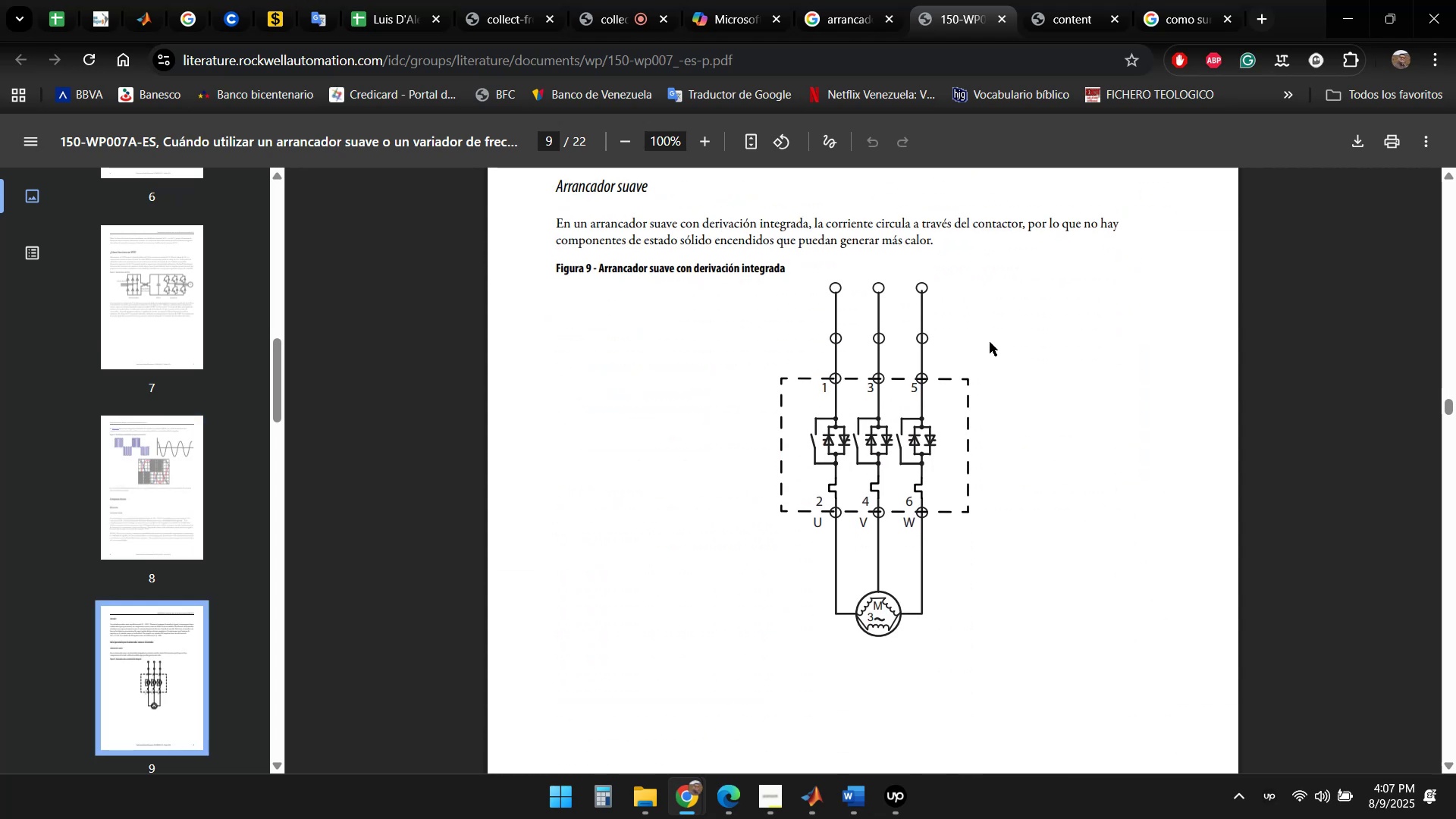 
scroll: coordinate [1068, 442], scroll_direction: up, amount: 2.0
 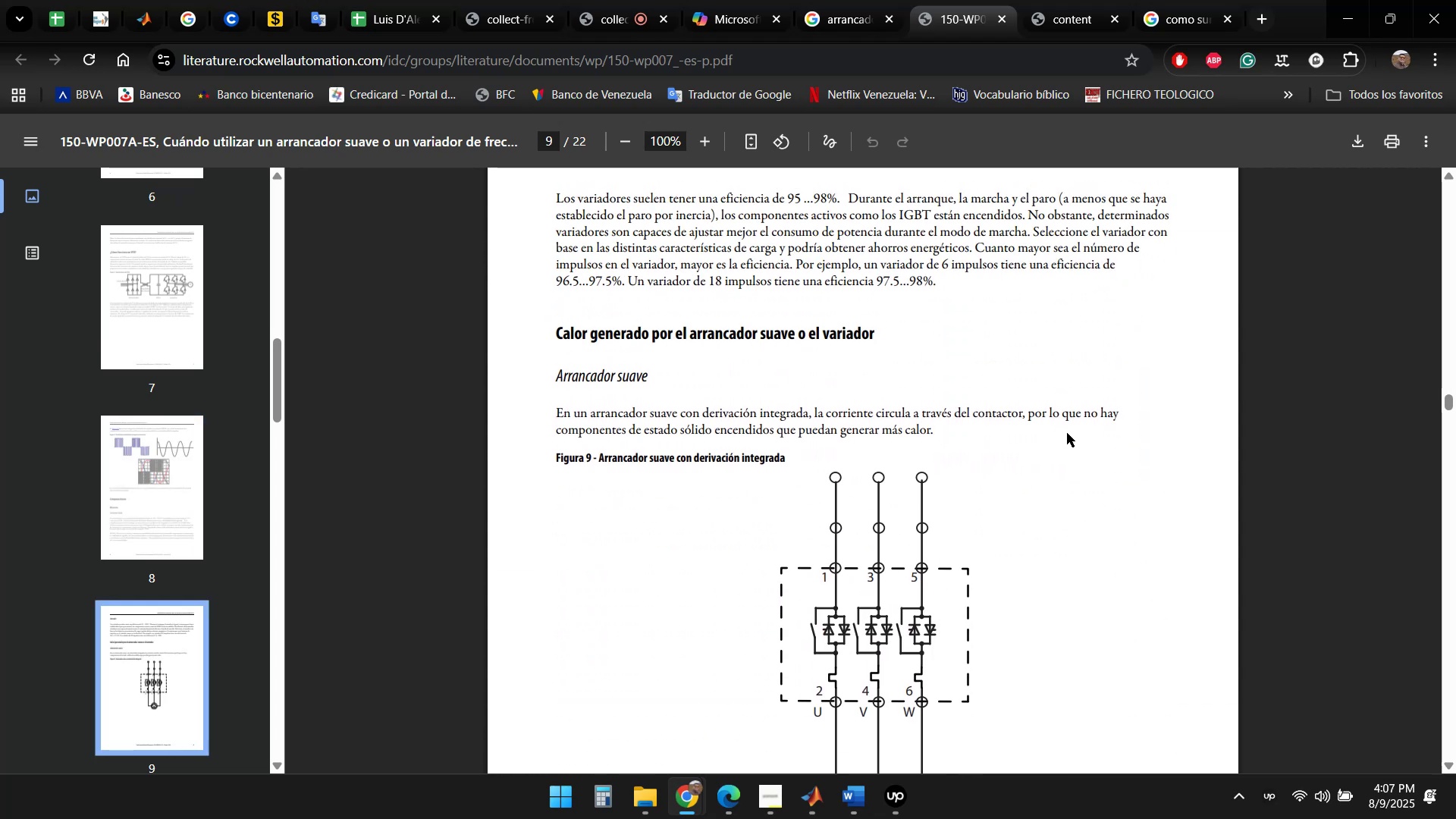 
scroll: coordinate [972, 319], scroll_direction: down, amount: 57.0
 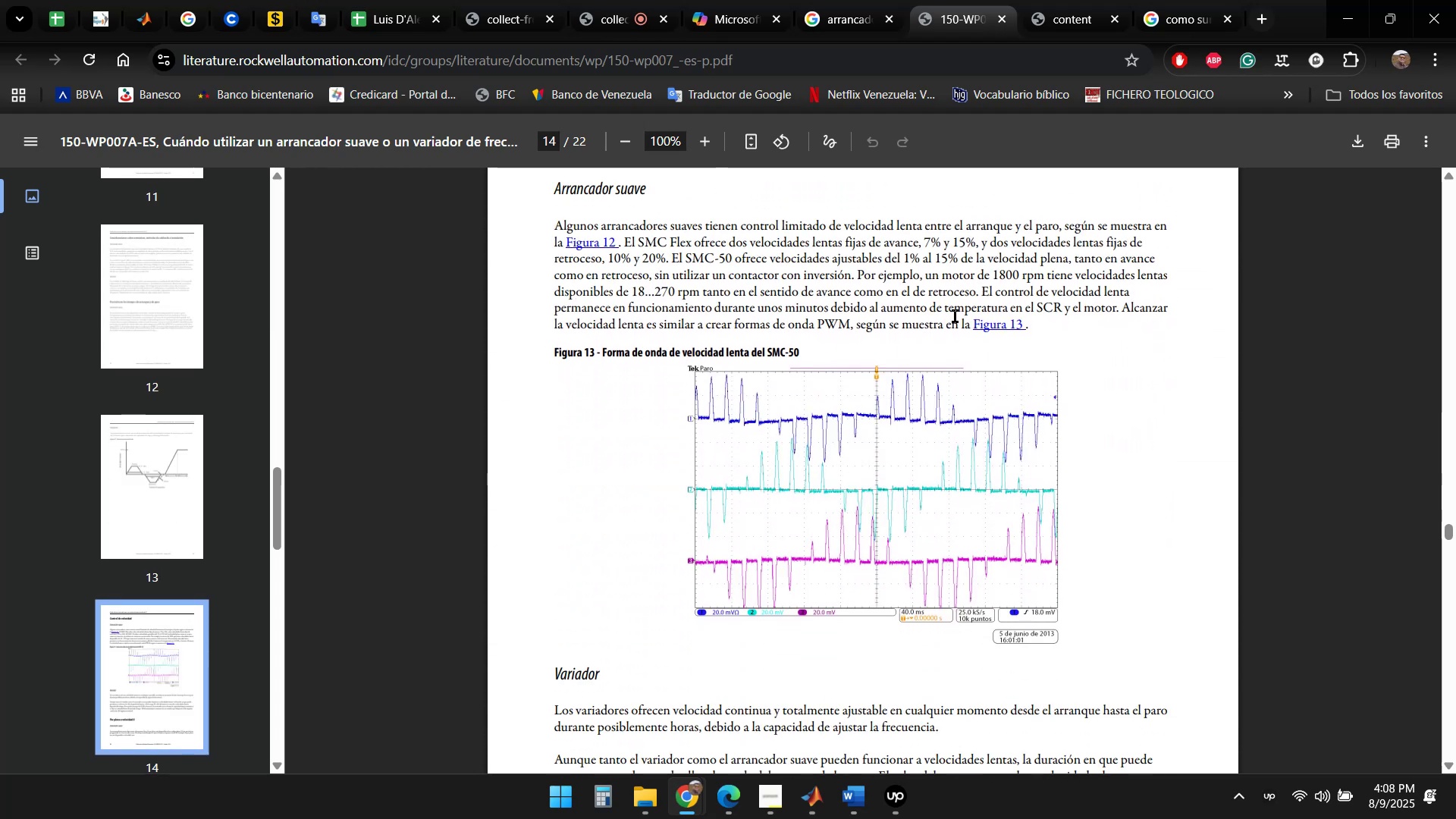 
scroll: coordinate [883, 374], scroll_direction: down, amount: 39.0
 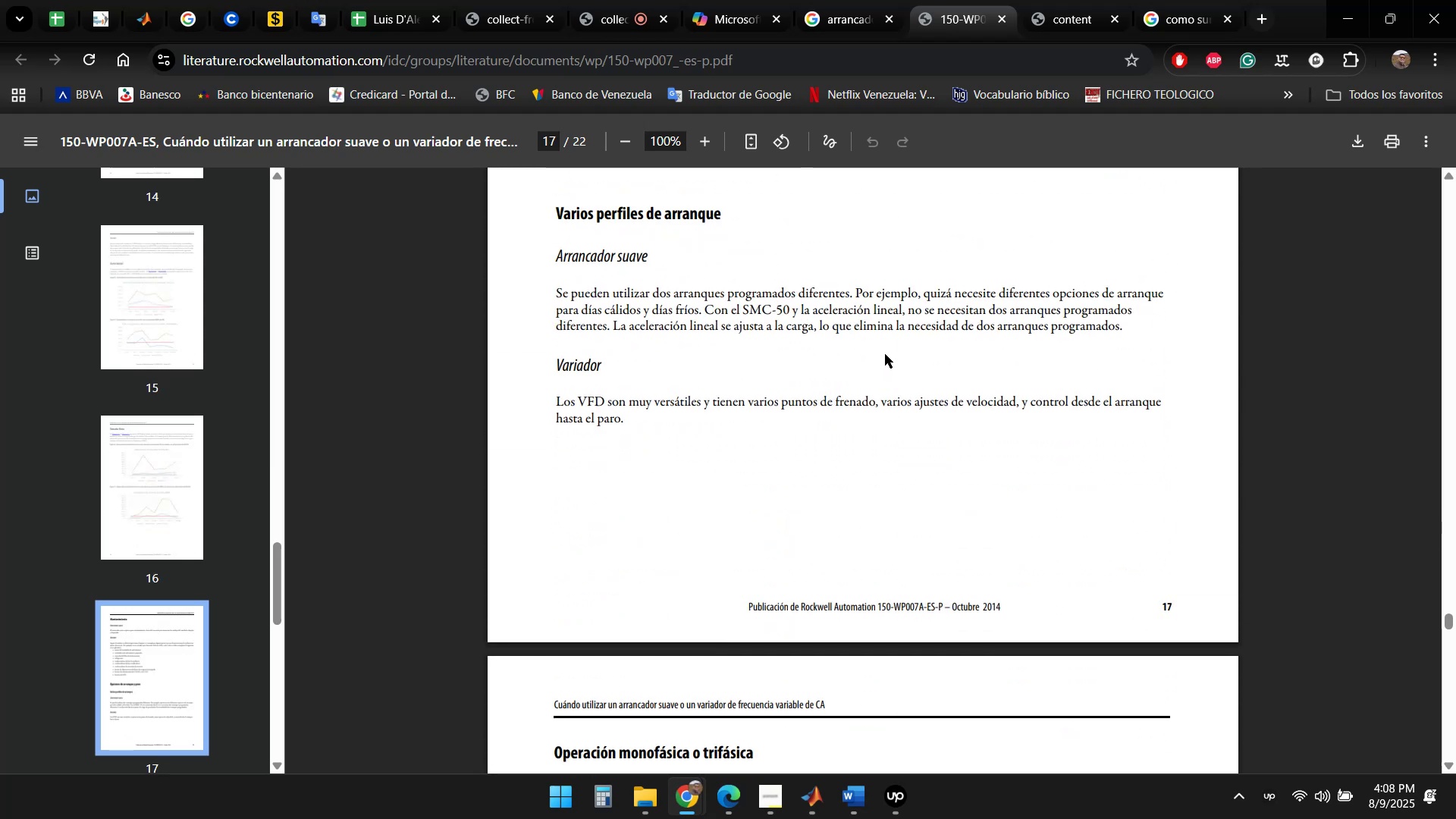 
scroll: coordinate [891, 349], scroll_direction: up, amount: 1.0
 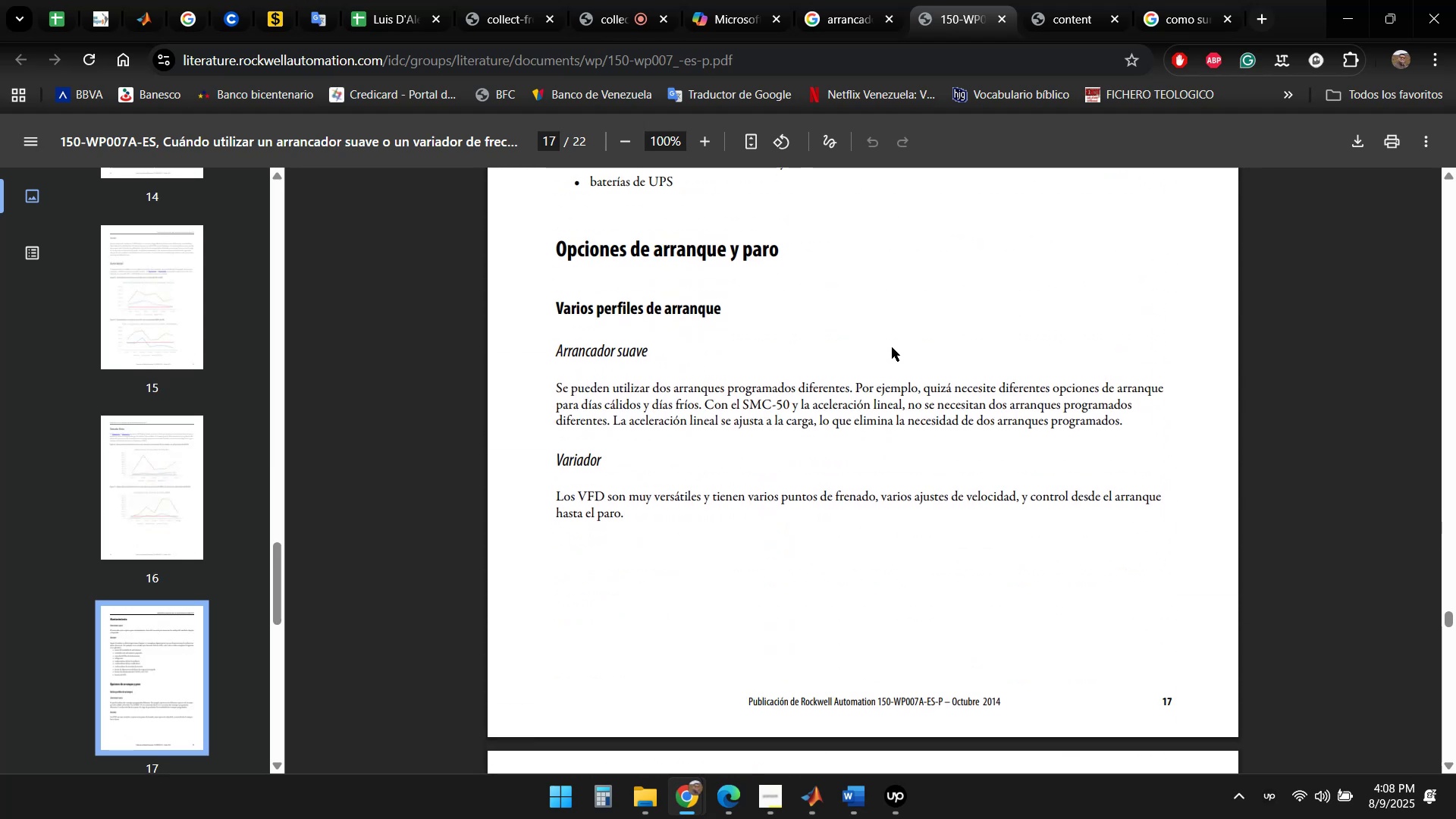 
scroll: coordinate [1023, 347], scroll_direction: down, amount: 22.0
 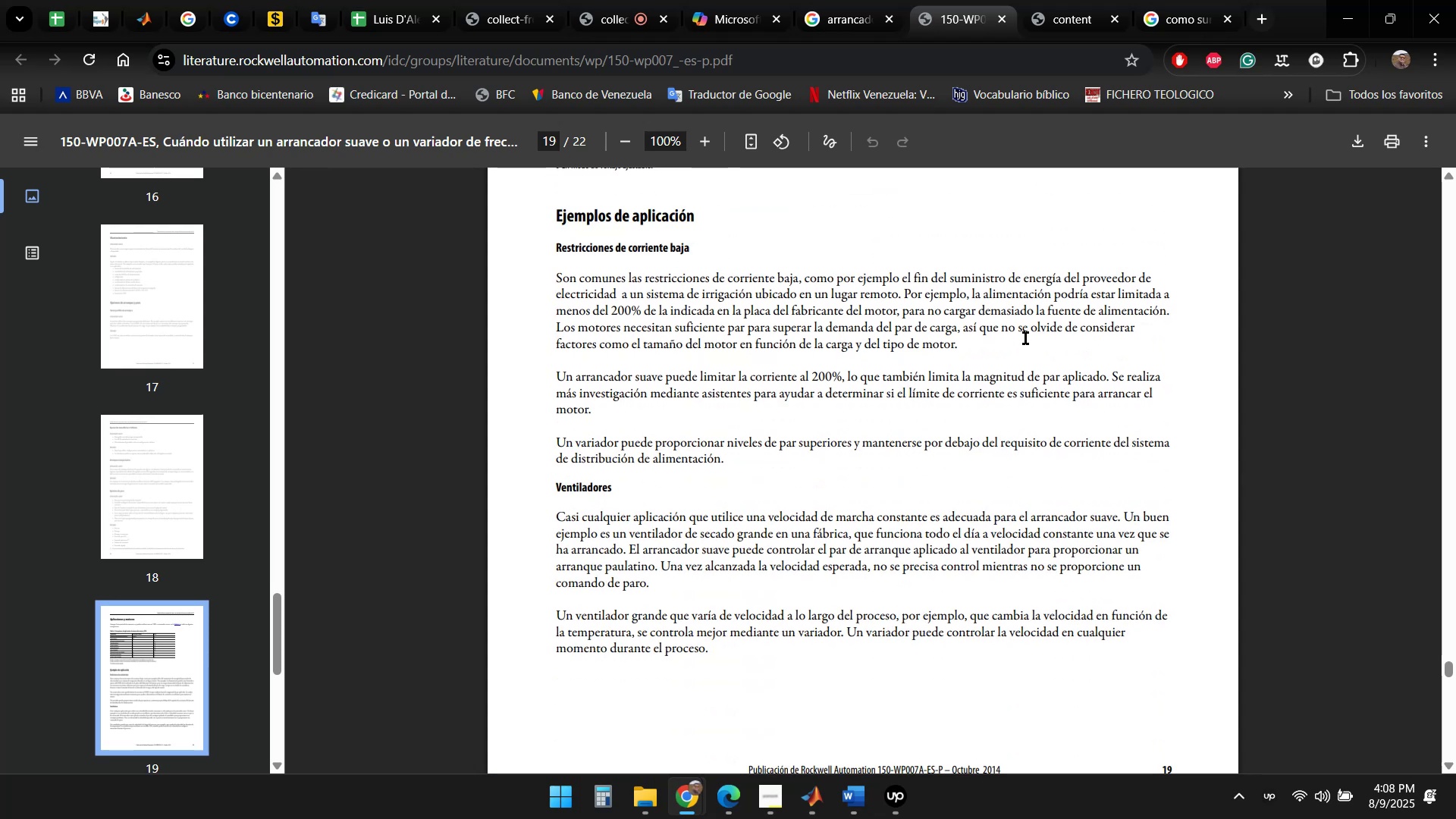 
scroll: coordinate [1028, 342], scroll_direction: up, amount: 1.0
 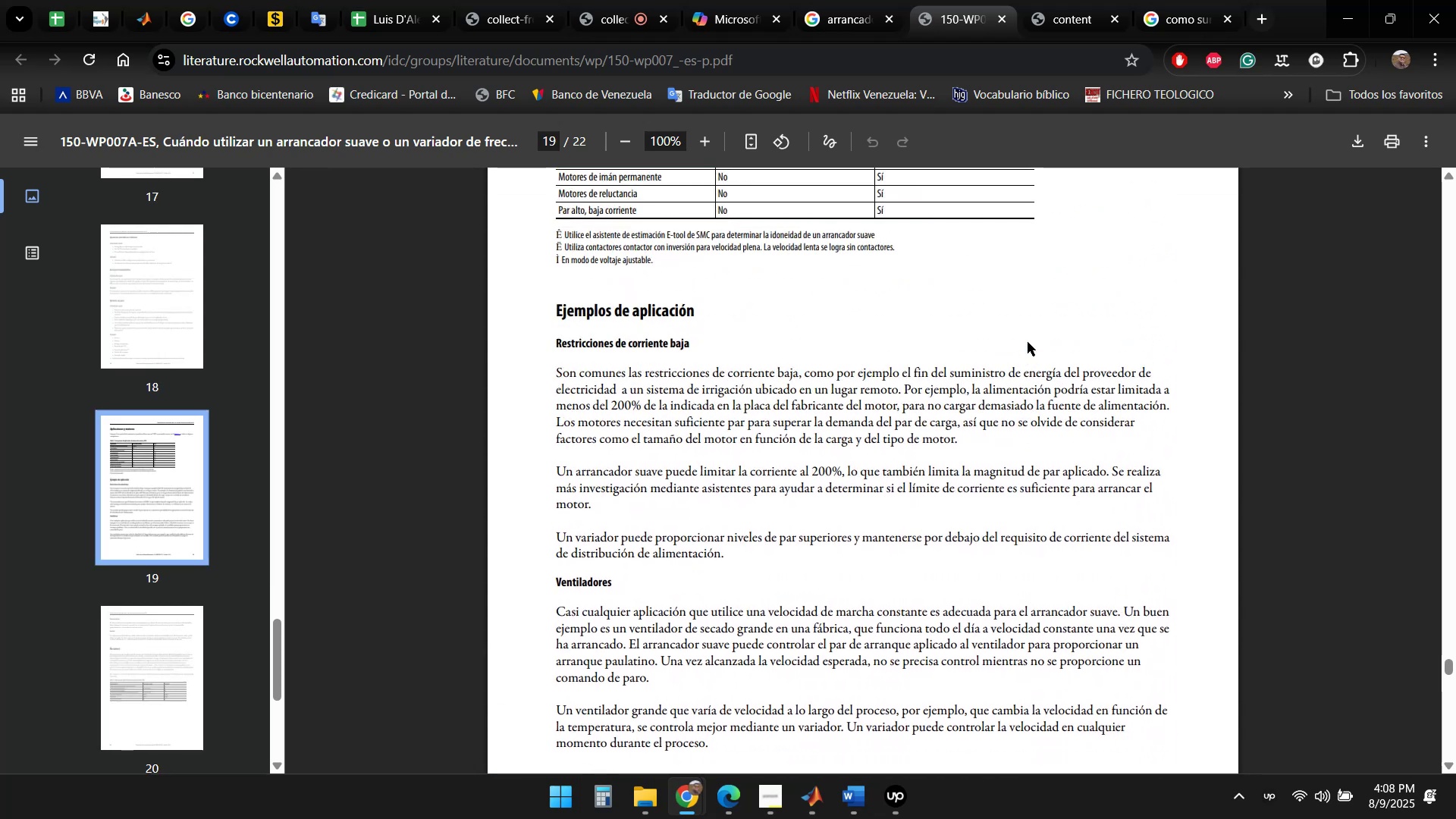 
scroll: coordinate [991, 327], scroll_direction: down, amount: 27.0
 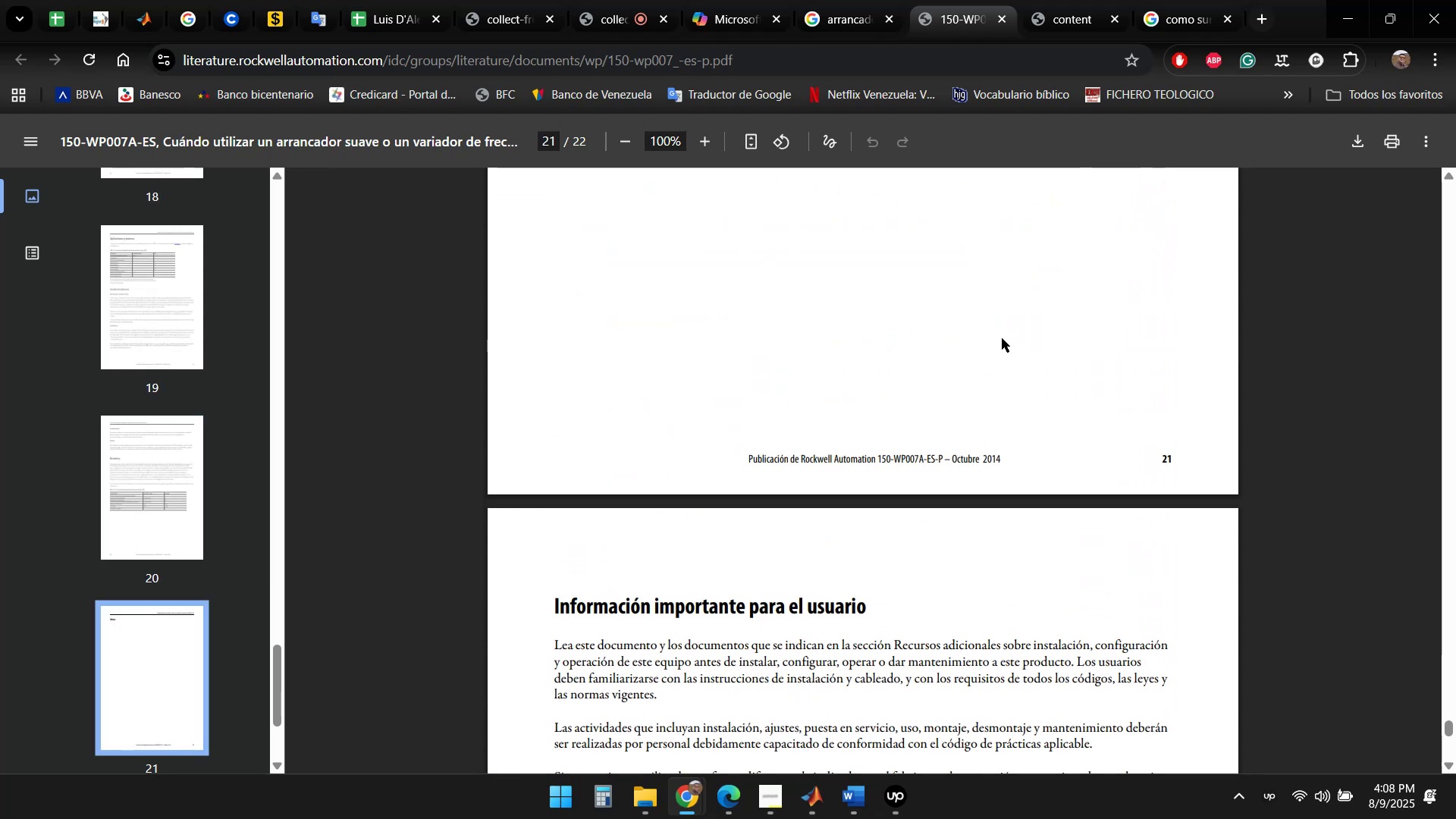 
scroll: coordinate [1002, 344], scroll_direction: up, amount: 114.0
 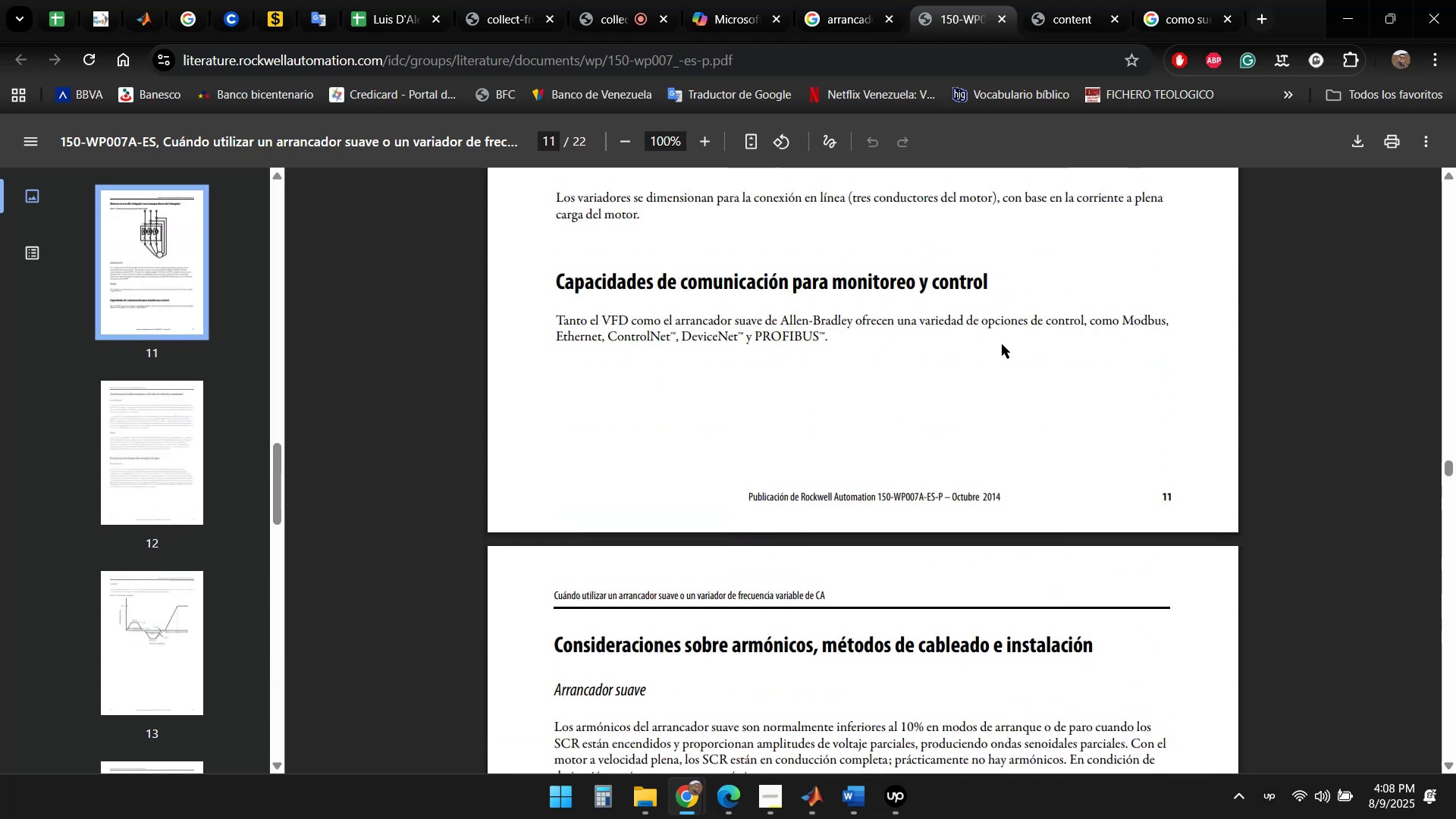 
scroll: coordinate [993, 345], scroll_direction: down, amount: 11.0
 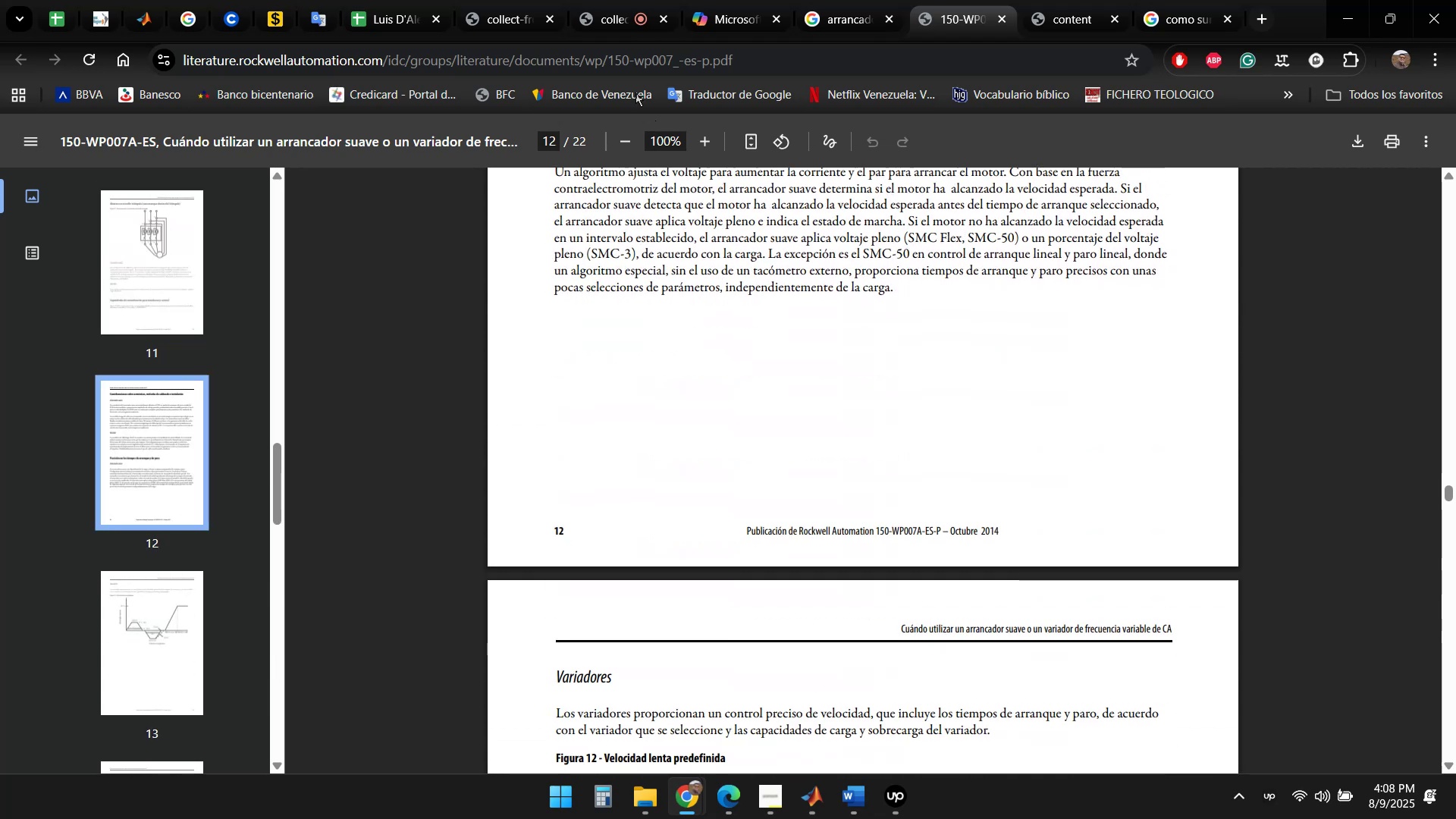 
left_click([698, 8])
 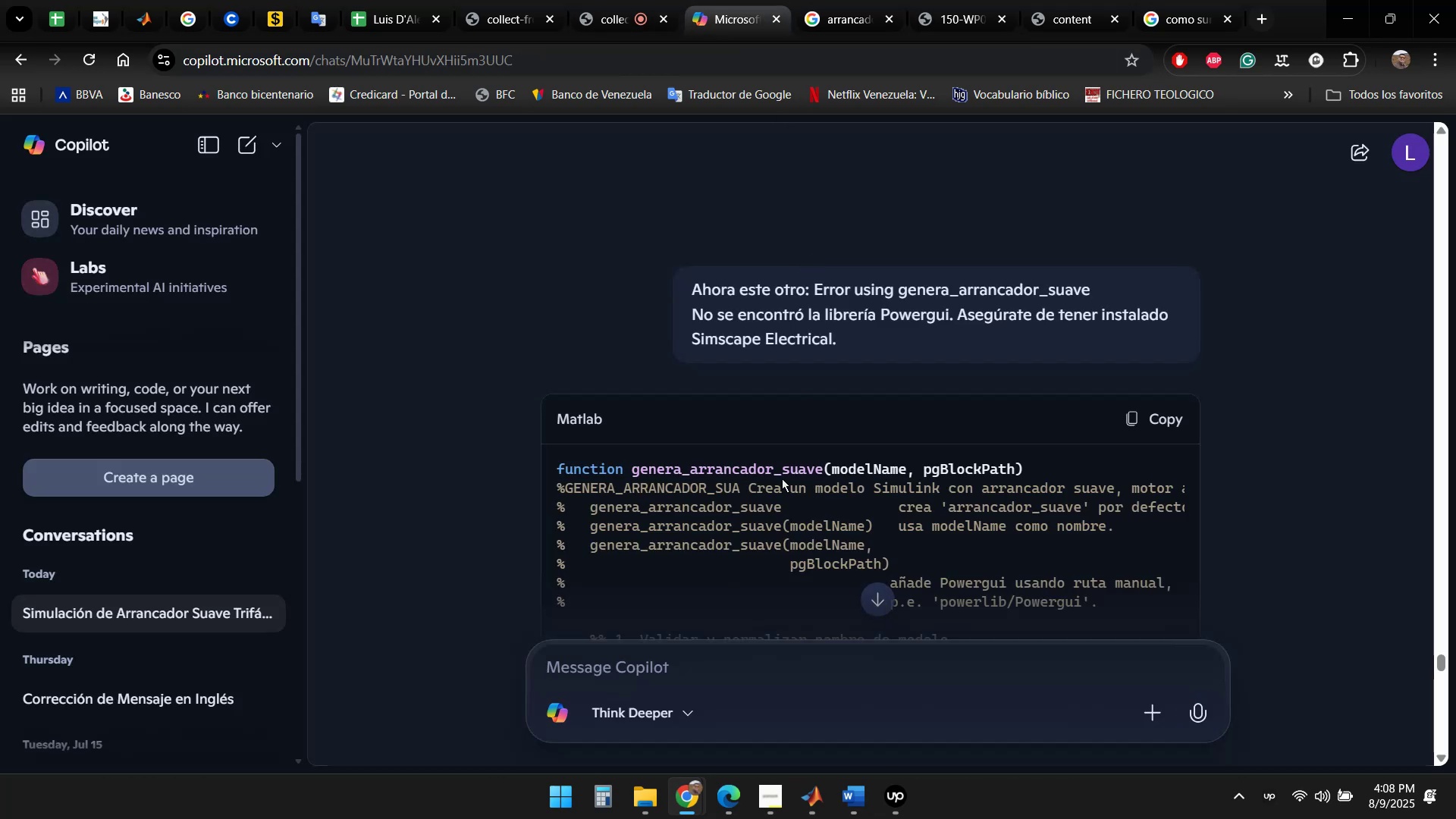 
scroll: coordinate [847, 462], scroll_direction: down, amount: 2.0
 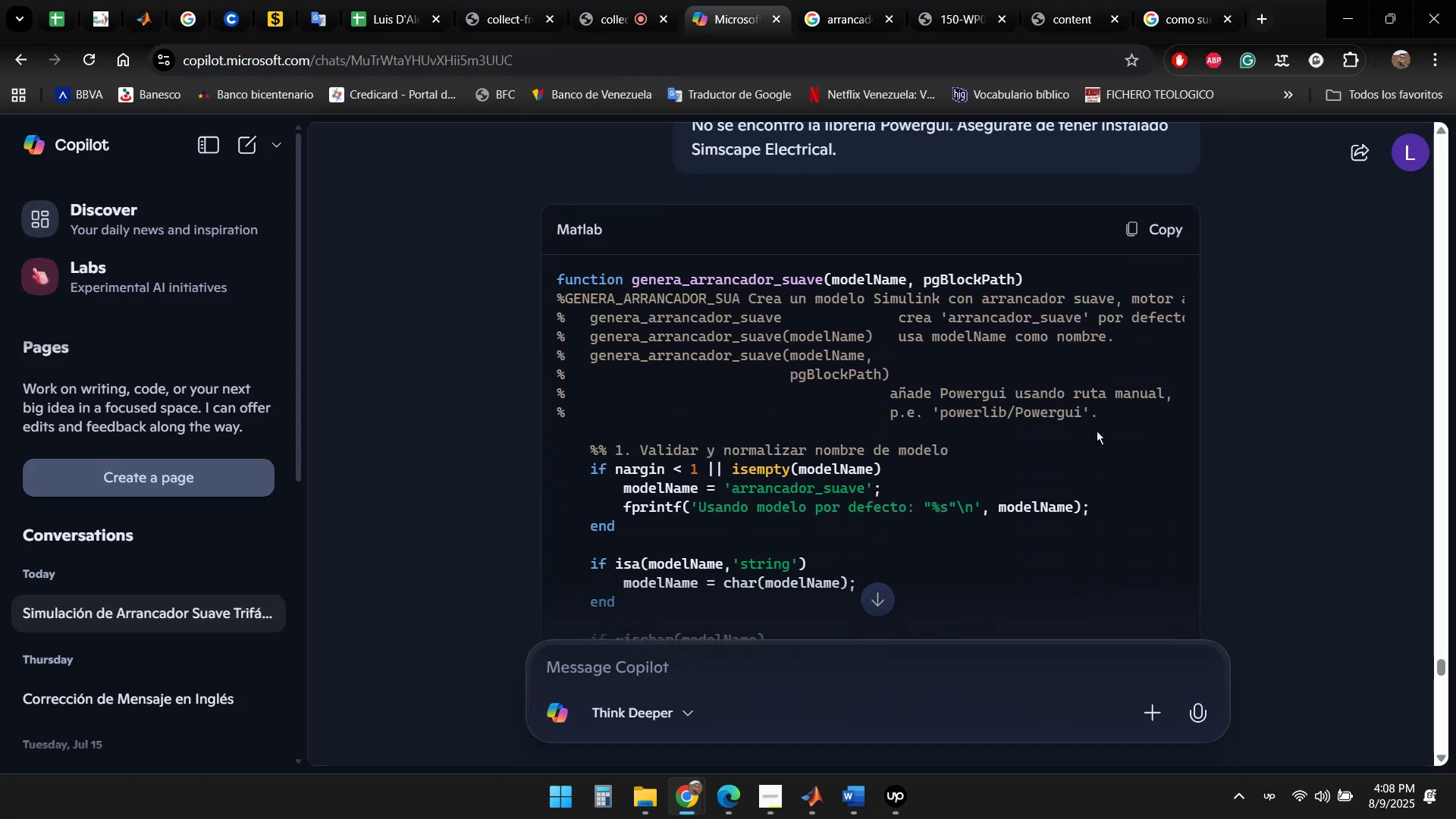 
scroll: coordinate [1155, 413], scroll_direction: up, amount: 1.0
 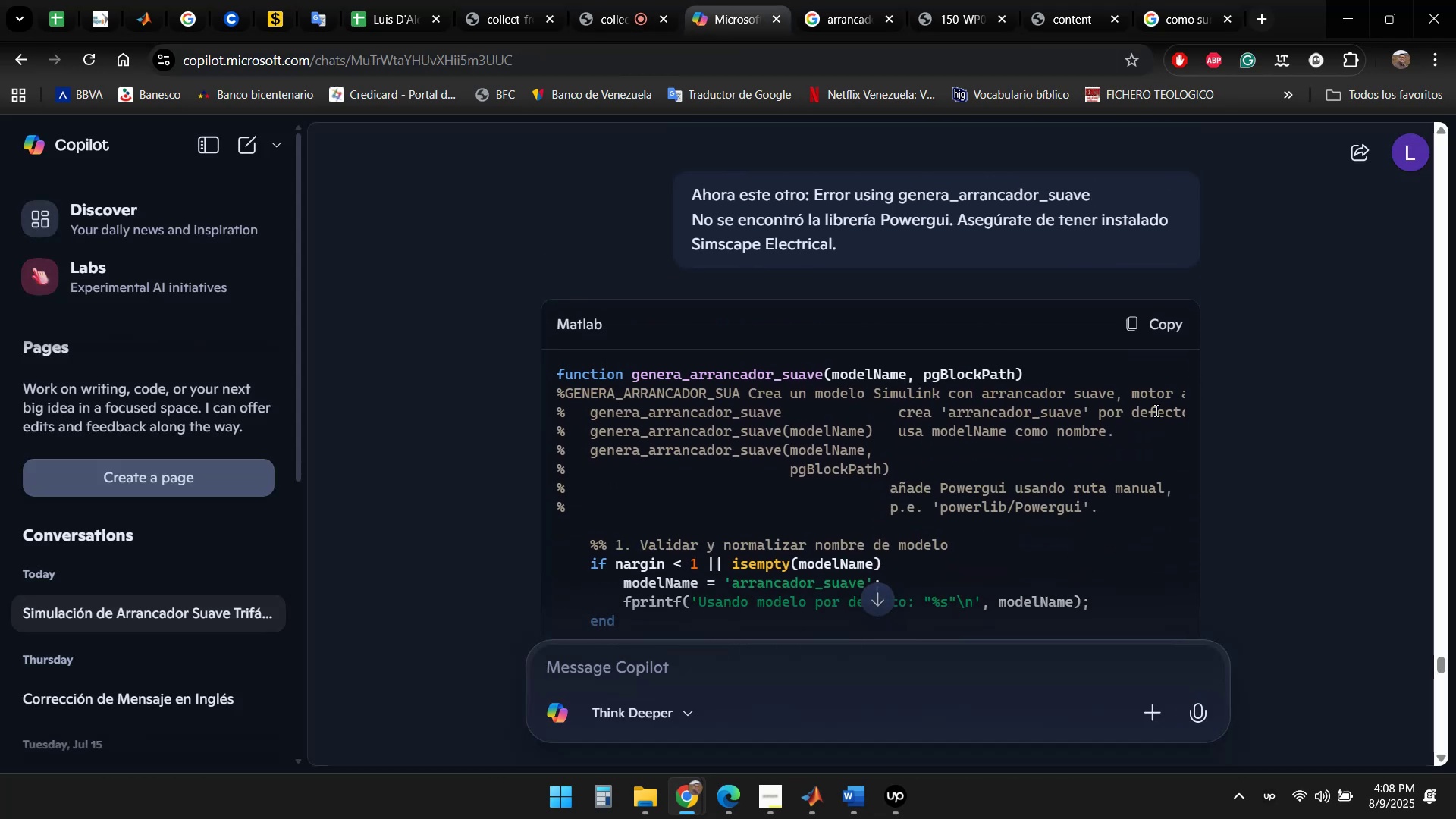 
scroll: coordinate [1164, 387], scroll_direction: down, amount: 36.0
 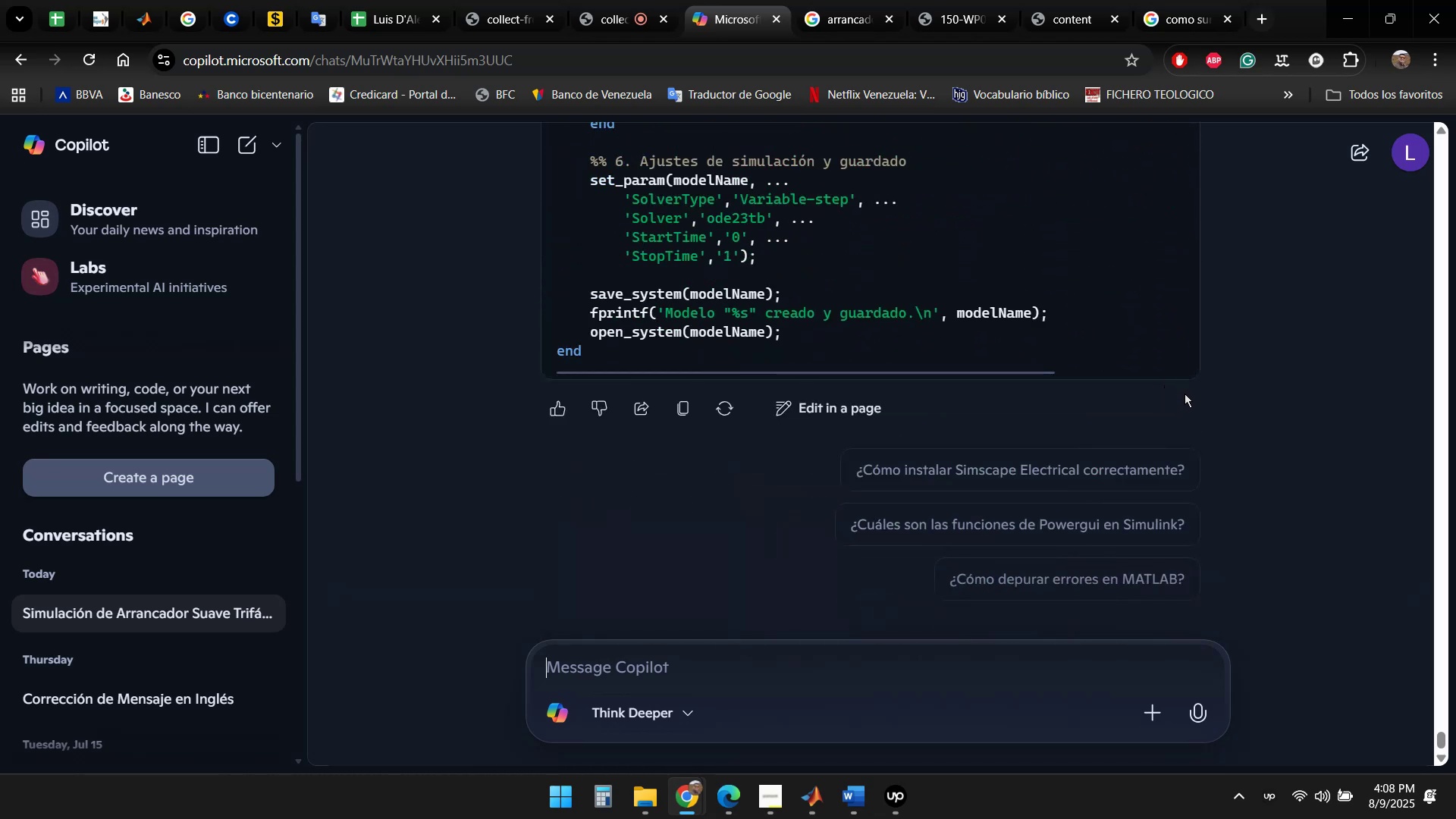 
scroll: coordinate [1185, 394], scroll_direction: up, amount: 30.0
 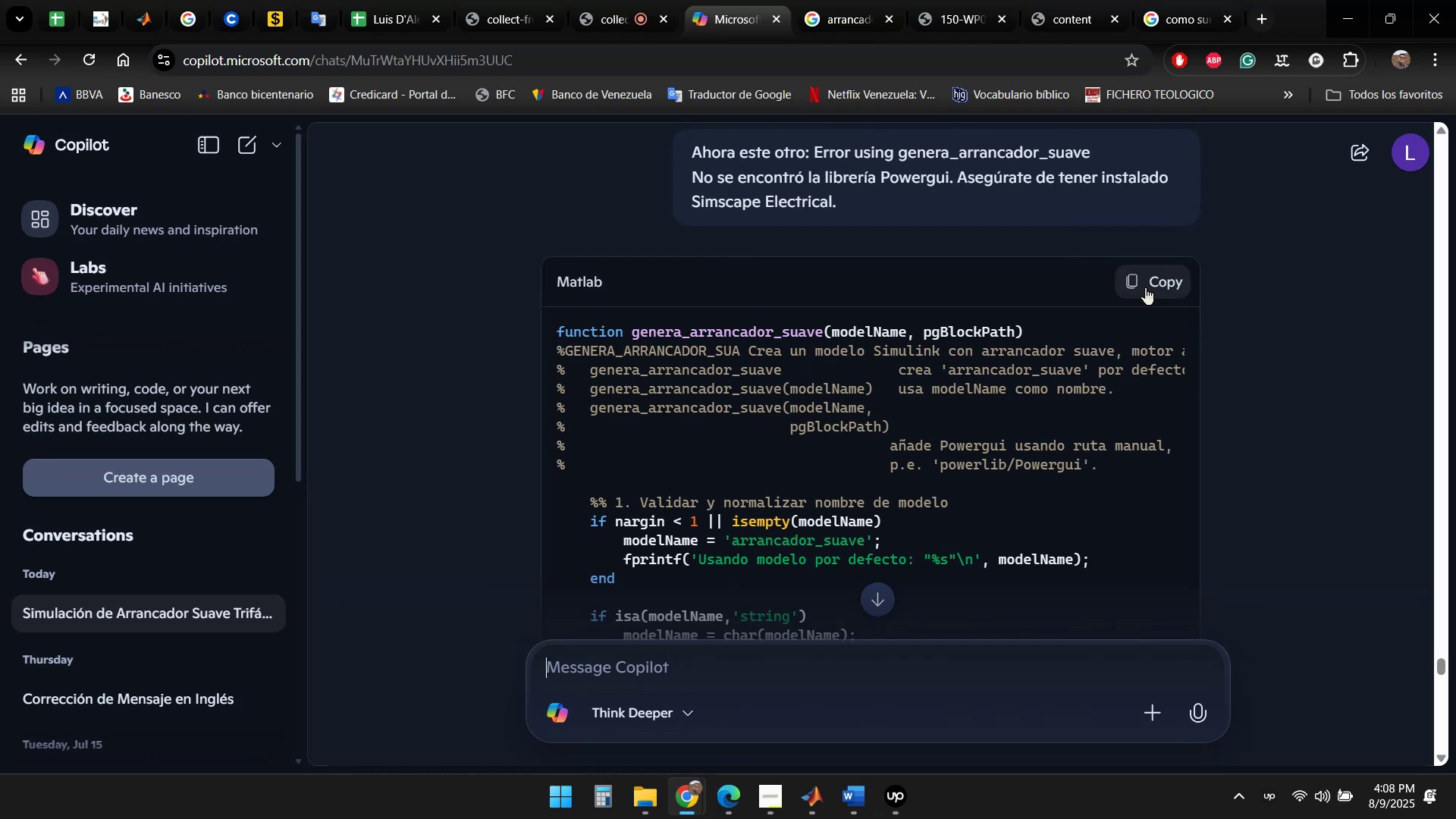 
left_click([1131, 282])
 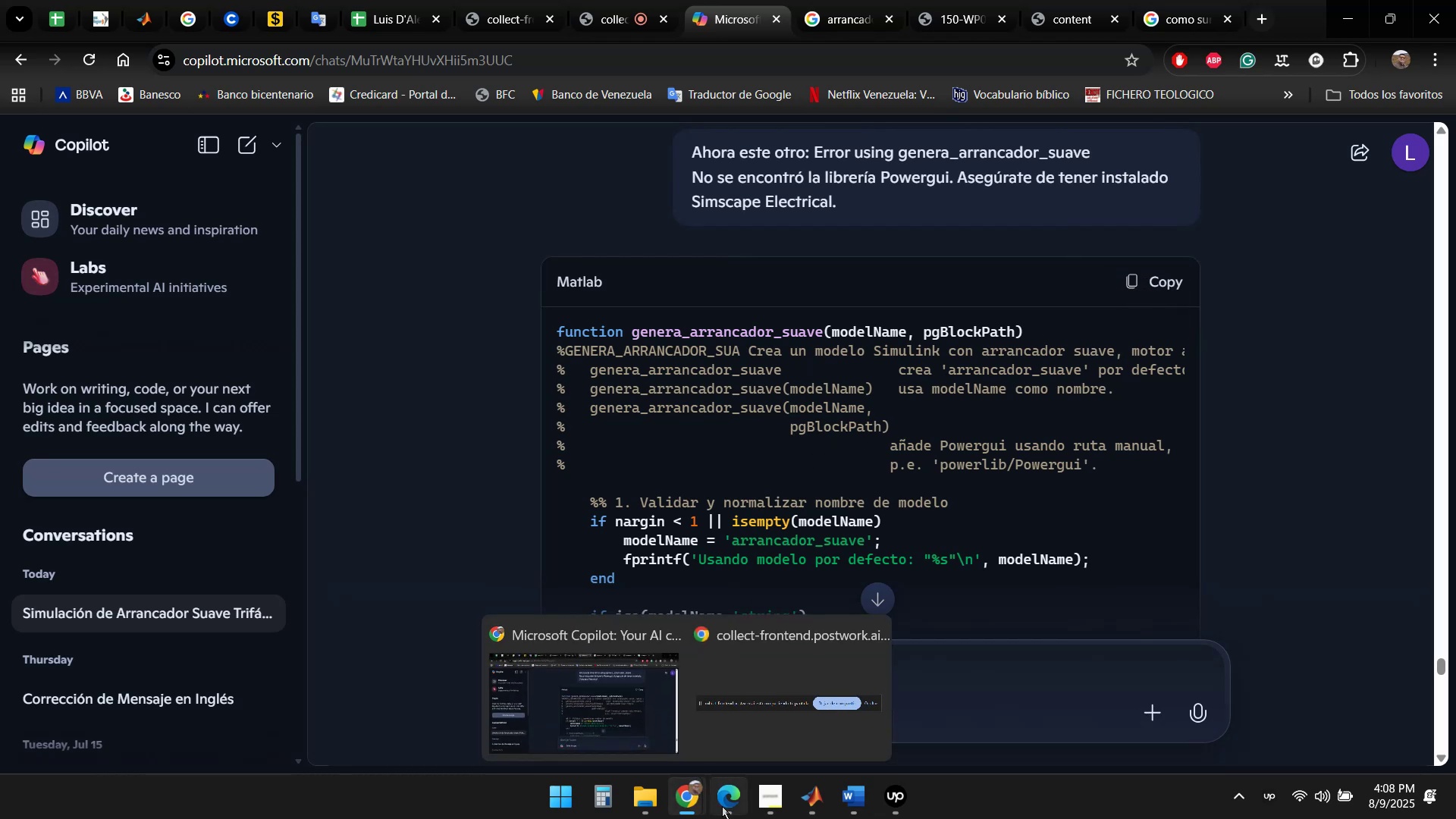 
wait(5.11)
 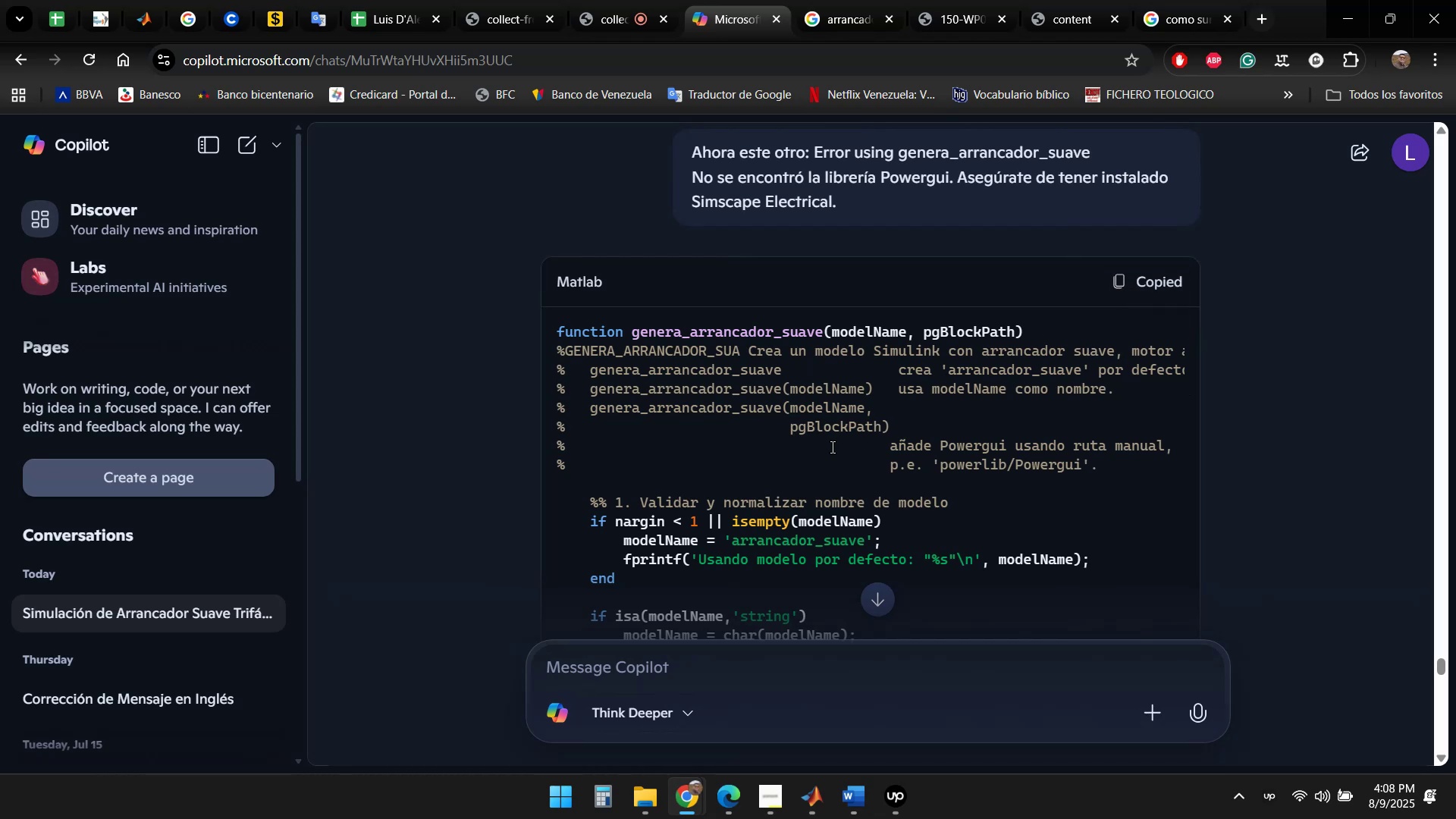 
left_click([718, 732])
 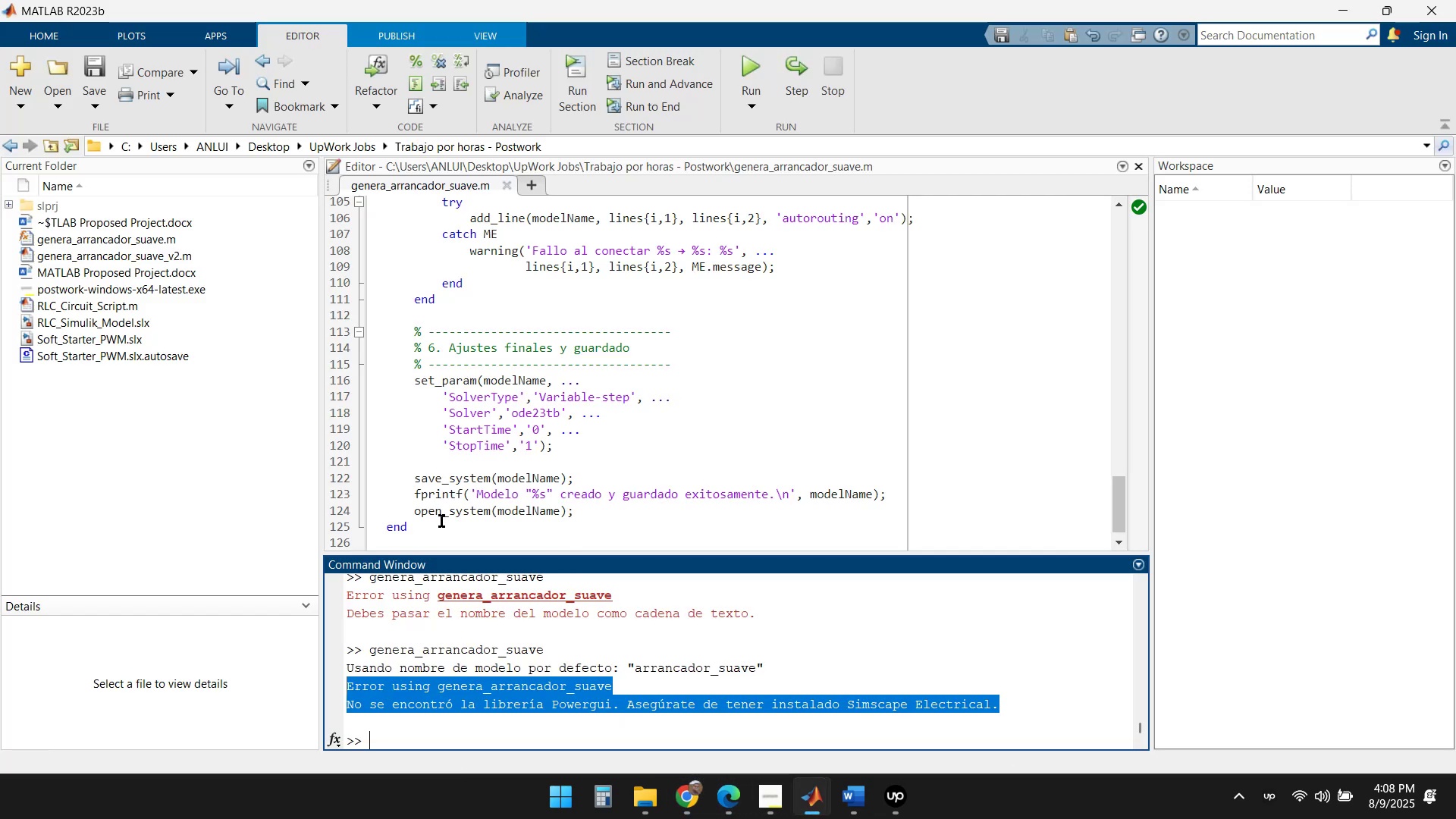 
left_click_drag(start_coordinate=[417, 527], to_coordinate=[369, 127])
 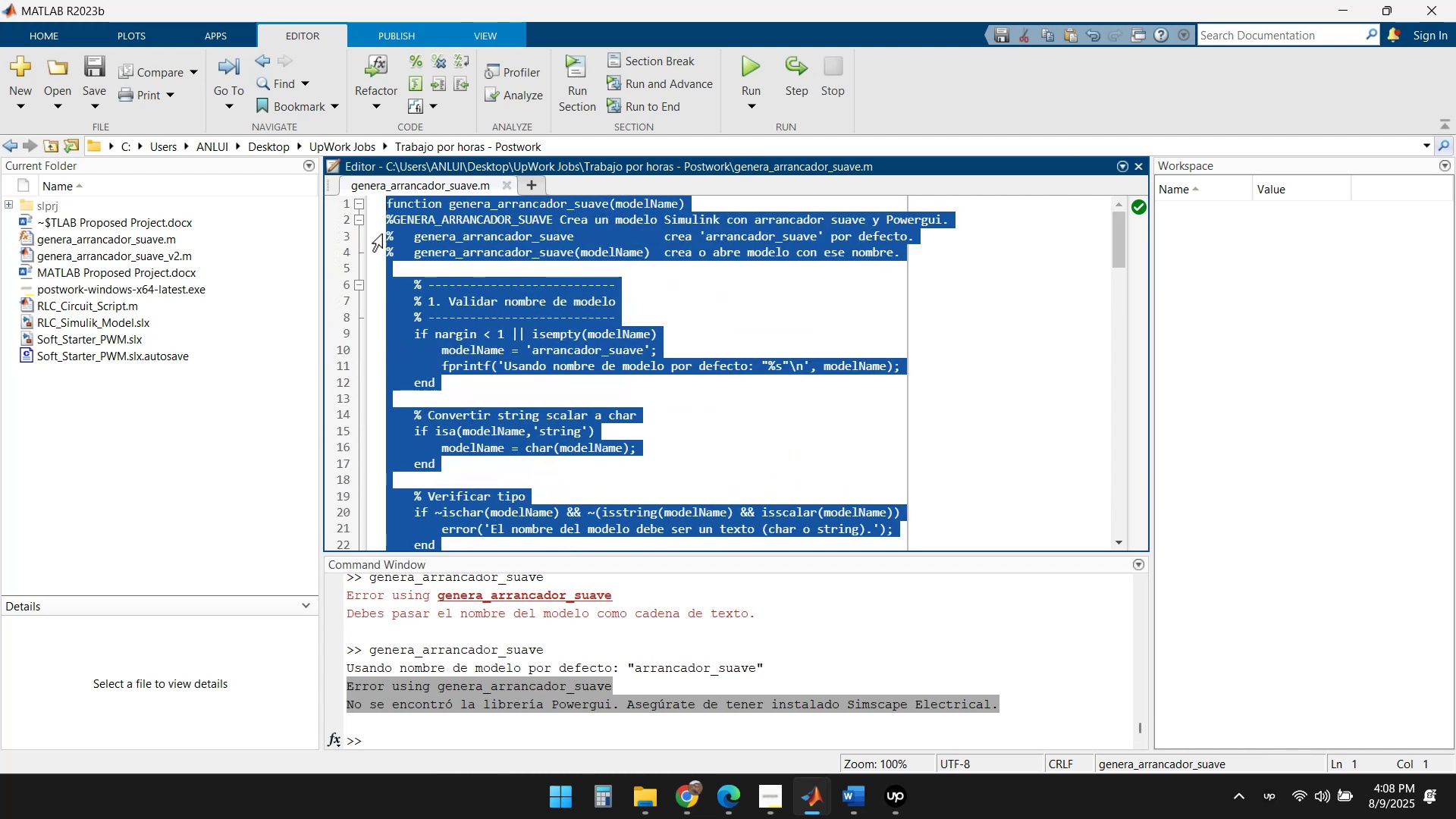 
key(Delete)
 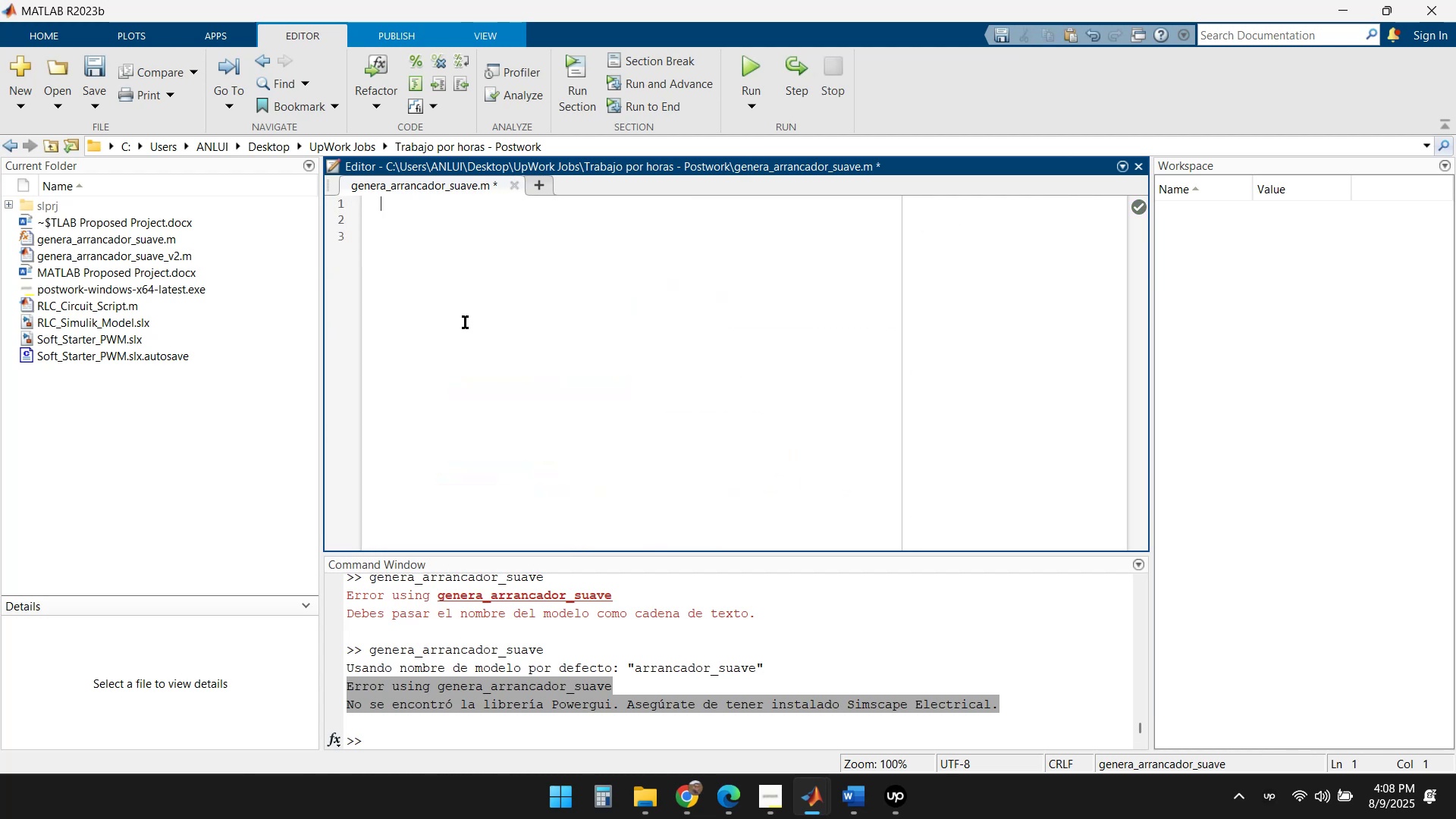 
key(Delete)
 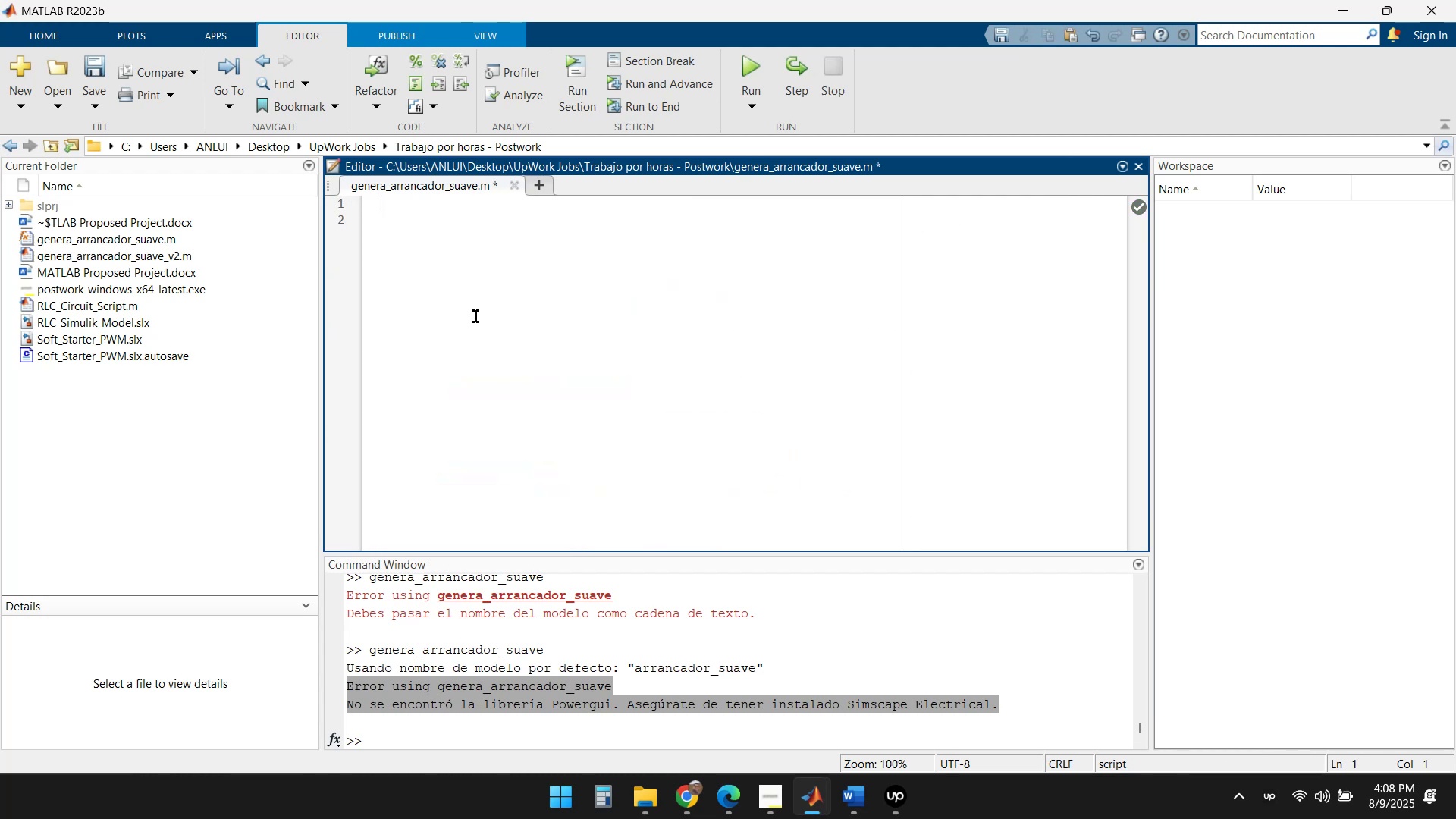 
key(Delete)
 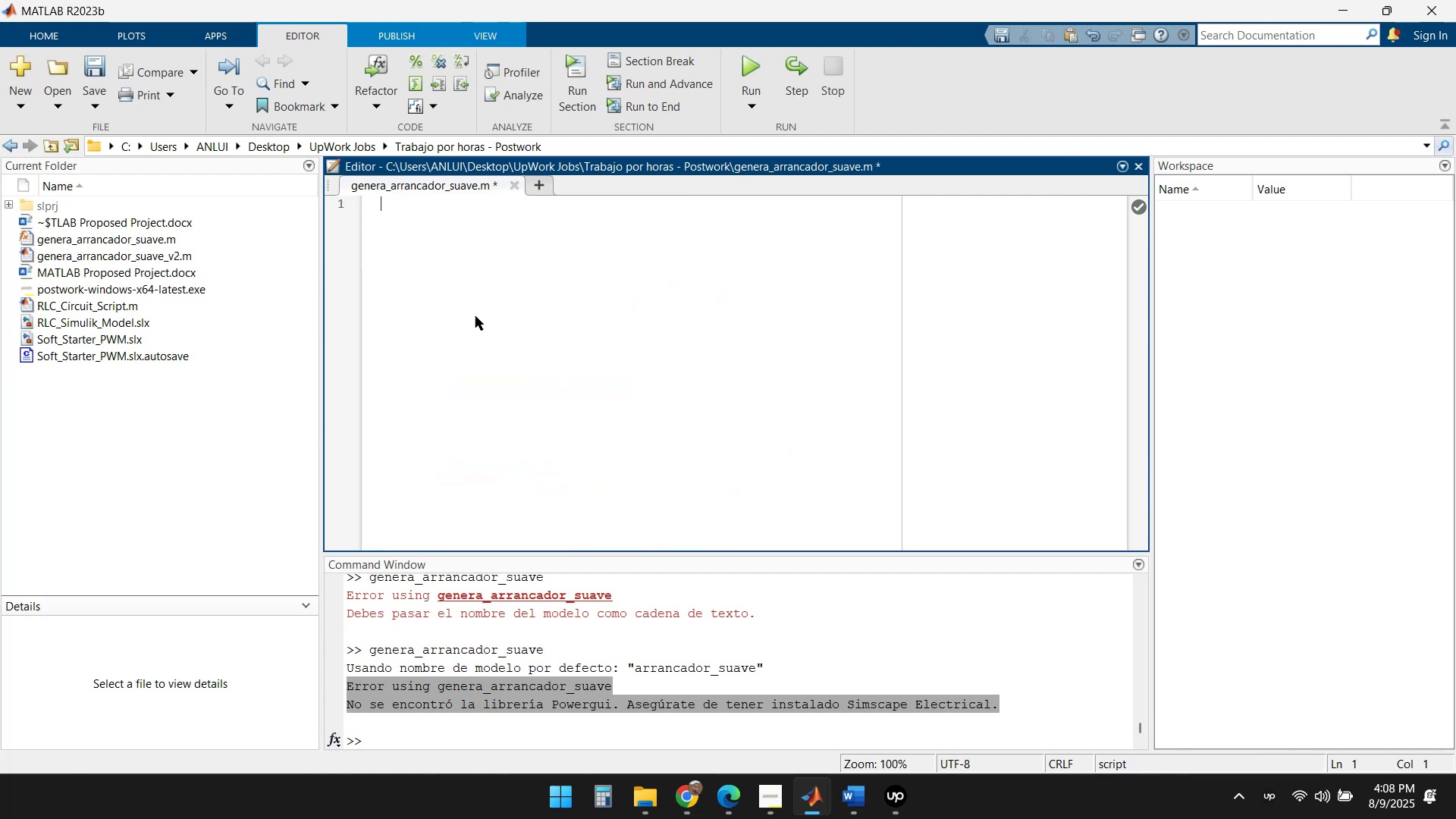 
key(Delete)
 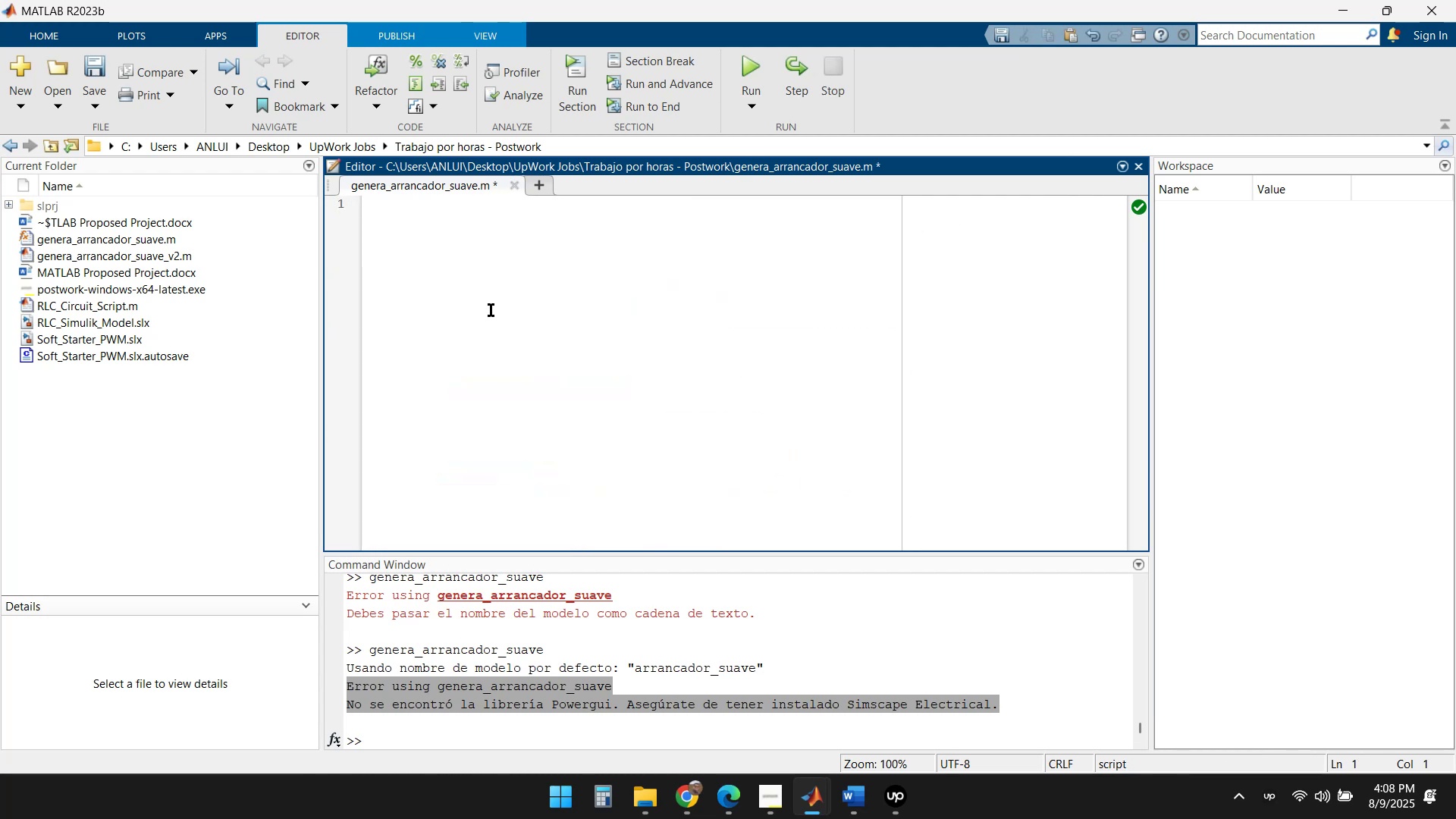 
key(Control+ControlLeft)
 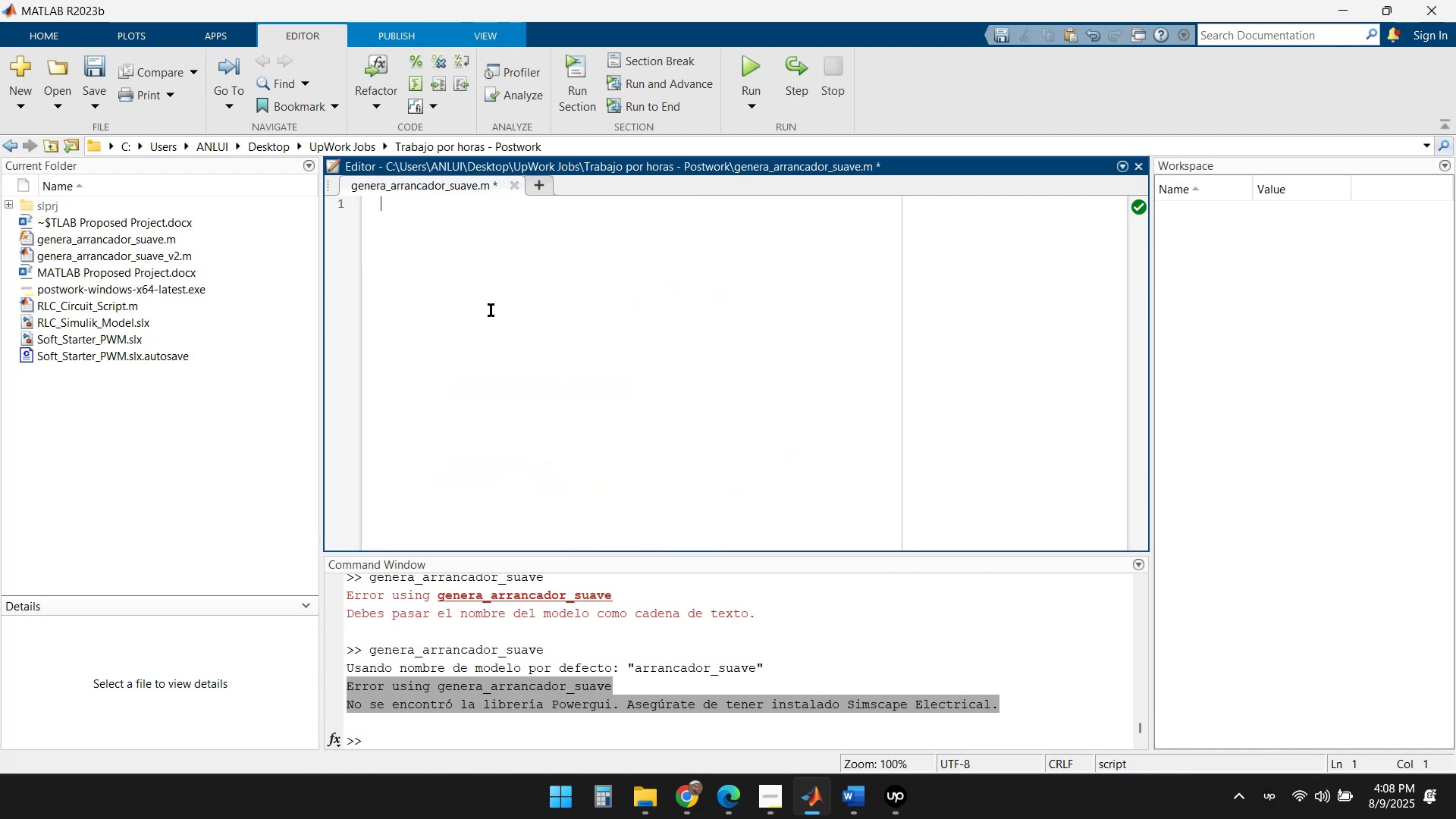 
key(Control+V)
 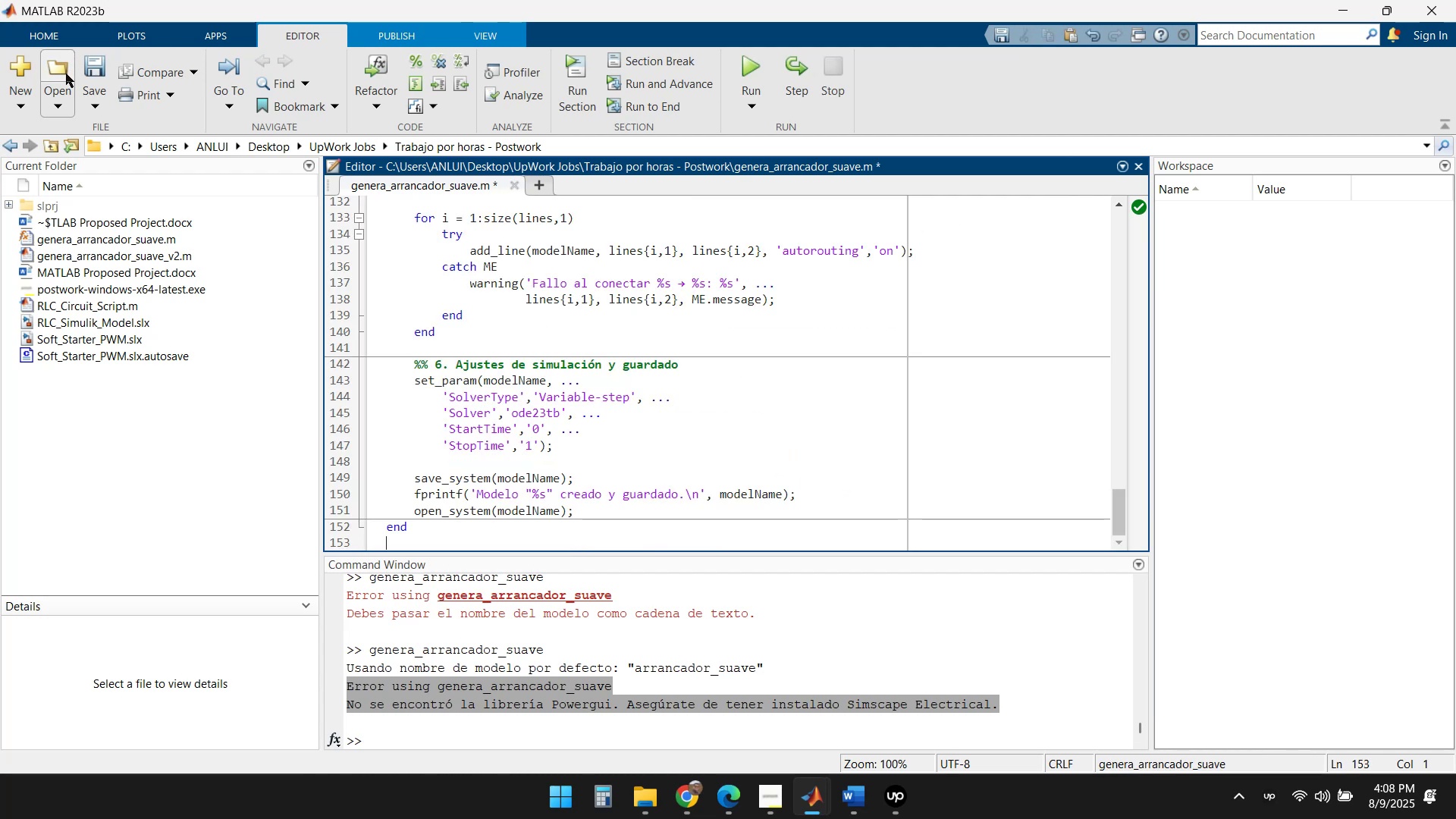 
left_click([89, 59])
 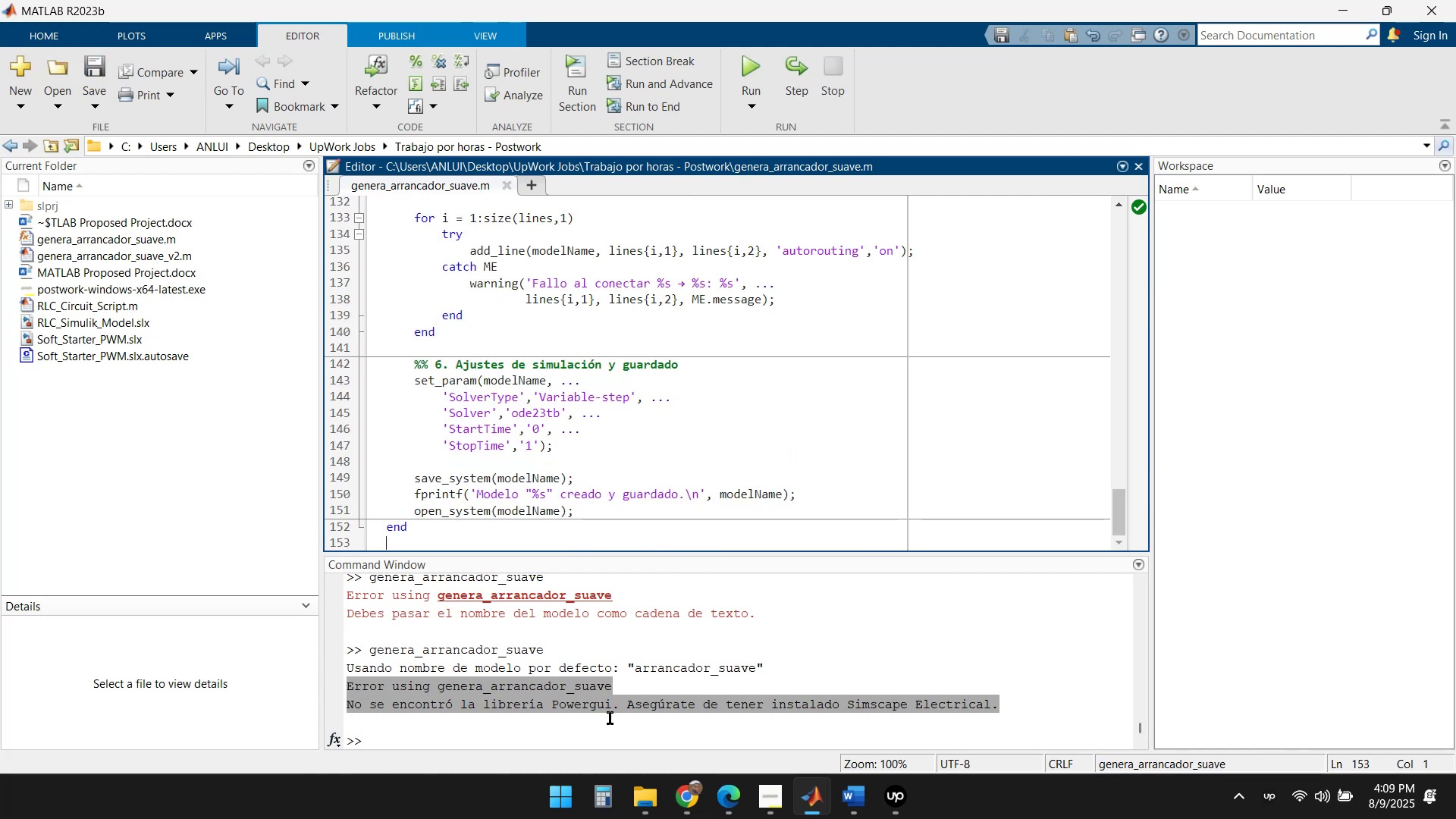 
left_click([523, 728])
 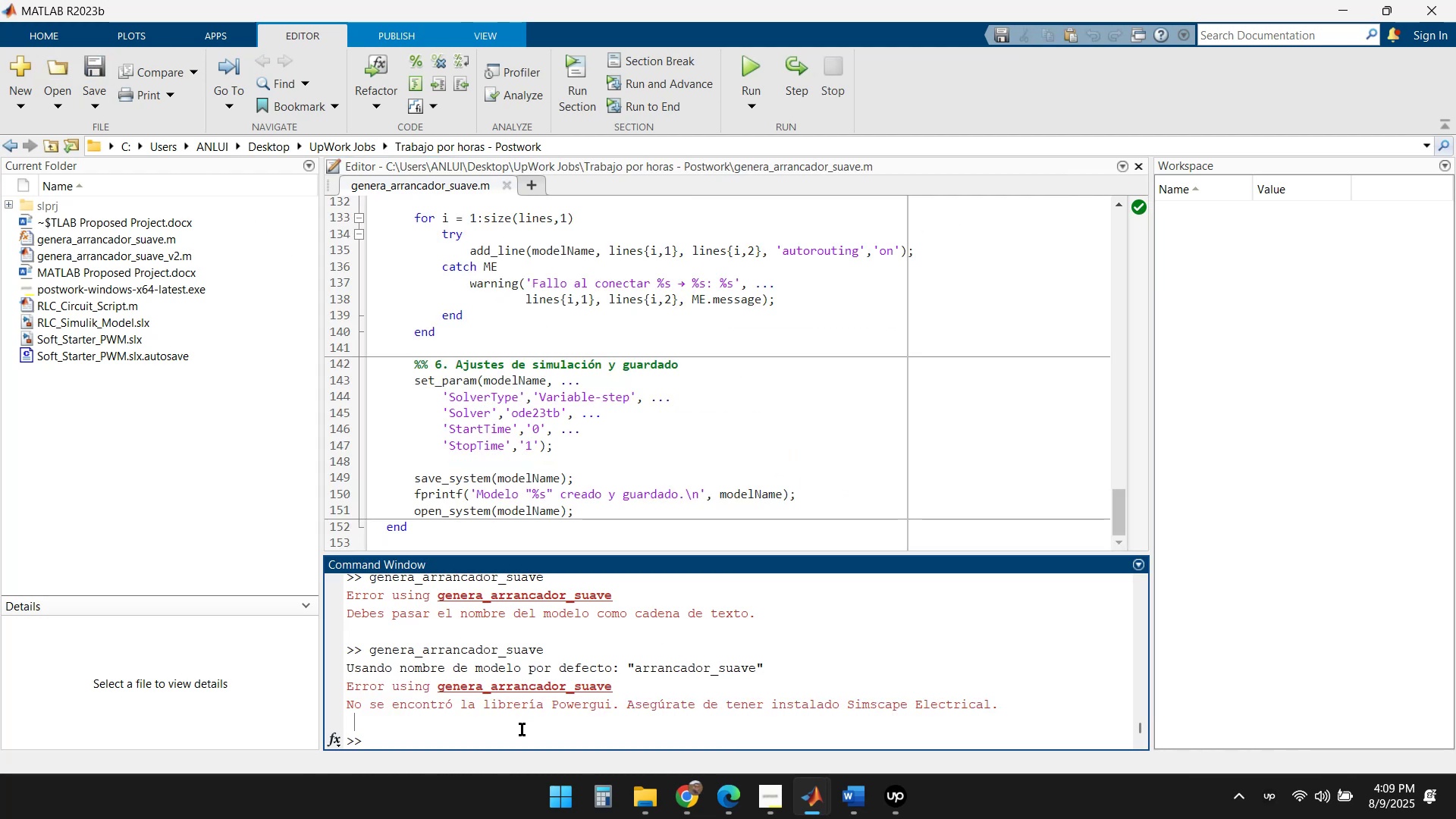 
key(ArrowUp)
 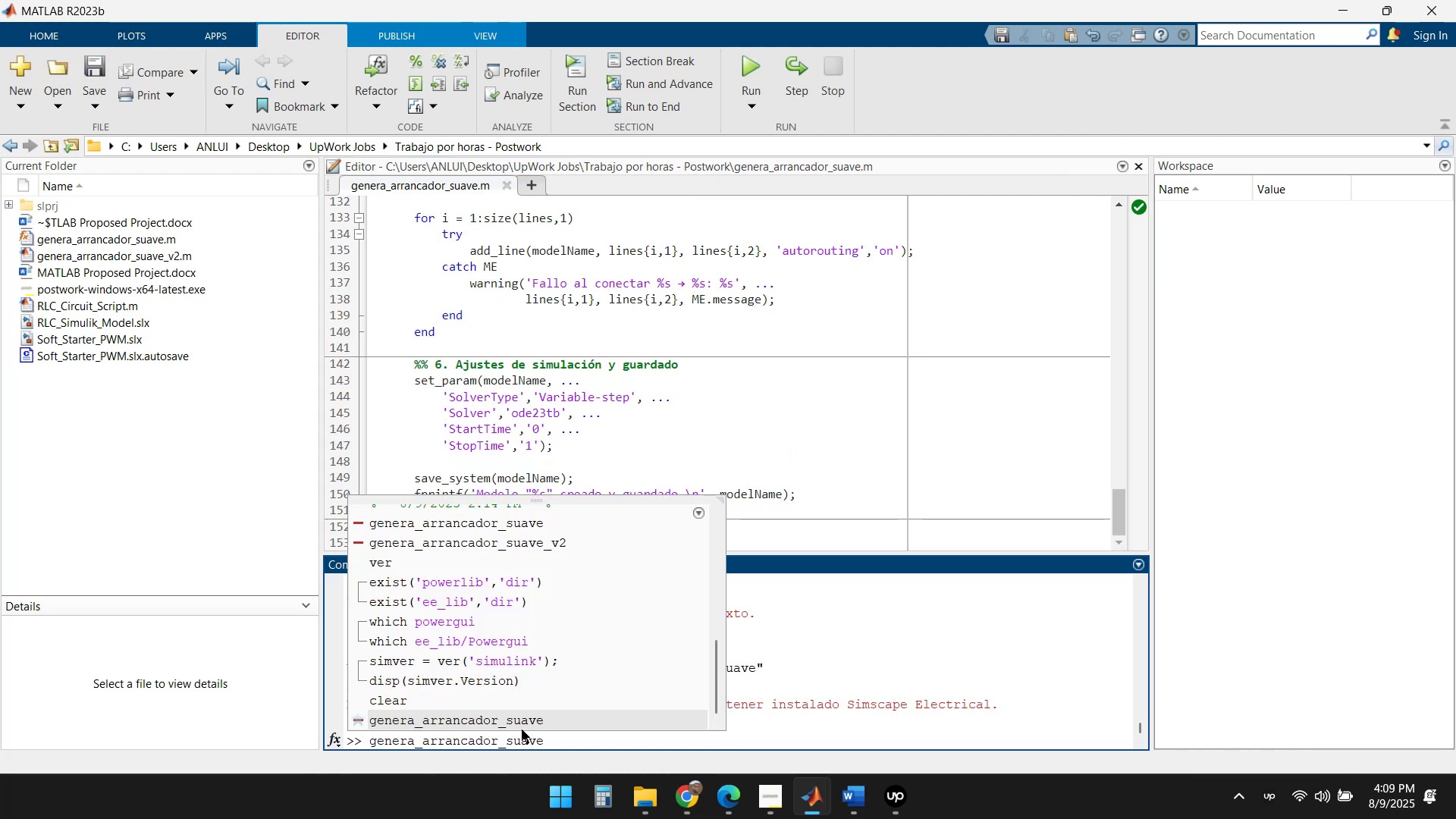 
key(Enter)
 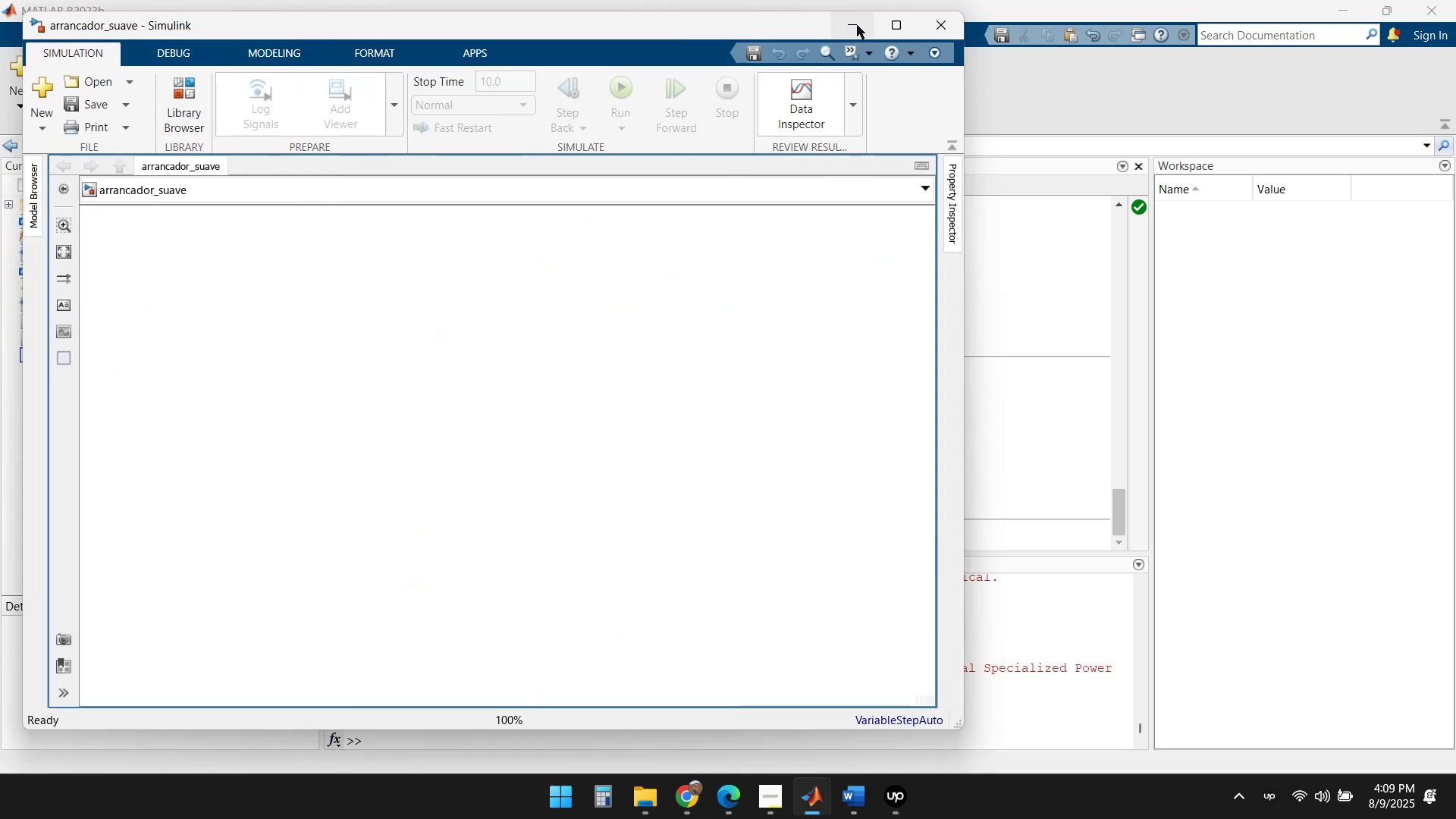 
left_click([936, 36])
 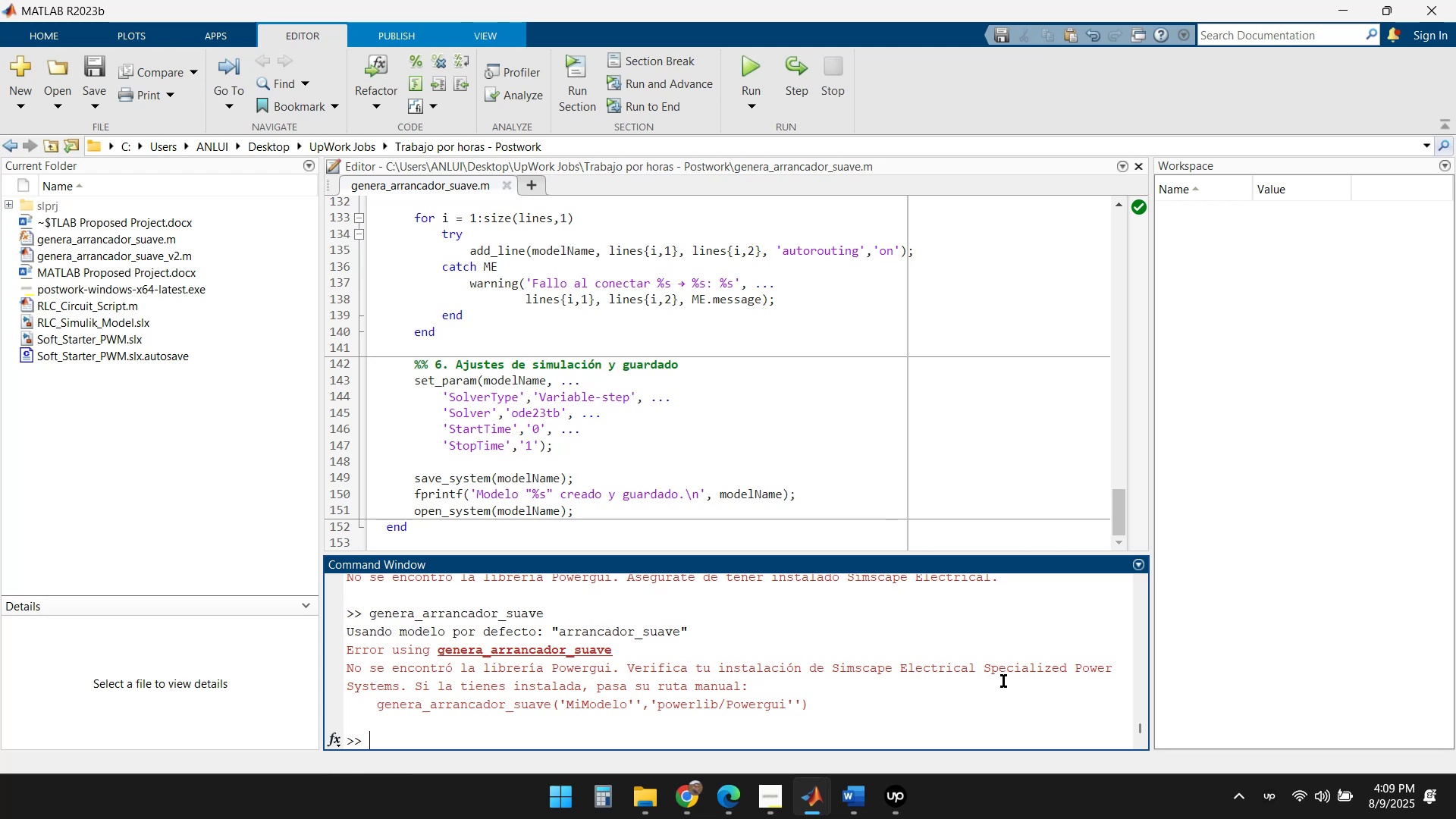 
wait(21.77)
 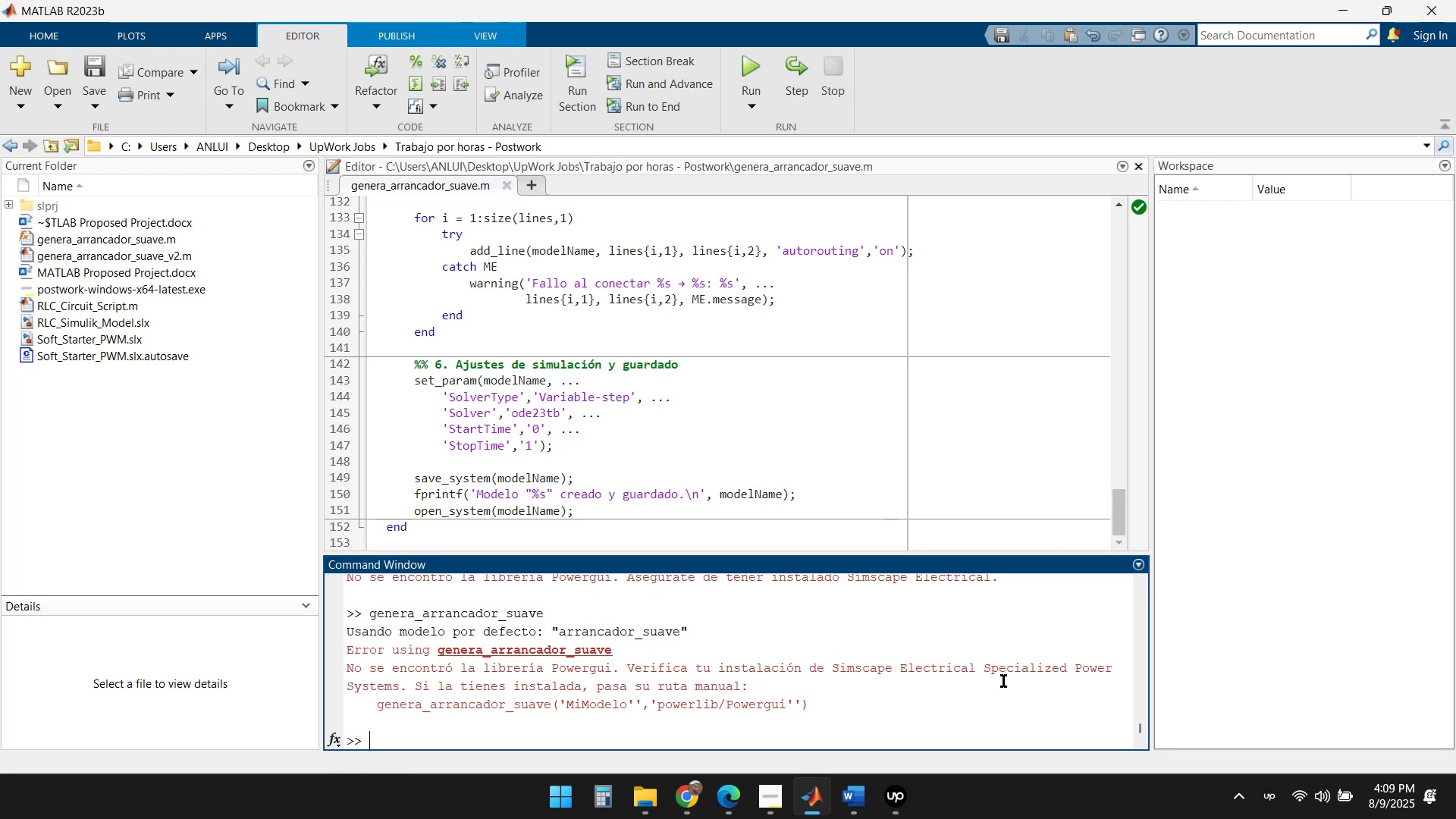 
type(ver)
 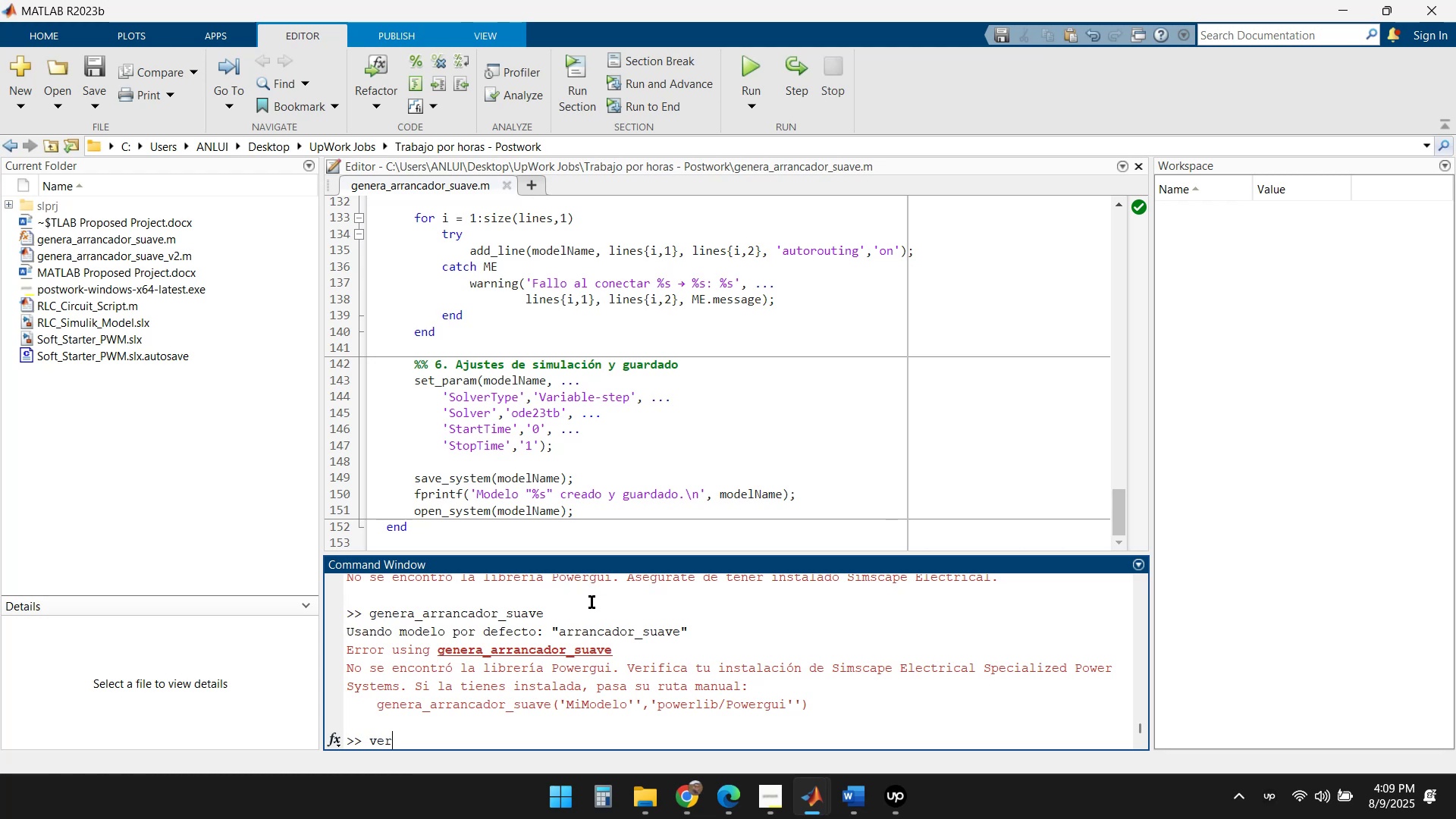 
key(Enter)
 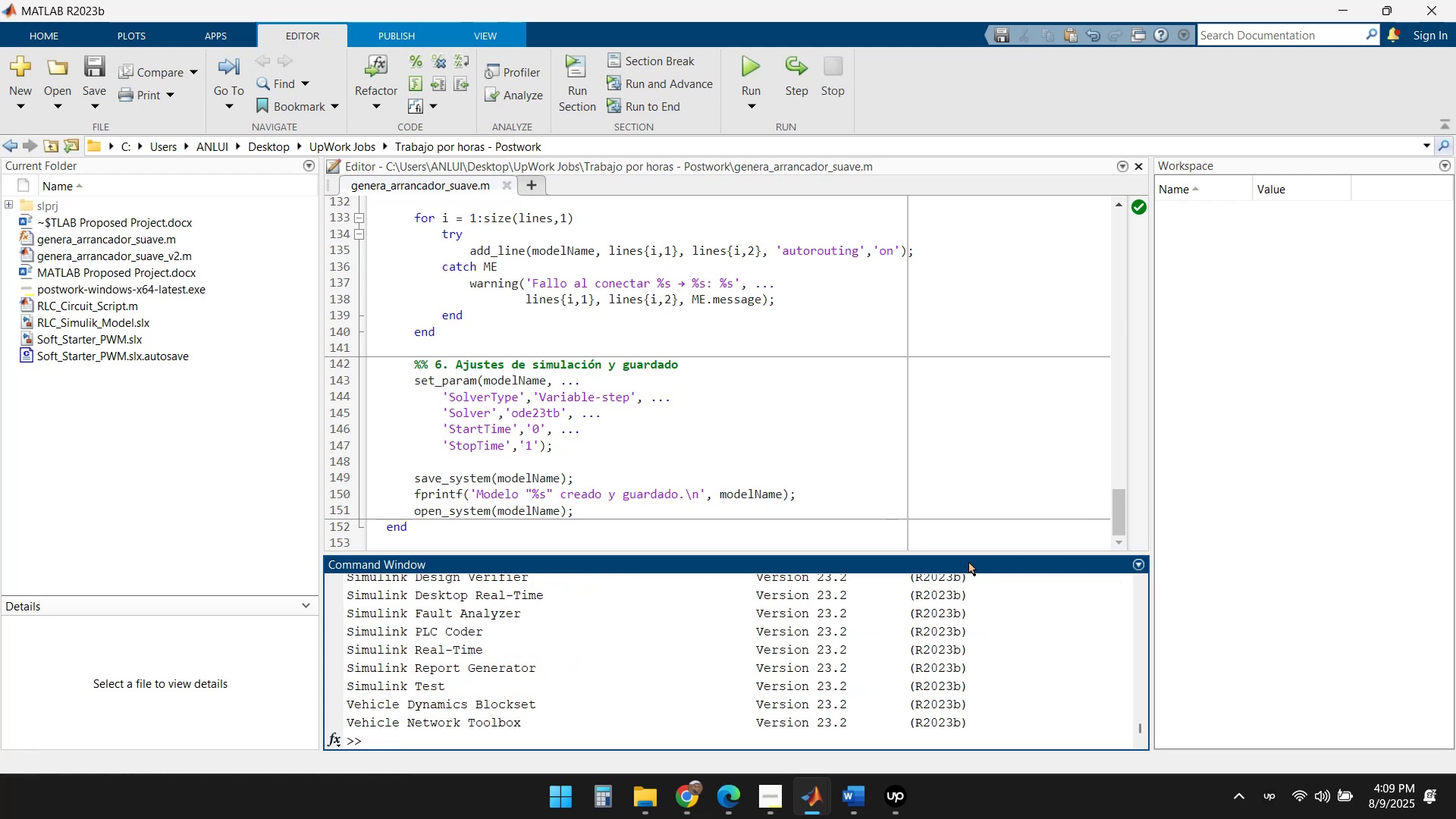 
wait(5.19)
 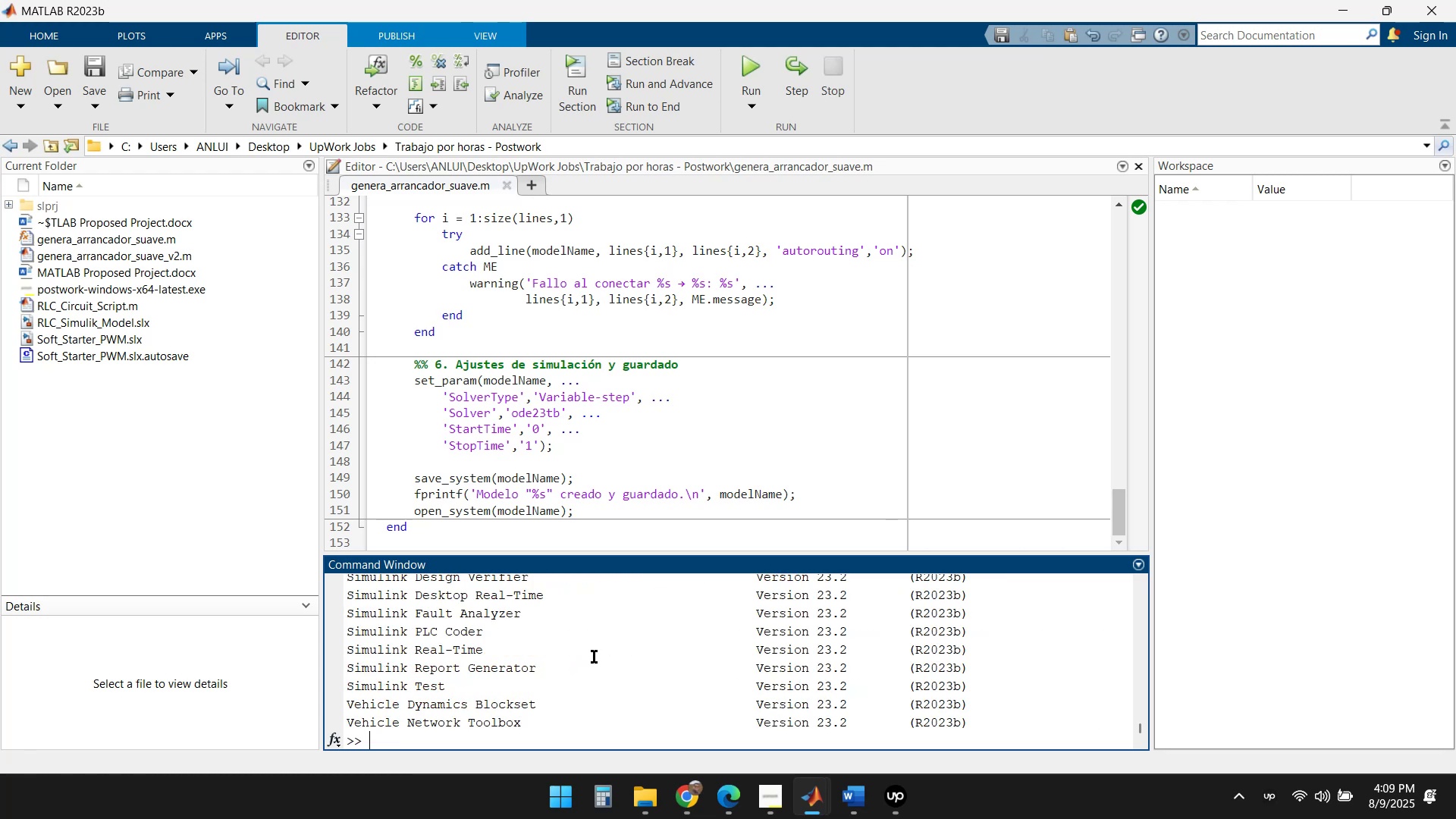 
scroll: coordinate [533, 654], scroll_direction: up, amount: 4.0
 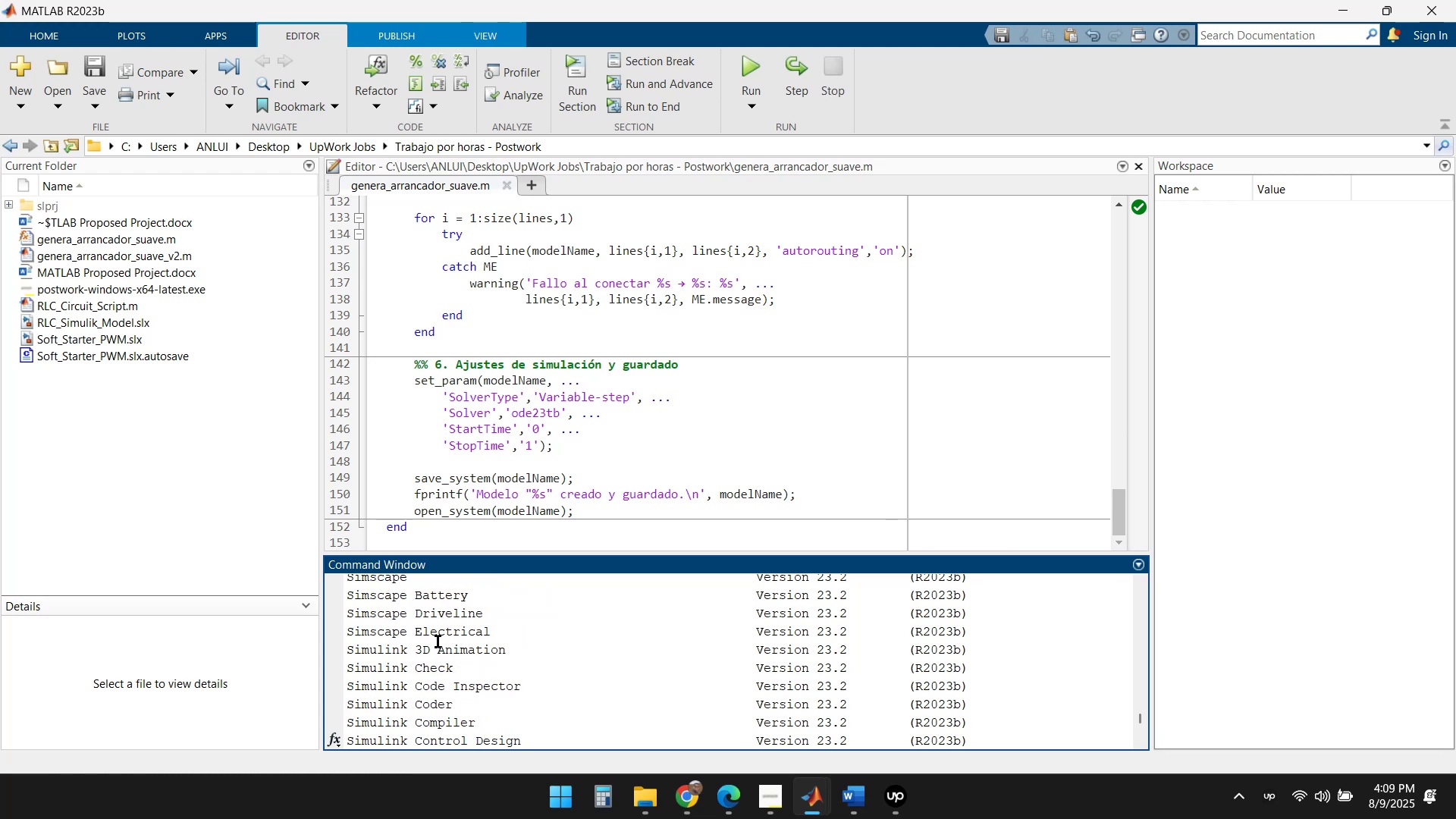 
left_click([438, 634])
 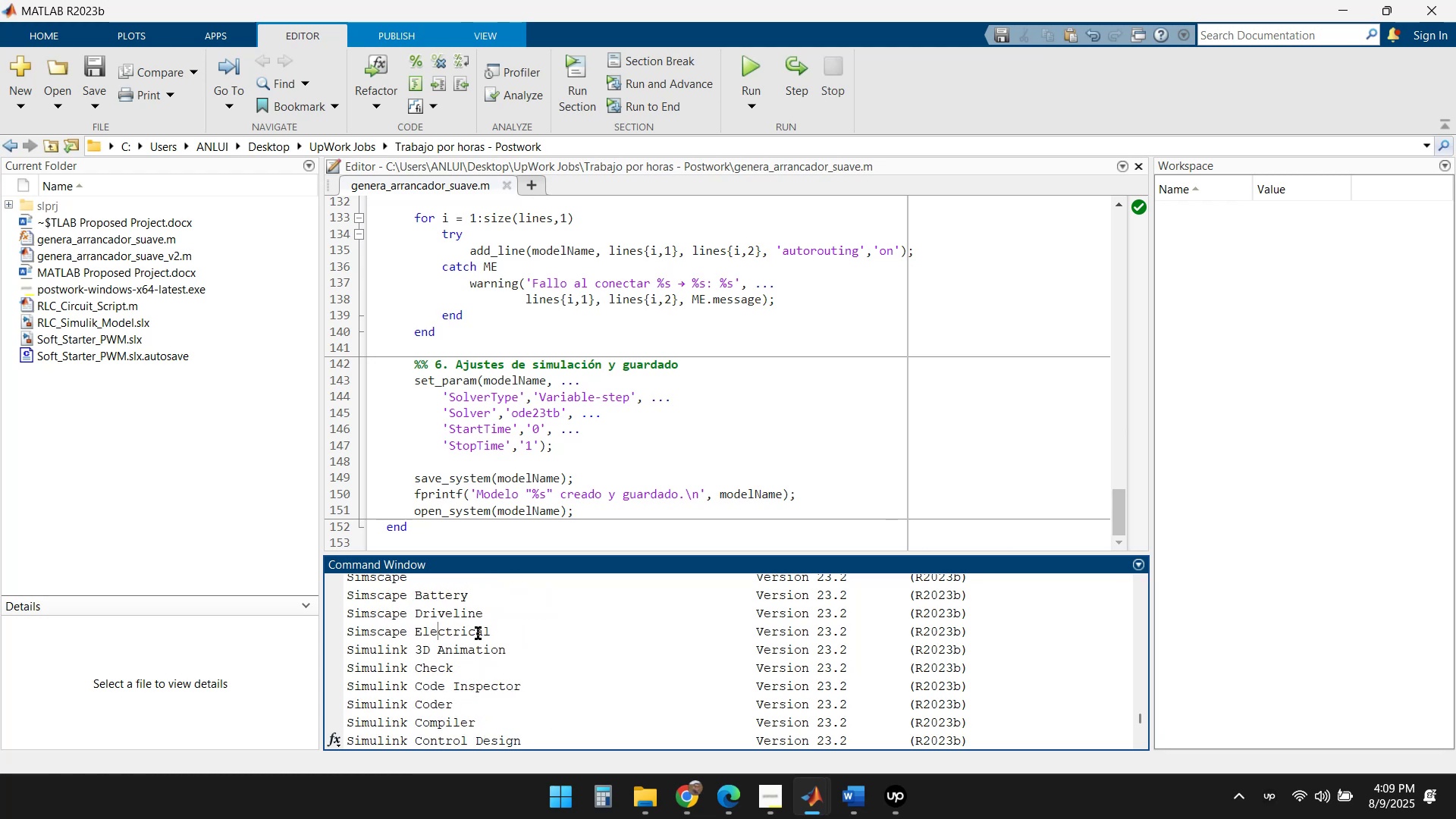 
double_click([389, 633])
 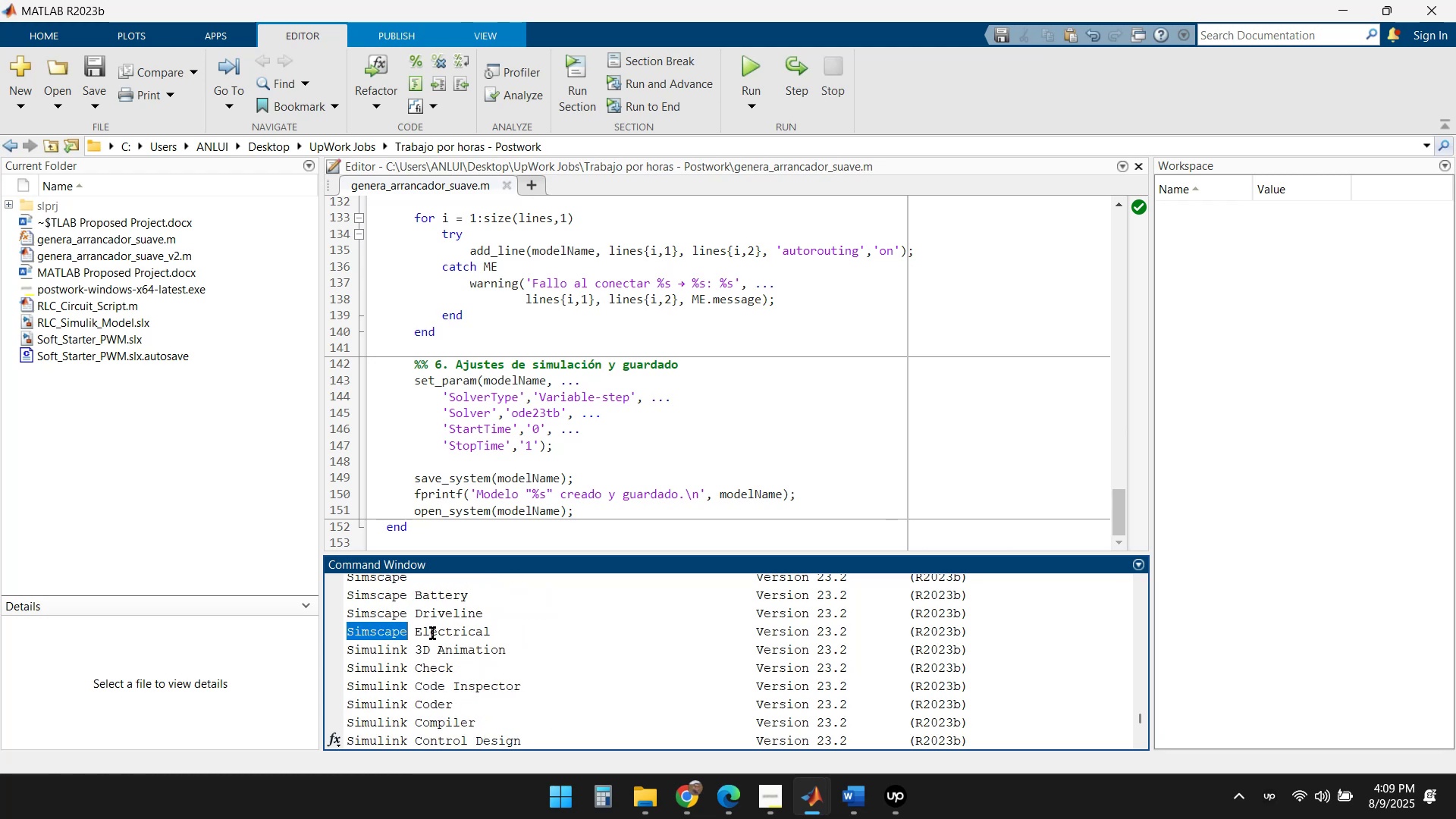 
left_click([439, 633])
 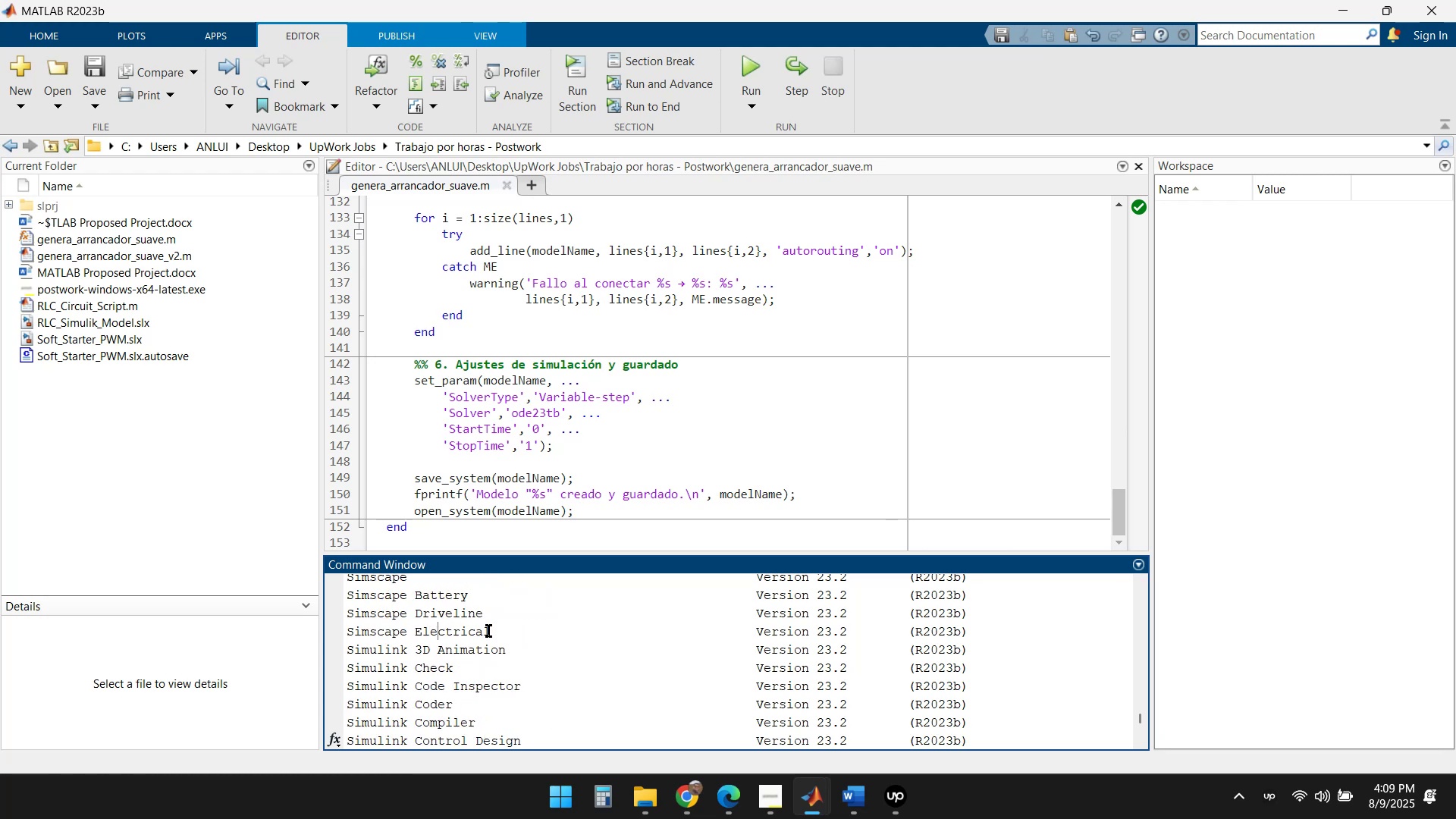 
scroll: coordinate [498, 631], scroll_direction: up, amount: 2.0
 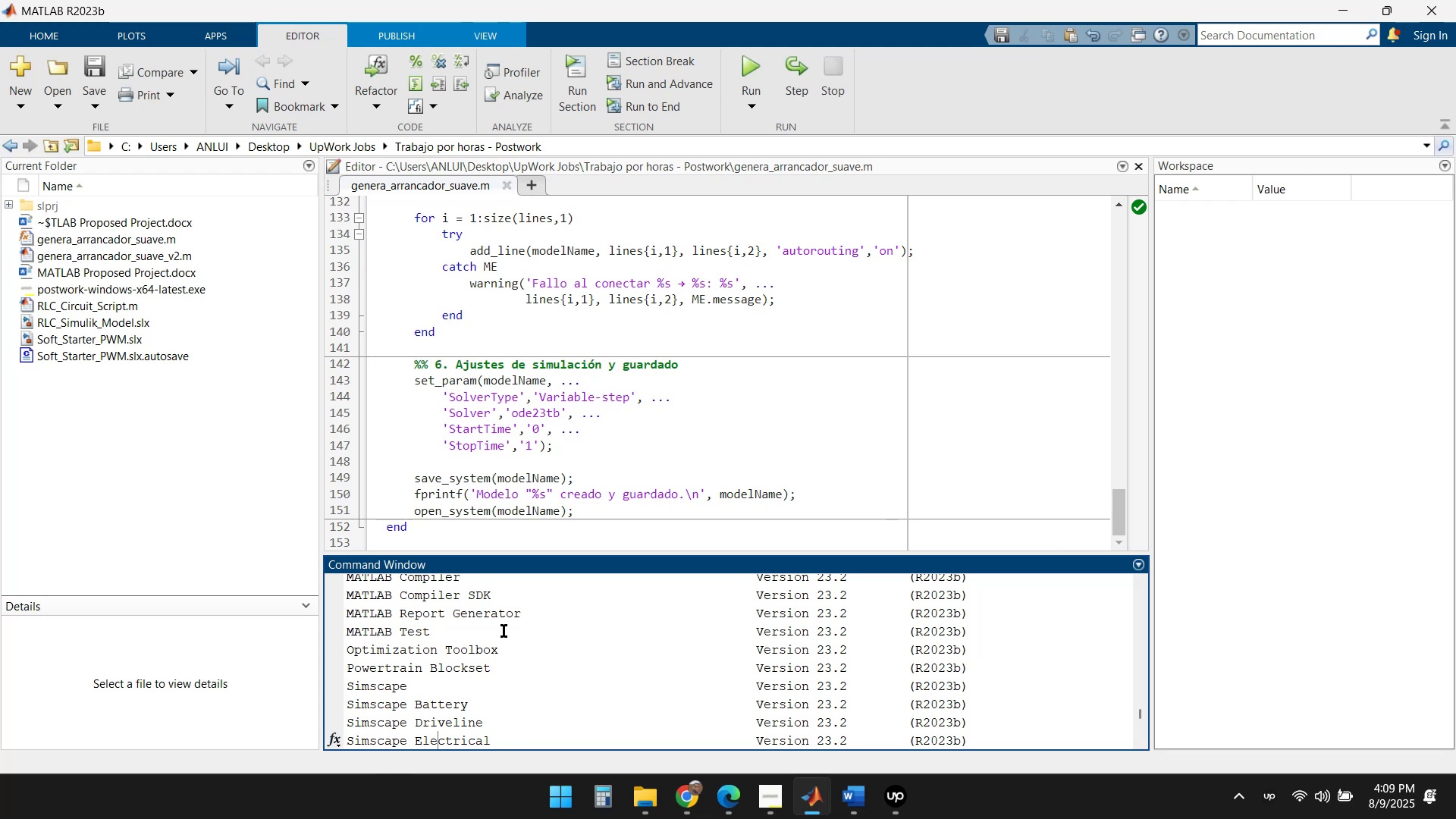 
scroll: coordinate [504, 631], scroll_direction: down, amount: 1.0
 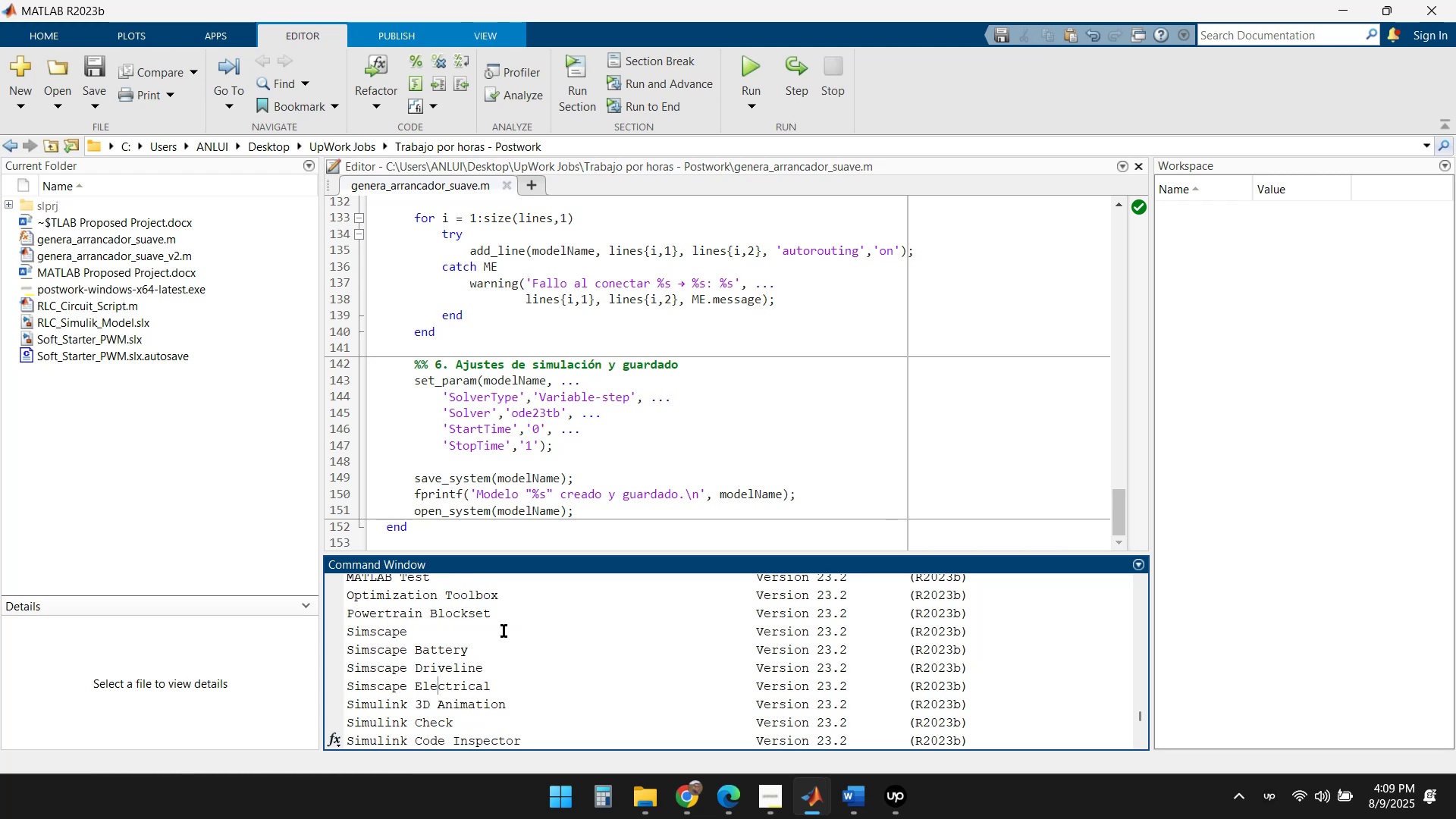 
scroll: coordinate [450, 652], scroll_direction: up, amount: 4.0
 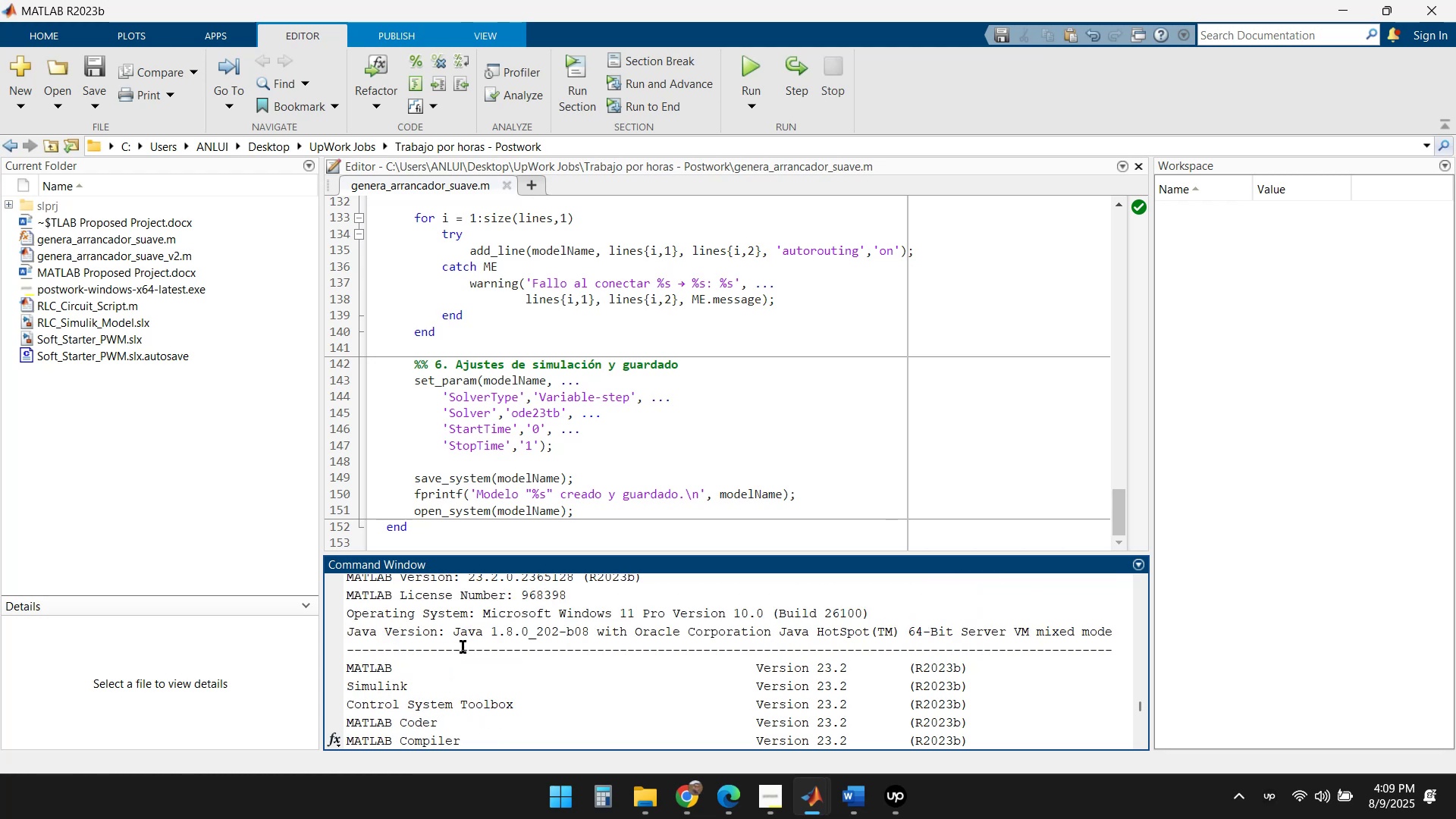 
scroll: coordinate [477, 637], scroll_direction: down, amount: 11.0
 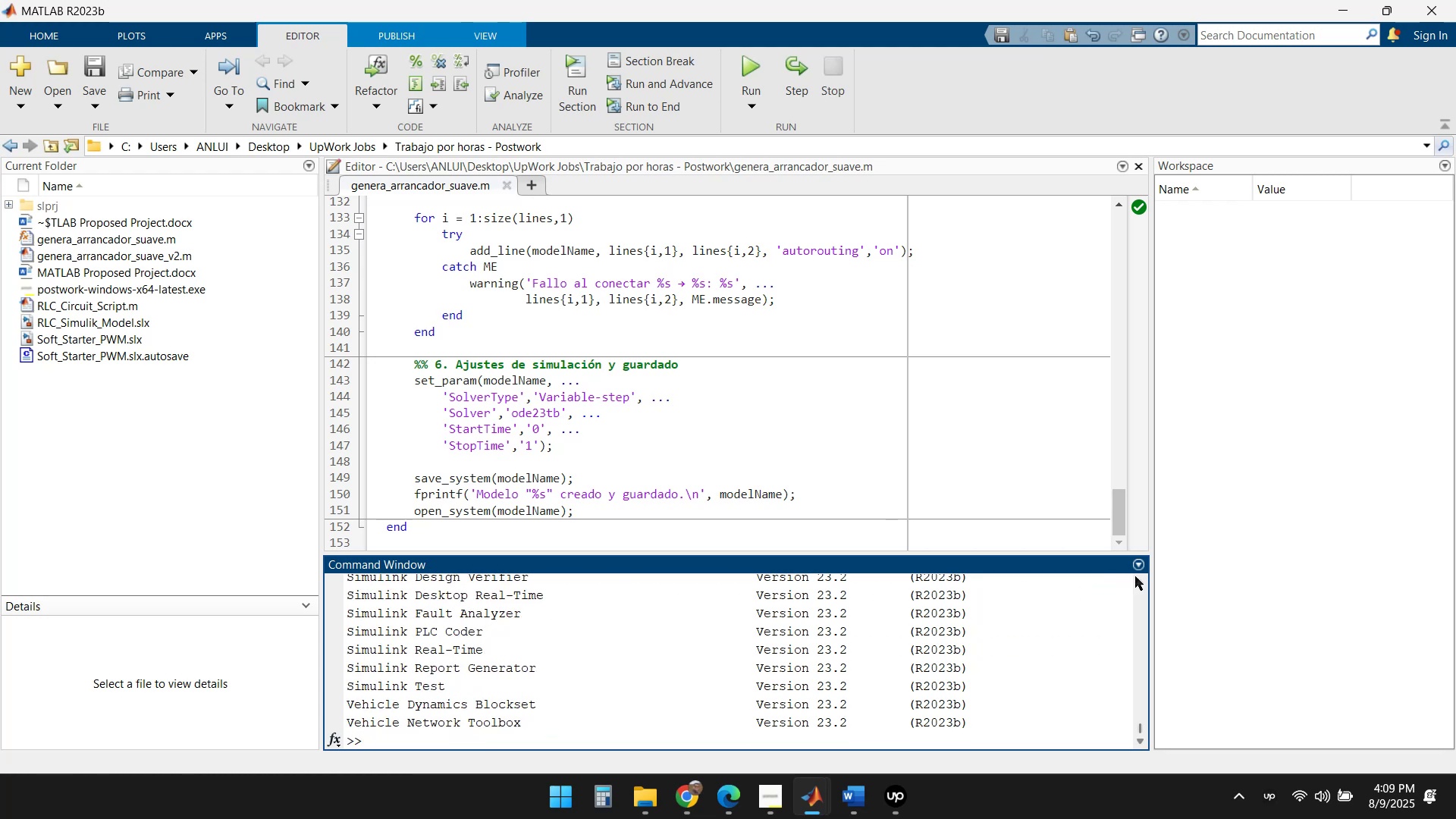 
scroll: coordinate [588, 679], scroll_direction: up, amount: 13.0
 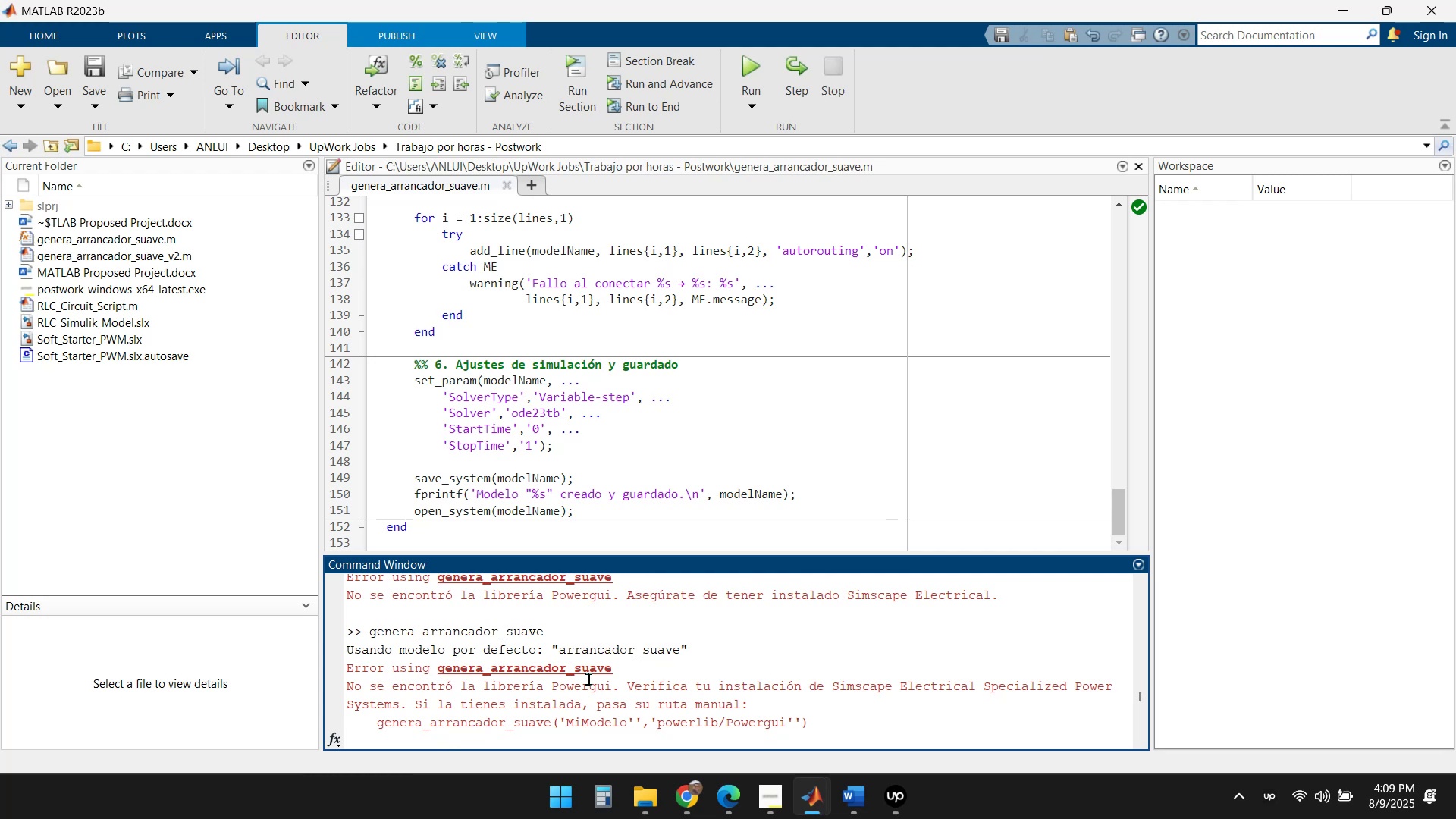 
scroll: coordinate [590, 663], scroll_direction: down, amount: 22.0
 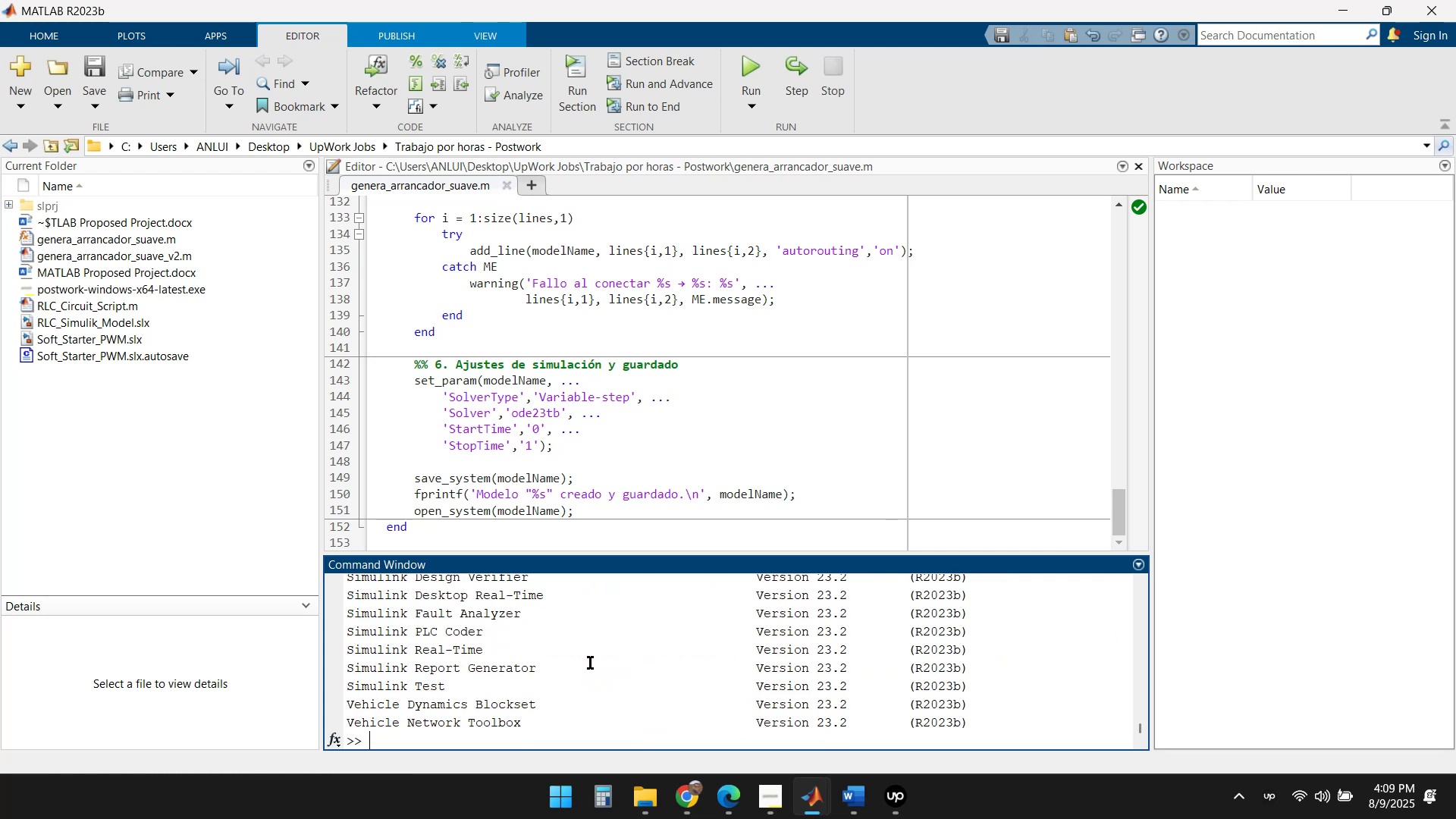 
key(ArrowUp)
 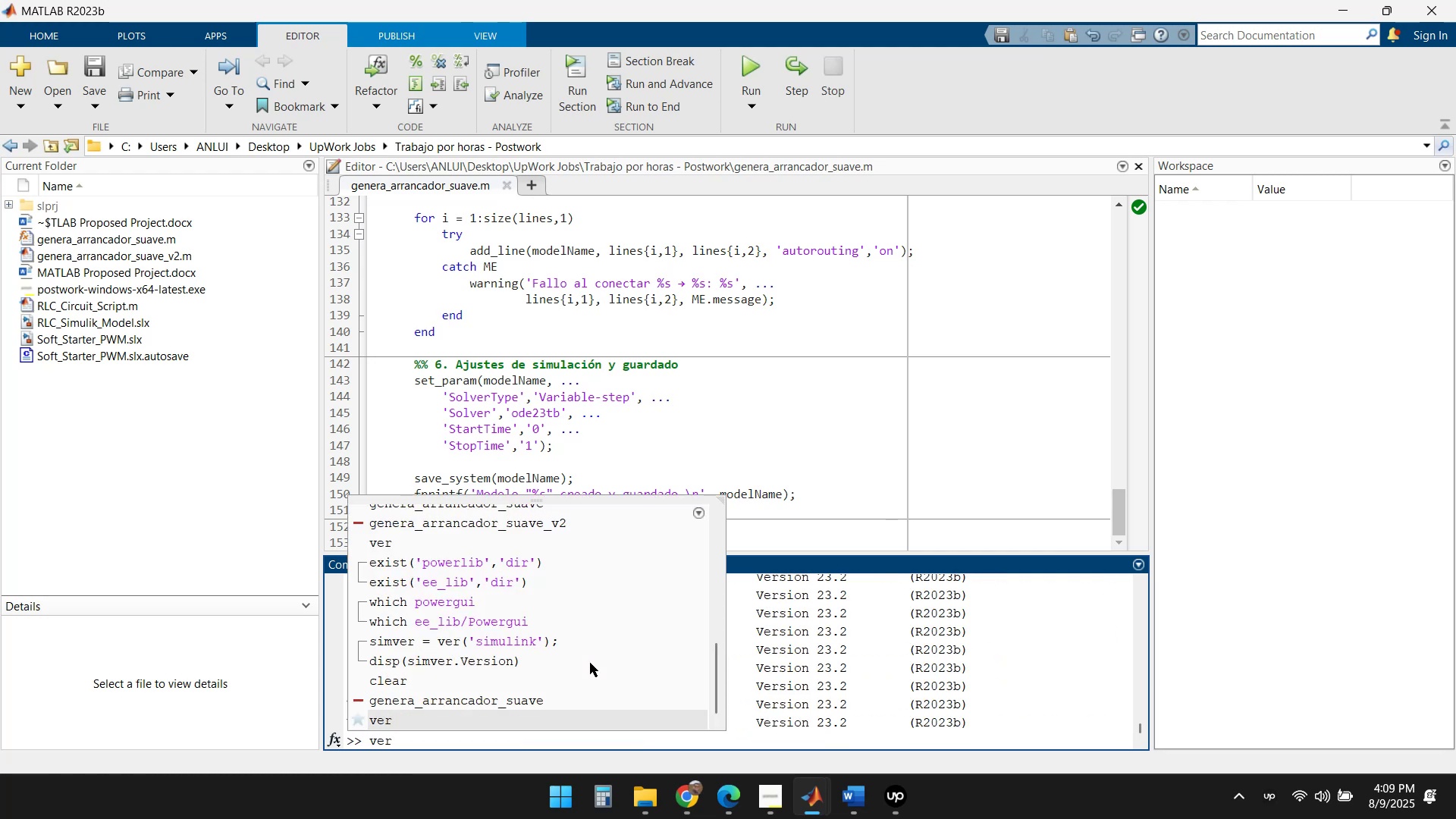 
key(ArrowUp)
 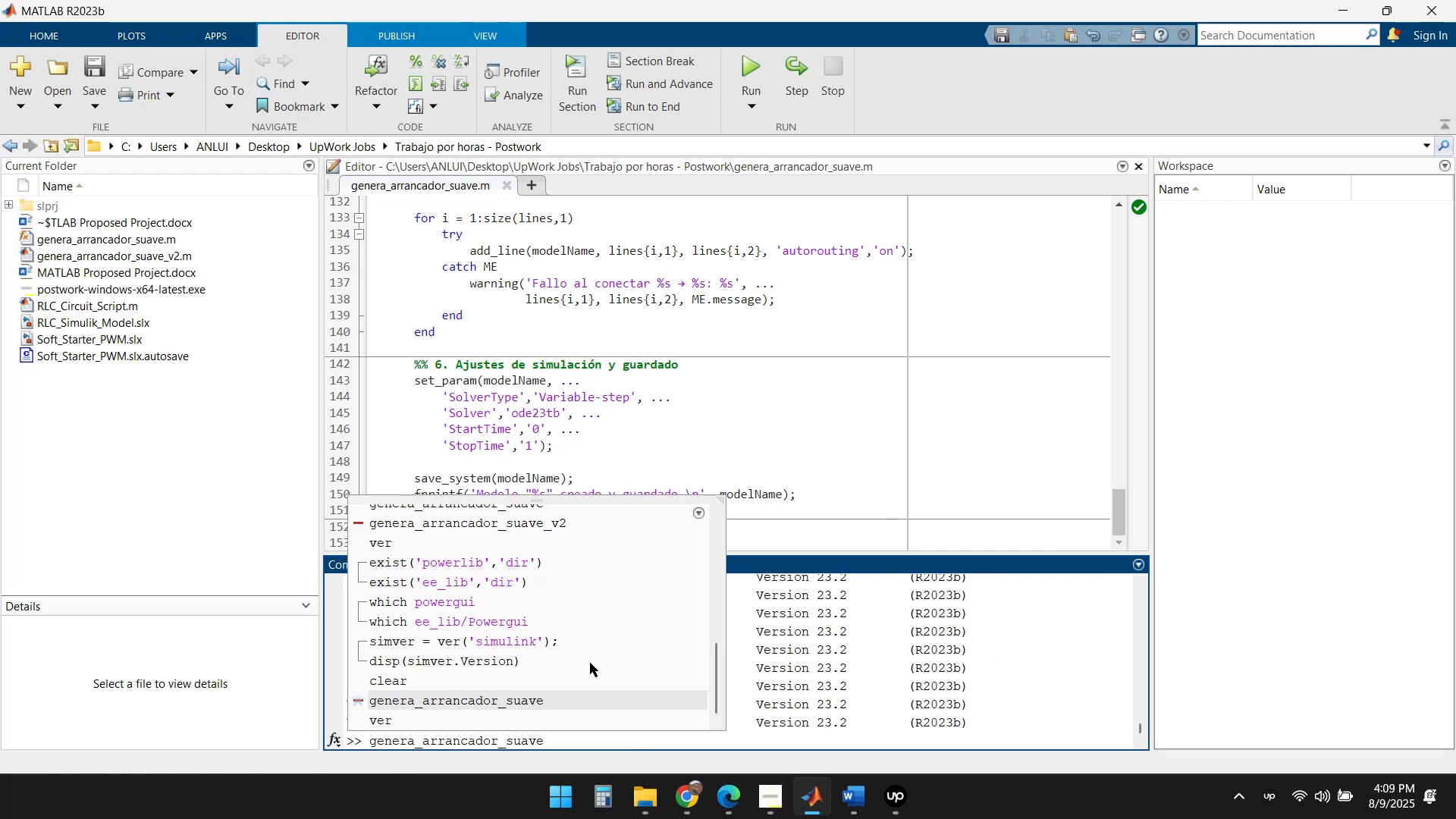 
key(Enter)
 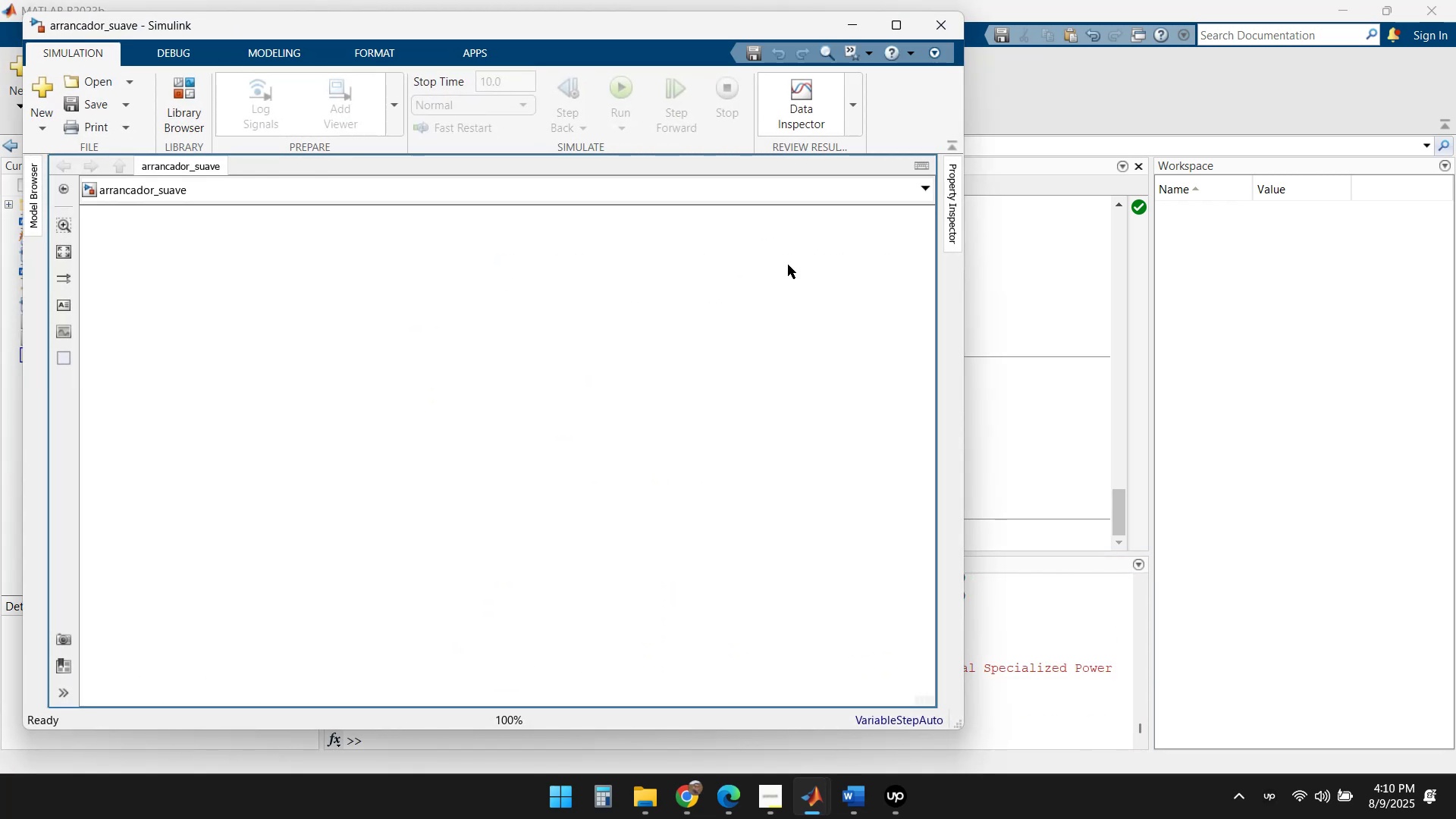 
left_click([946, 29])
 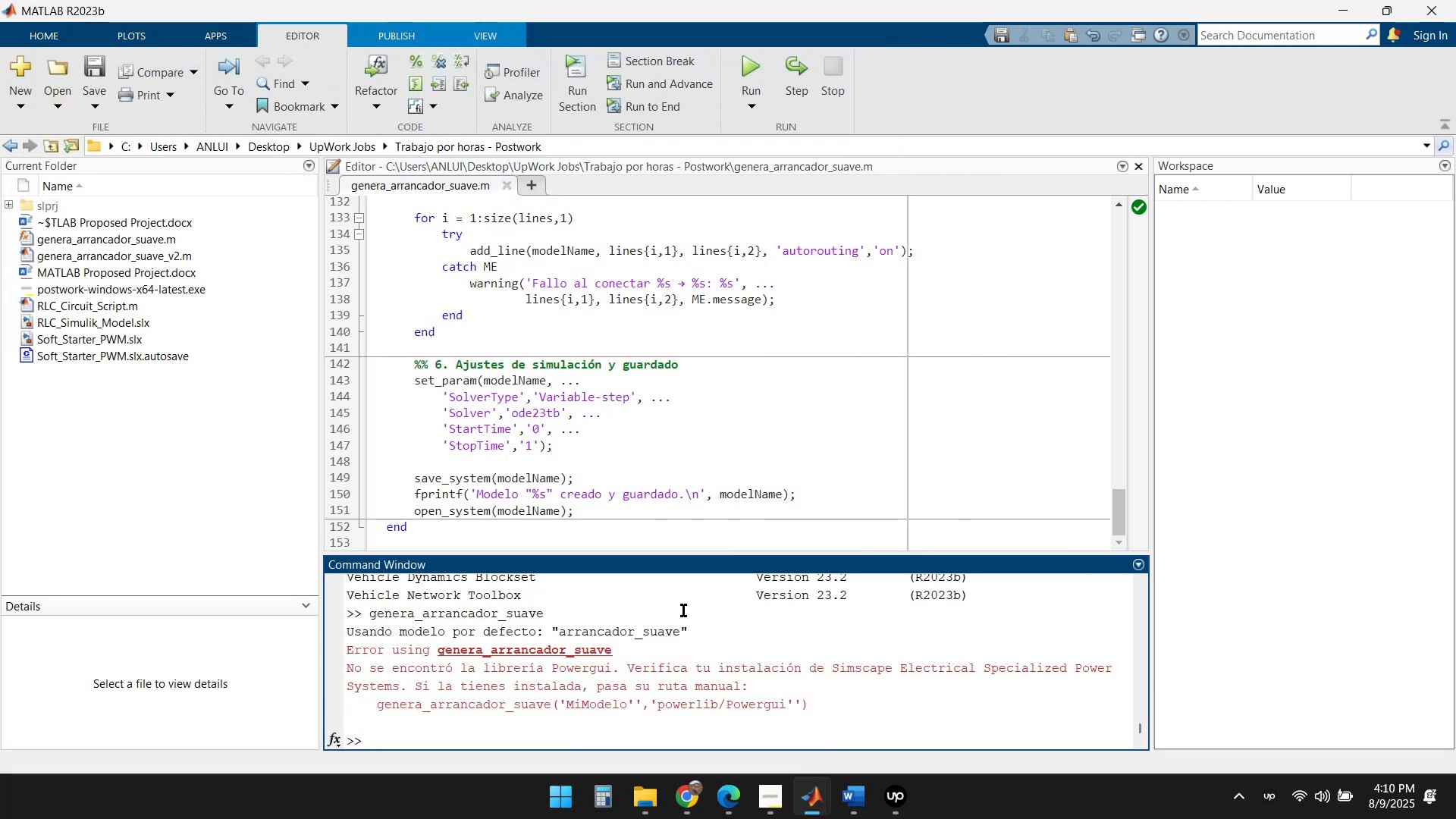 
scroll: coordinate [566, 698], scroll_direction: down, amount: 1.0
 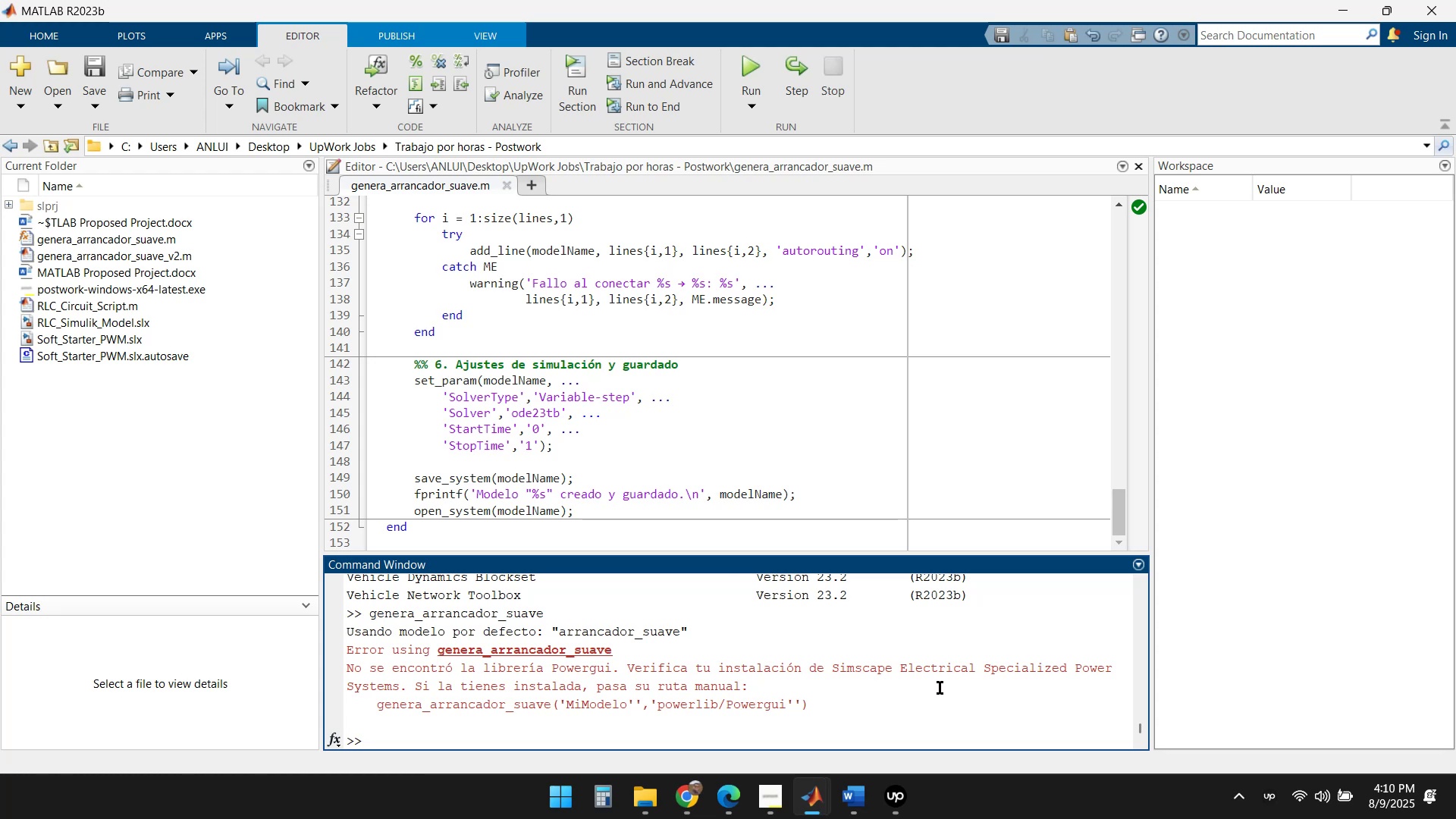 
wait(20.65)
 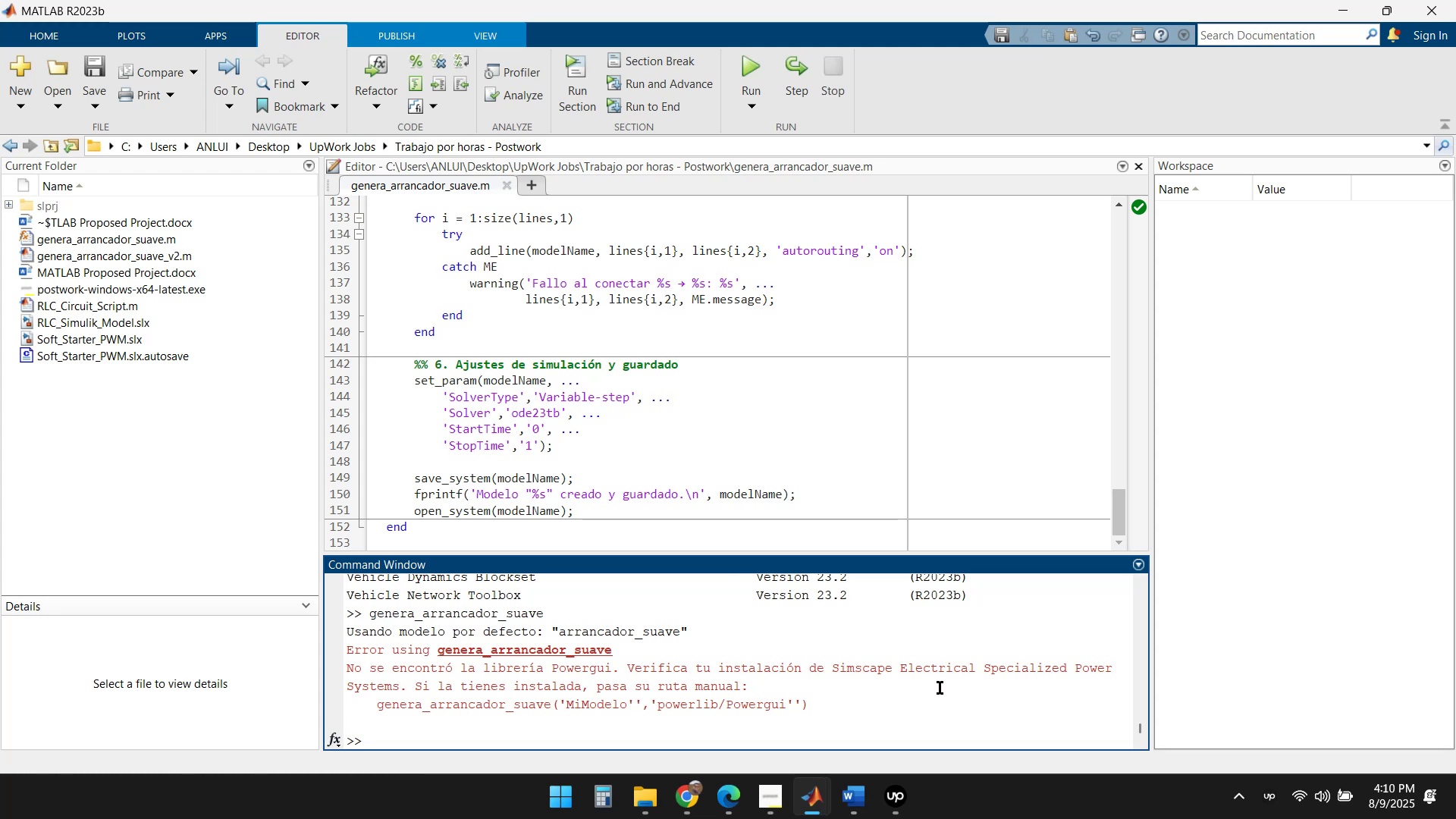 
left_click([690, 807])
 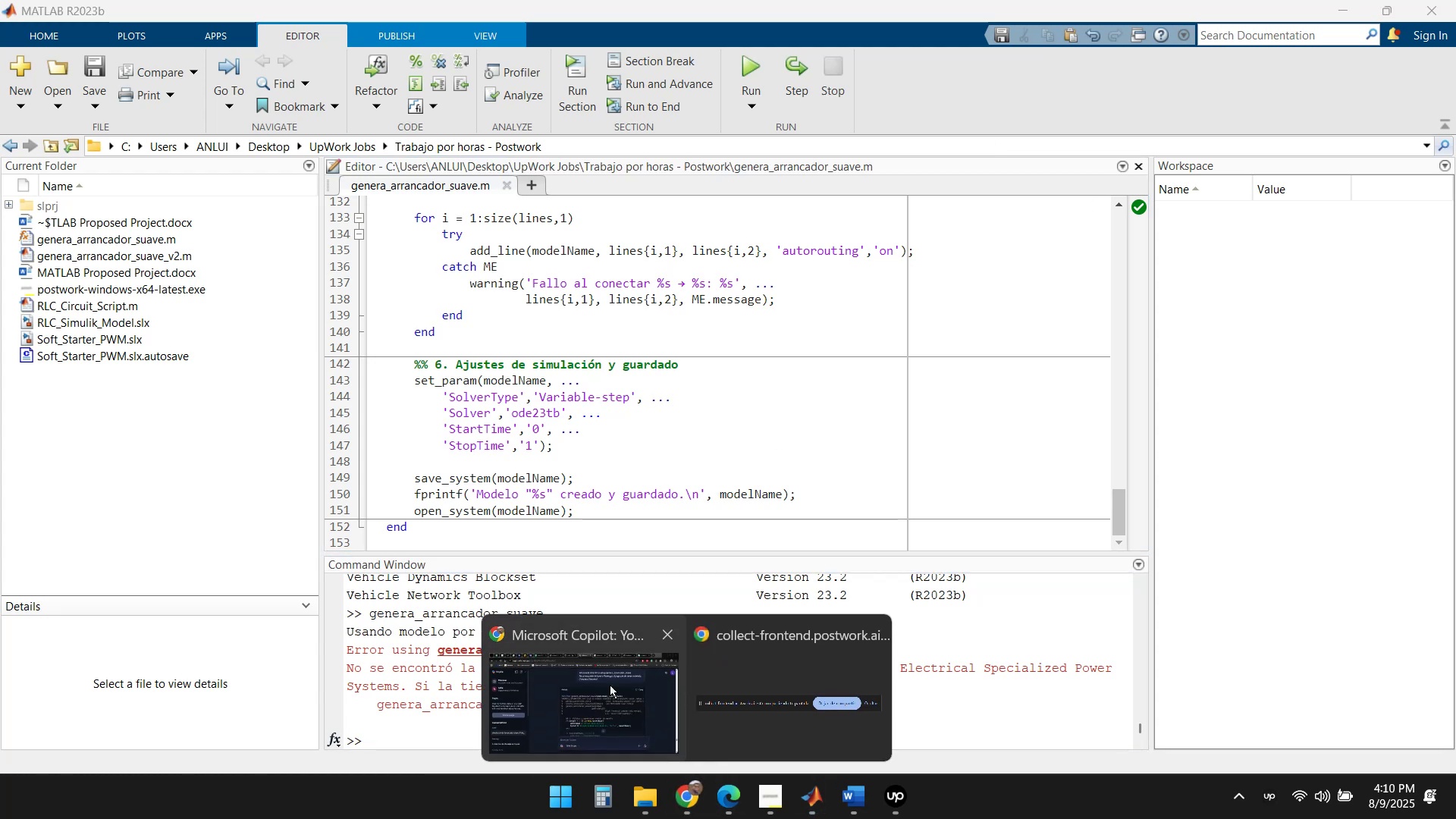 
left_click([577, 699])
 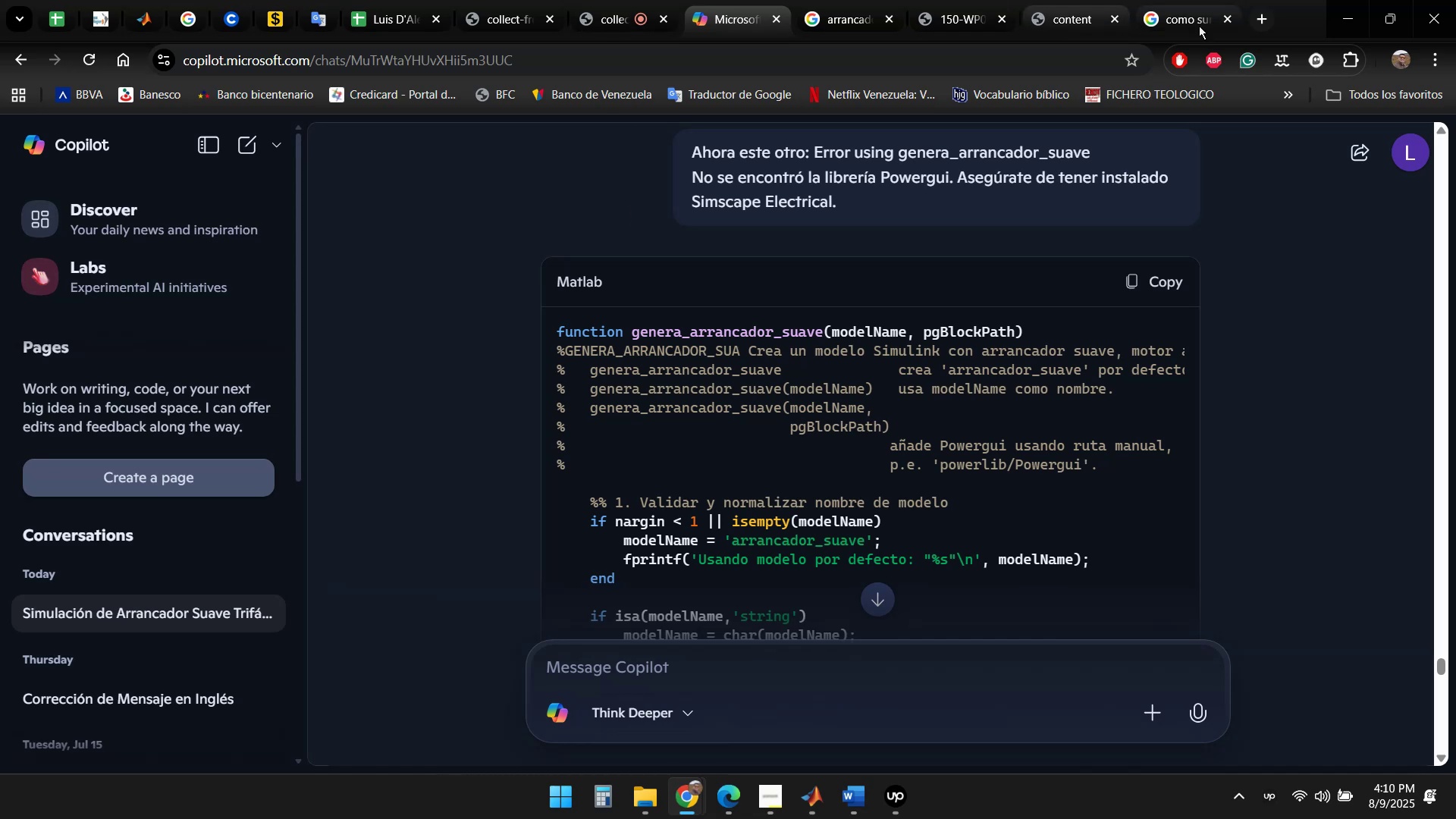 
left_click([1193, 17])
 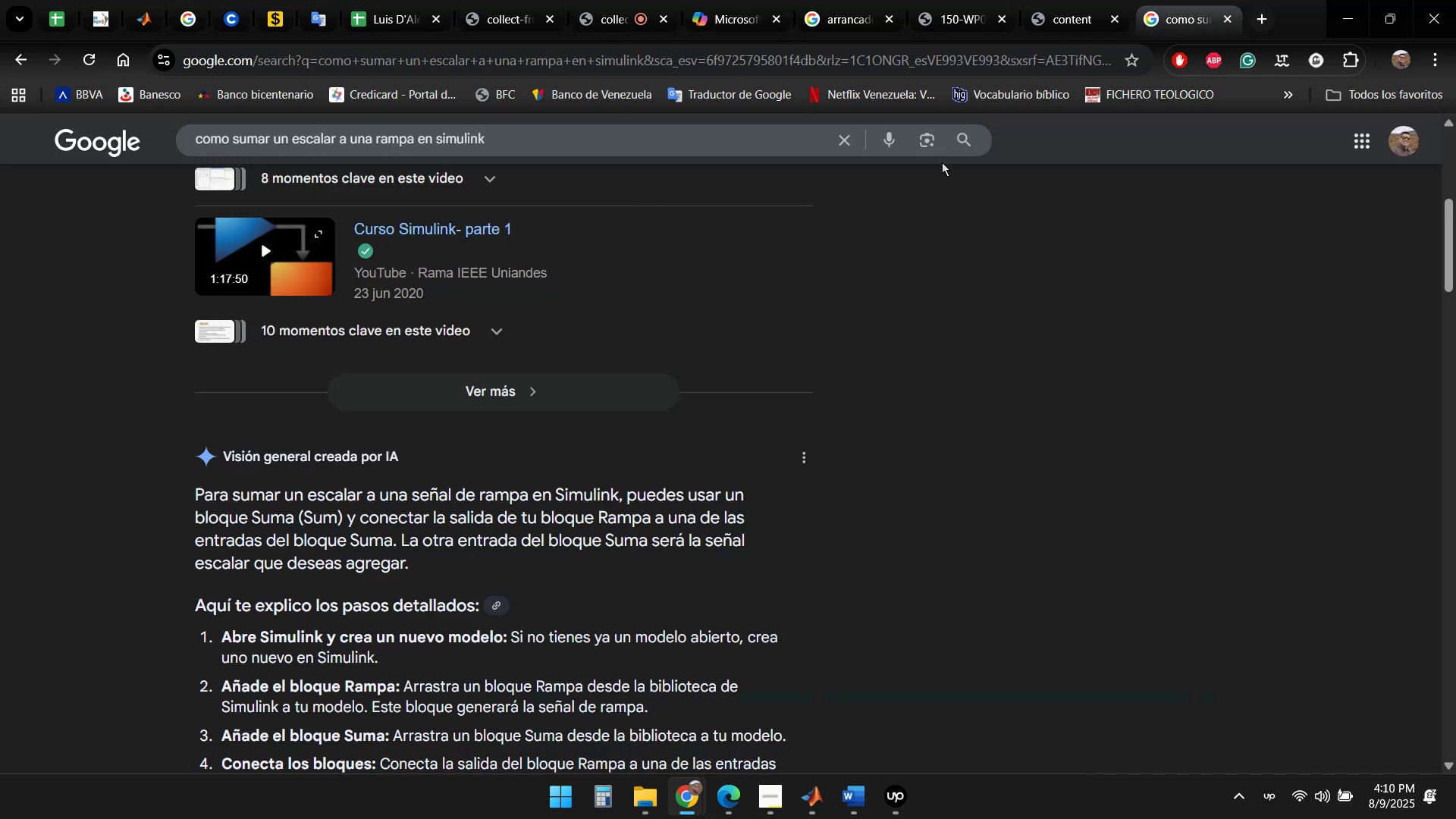 
left_click([840, 133])
 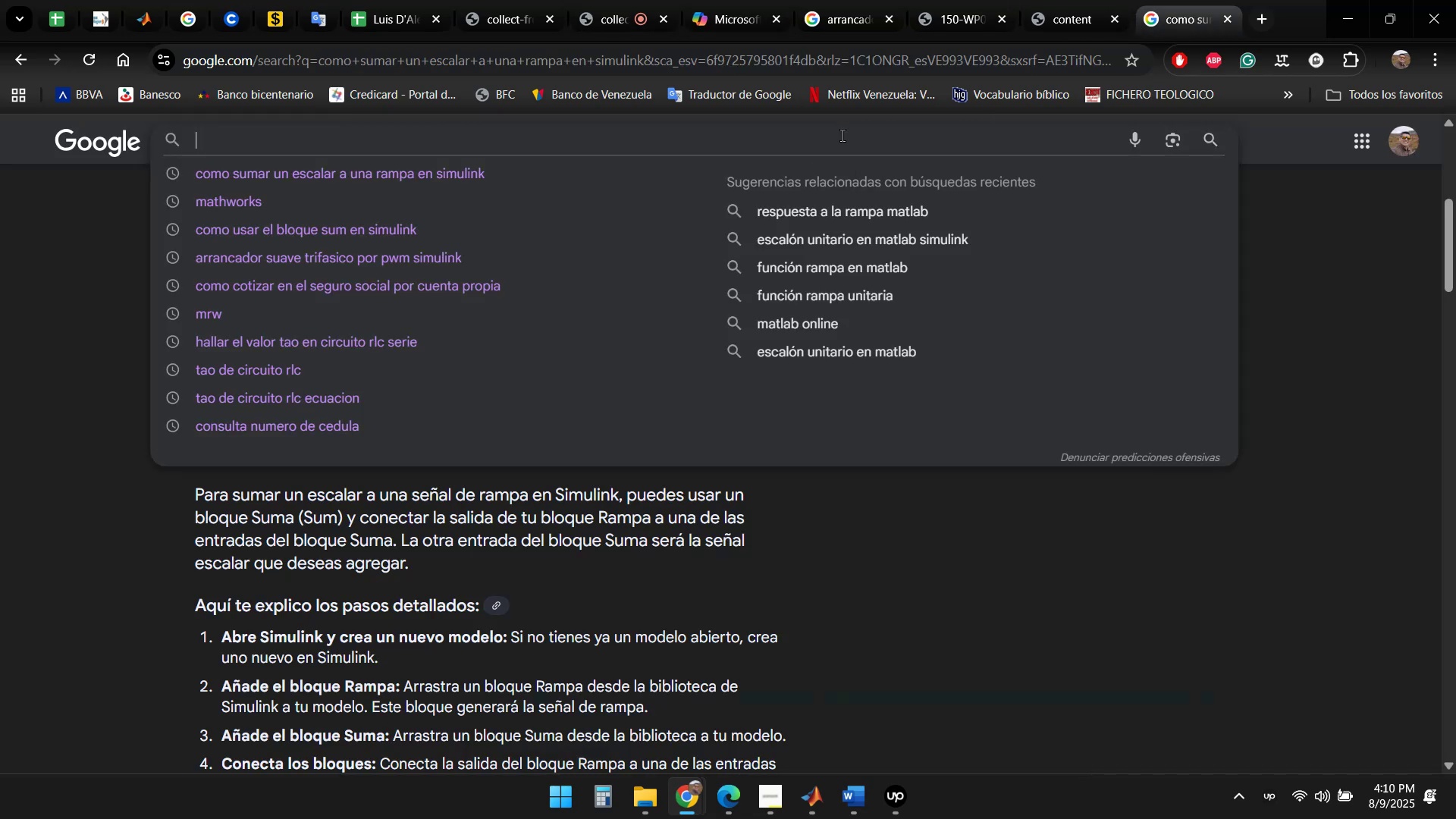 
type(Instalar libreria )
 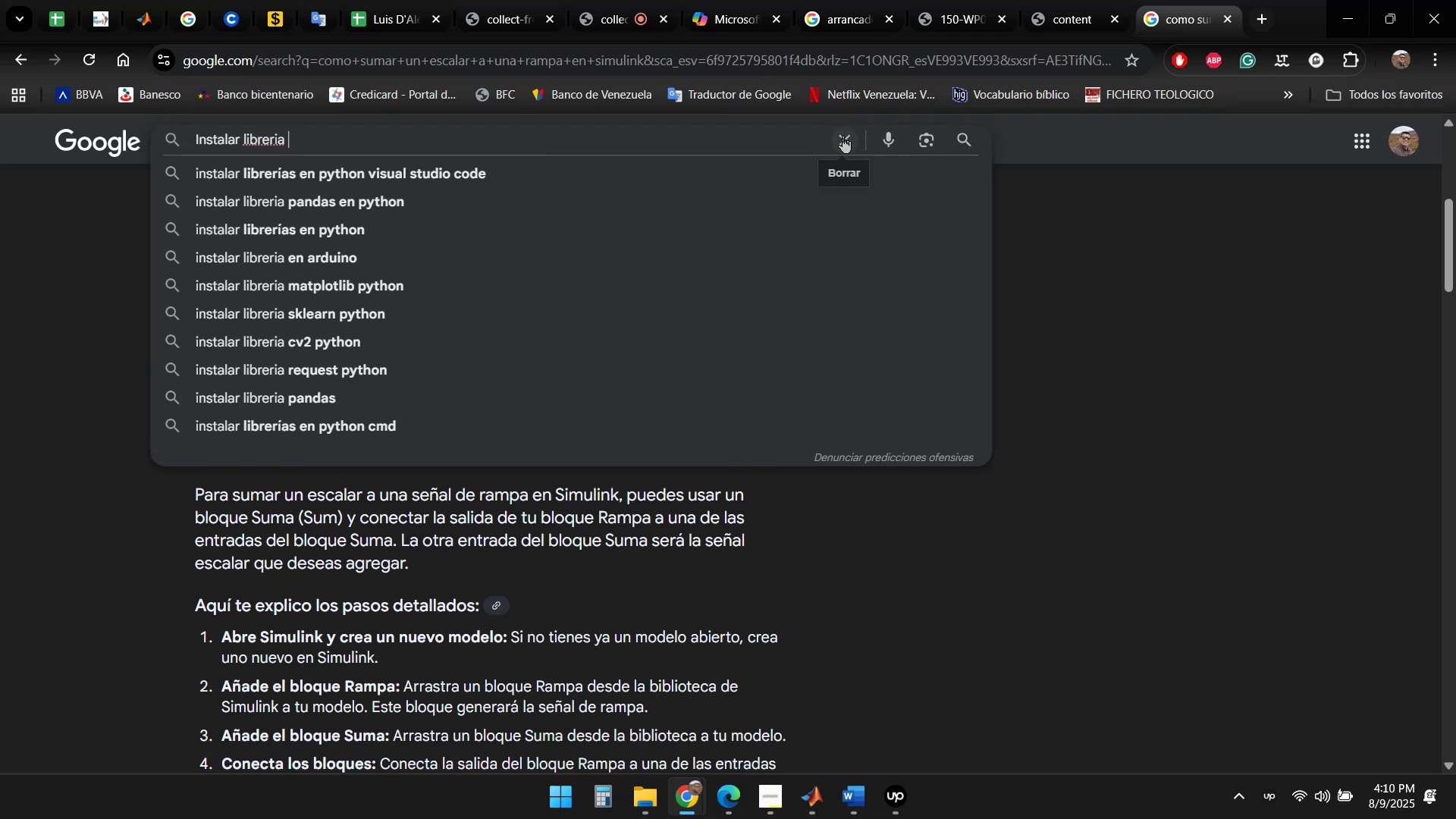 
type(simscap)
key(Backspace)
key(Backspace)
key(Backspace)
key(Backspace)
key(Backspace)
key(Backspace)
key(Backspace)
type(en matlab simu)
 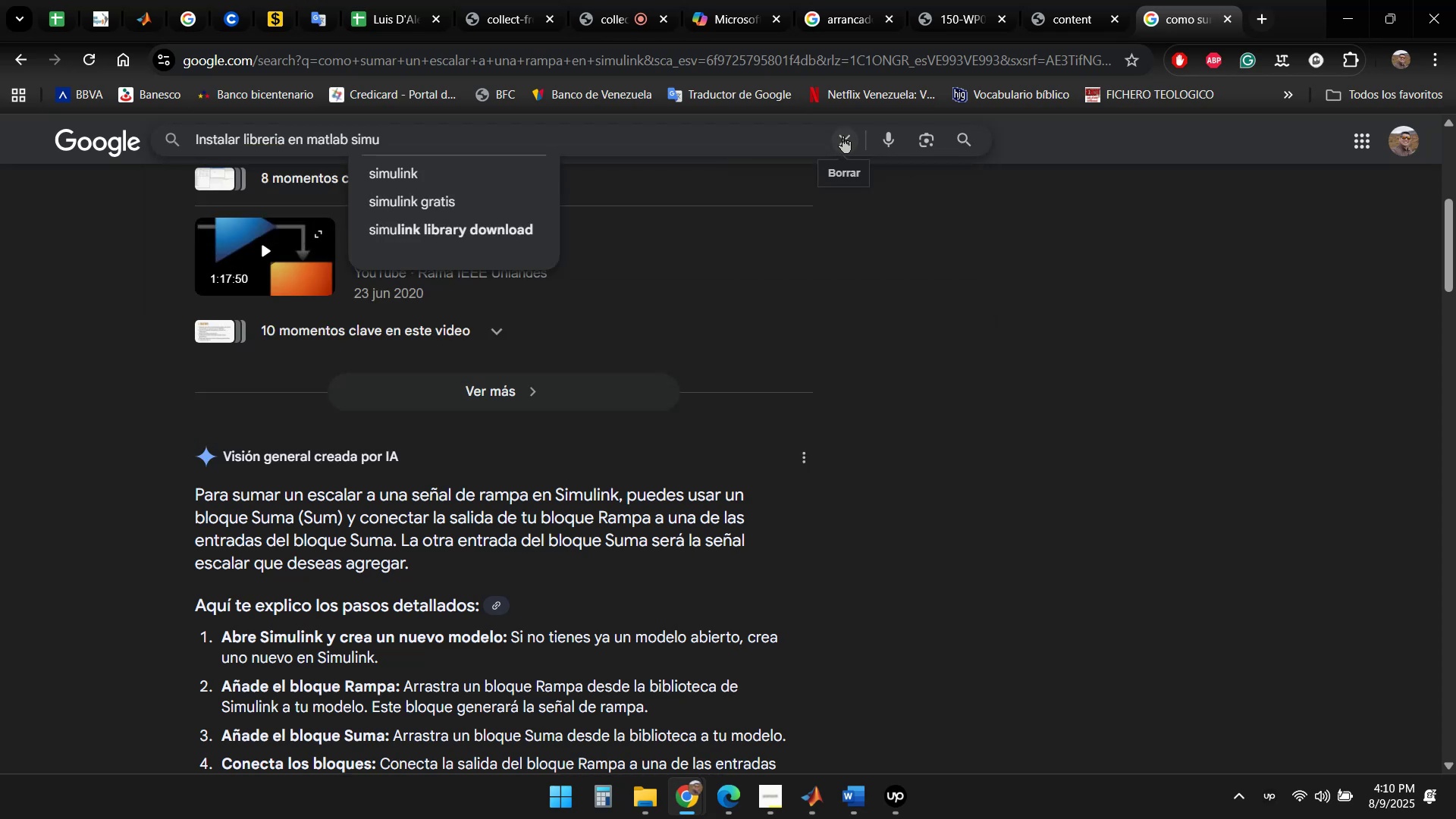 
key(ArrowDown)
 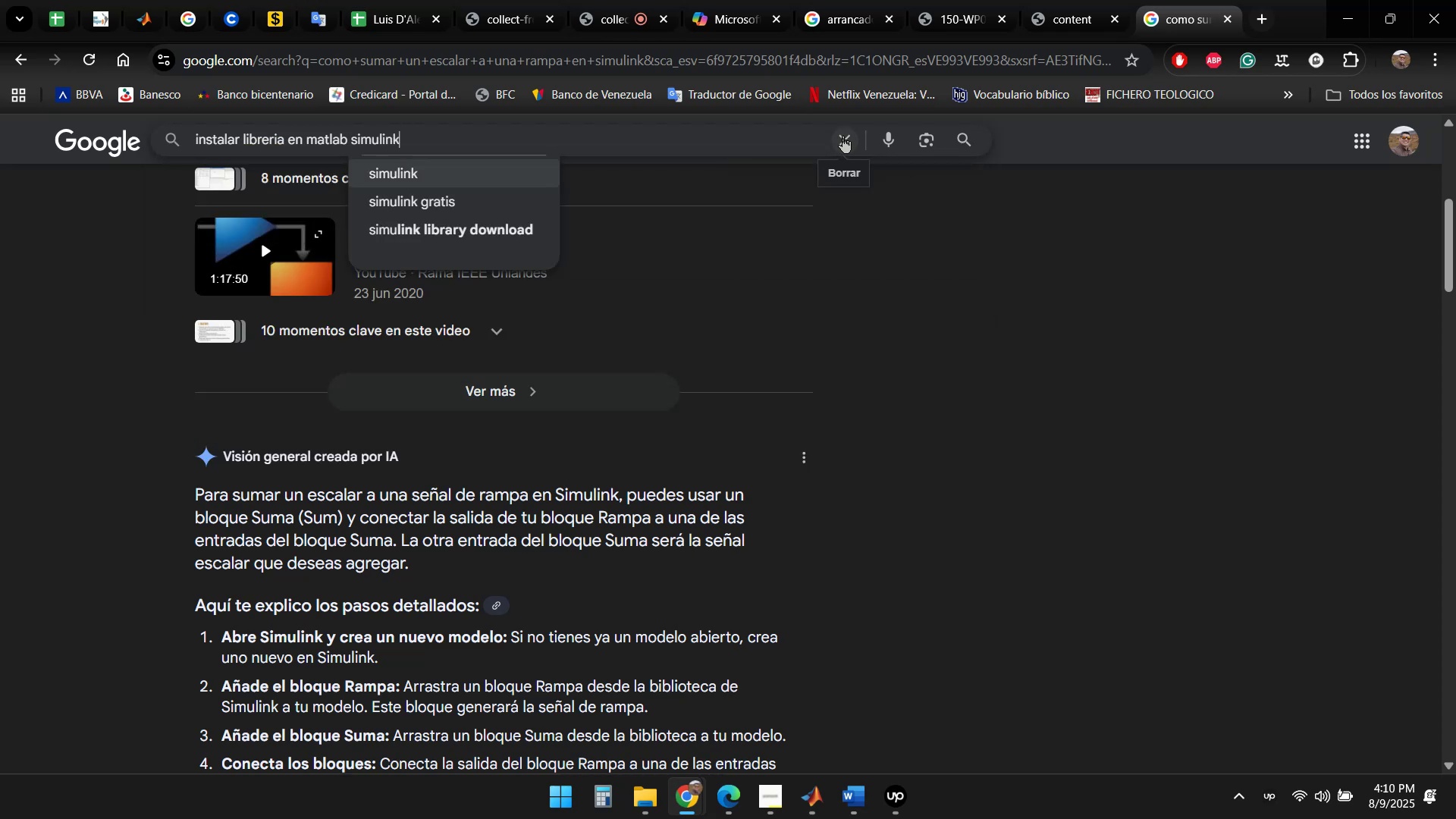 
key(Enter)
 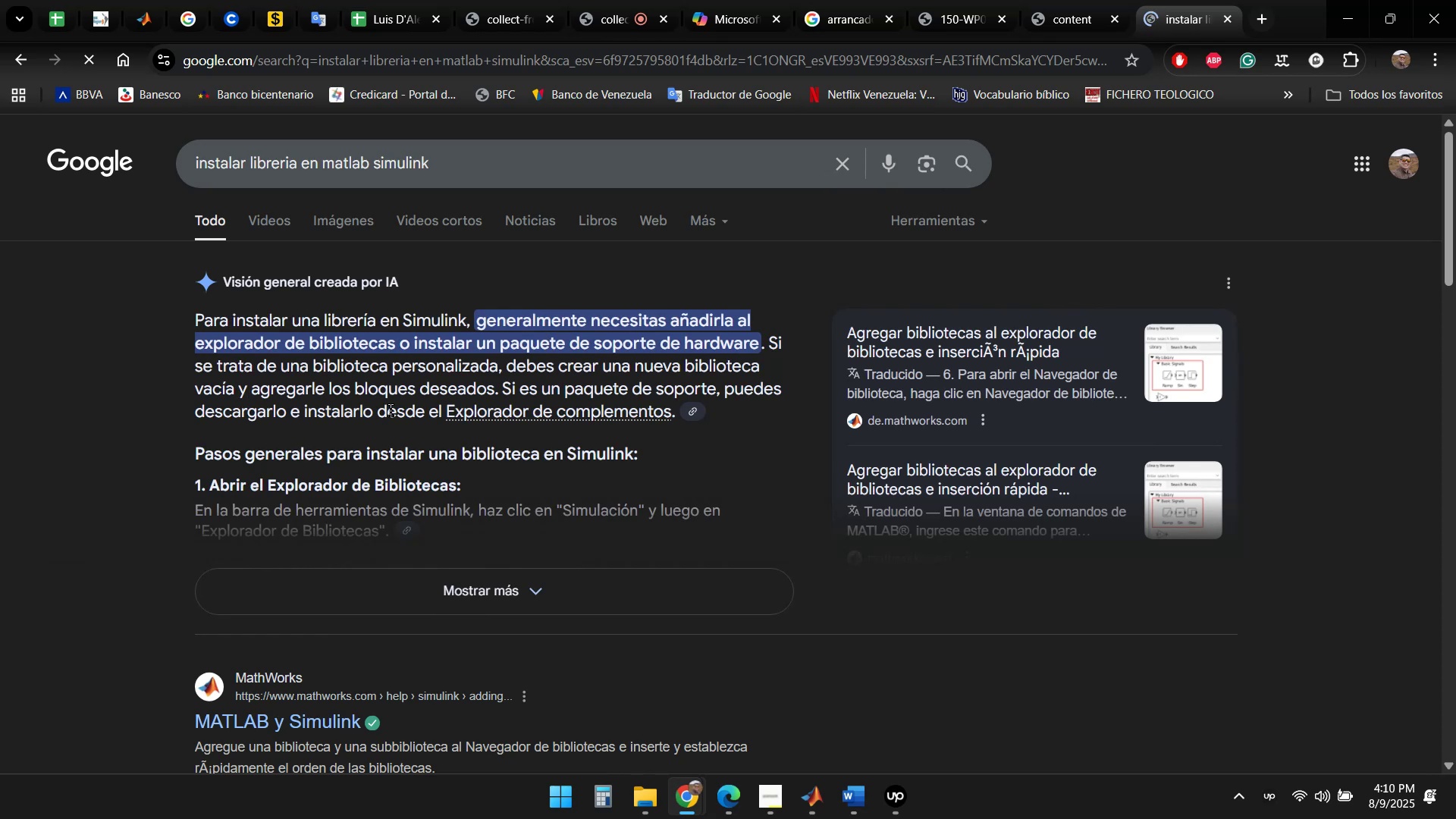 
scroll: coordinate [487, 367], scroll_direction: down, amount: 1.0
 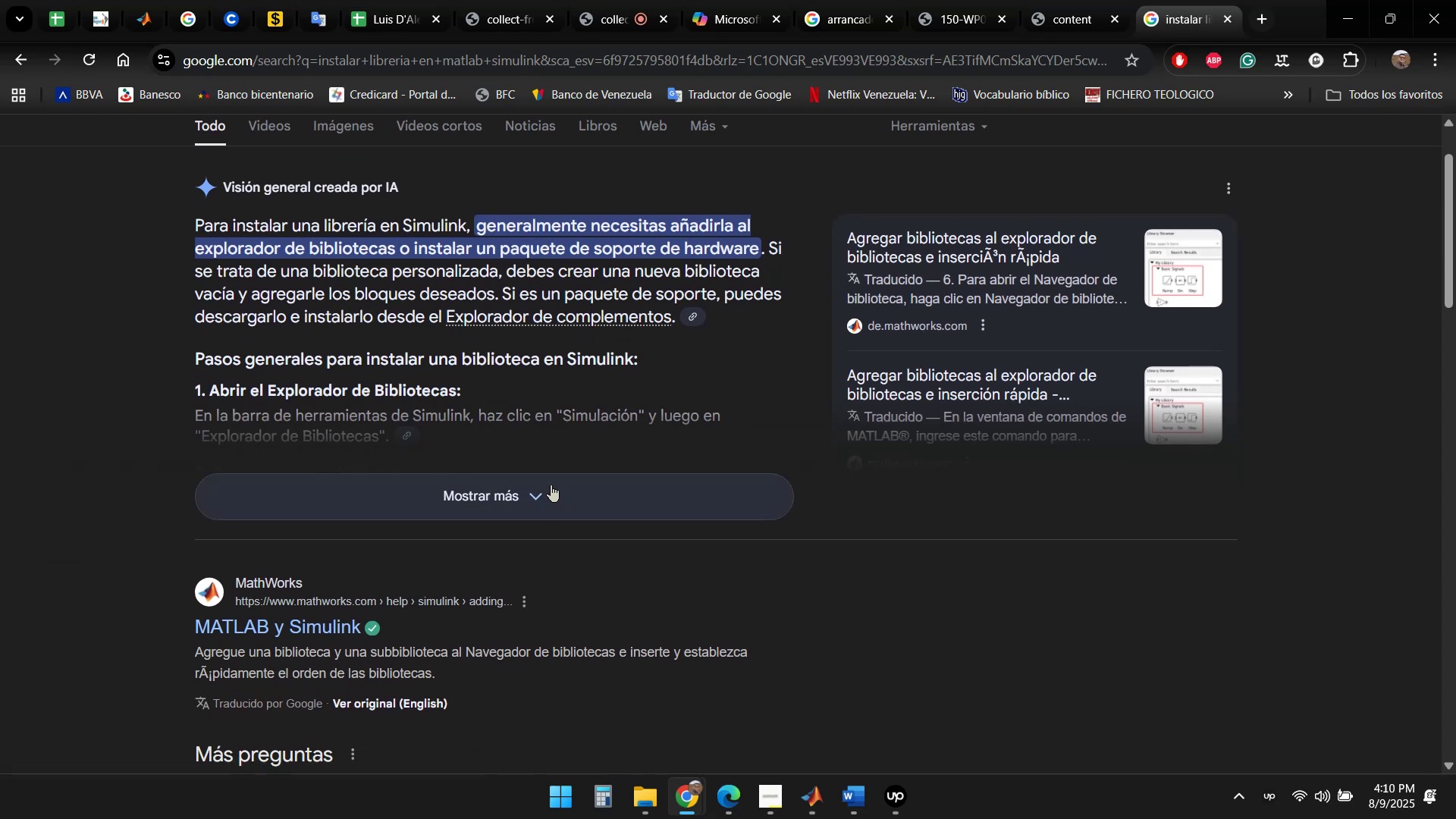 
left_click([544, 503])
 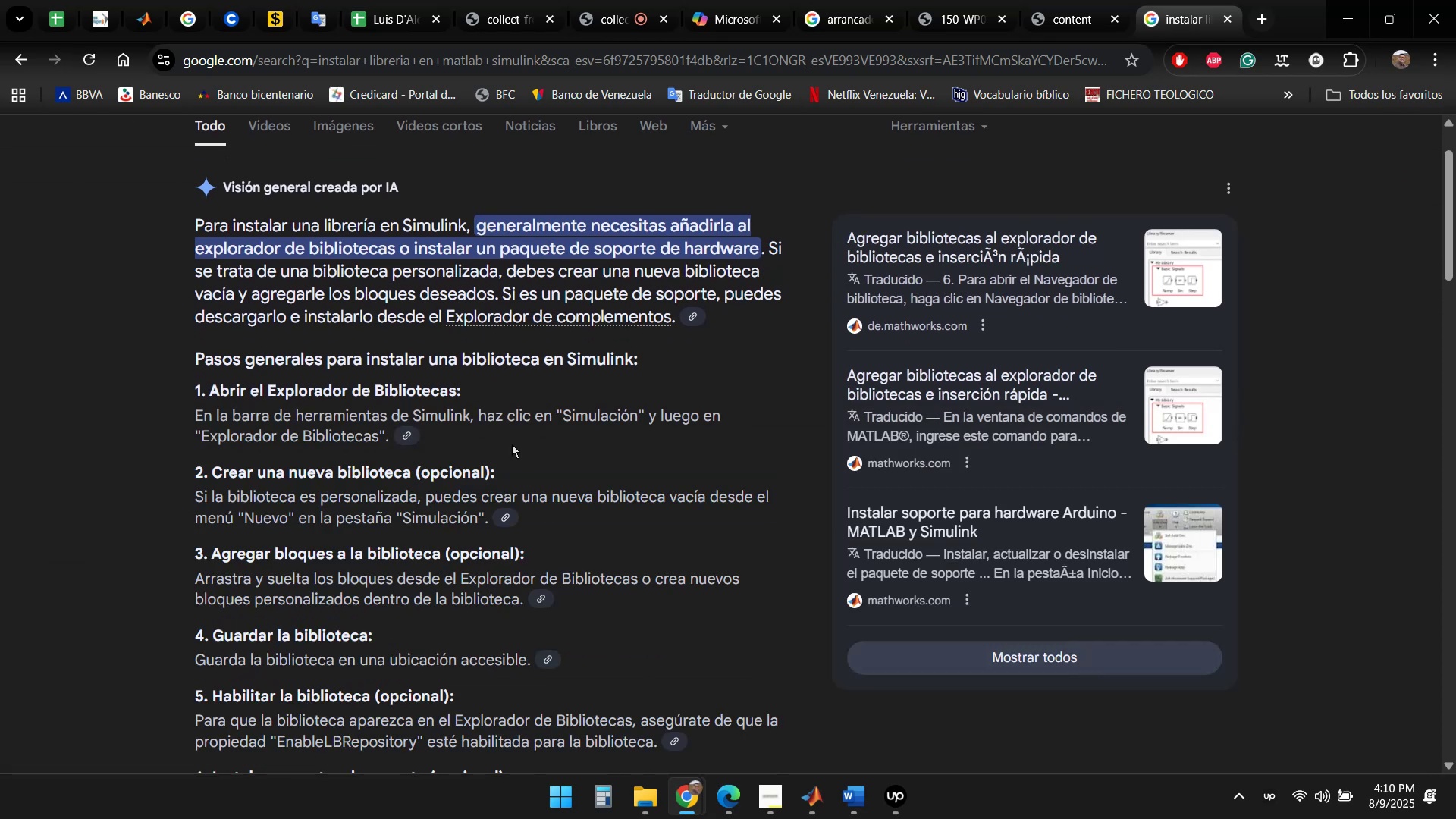 
scroll: coordinate [426, 345], scroll_direction: down, amount: 5.0
 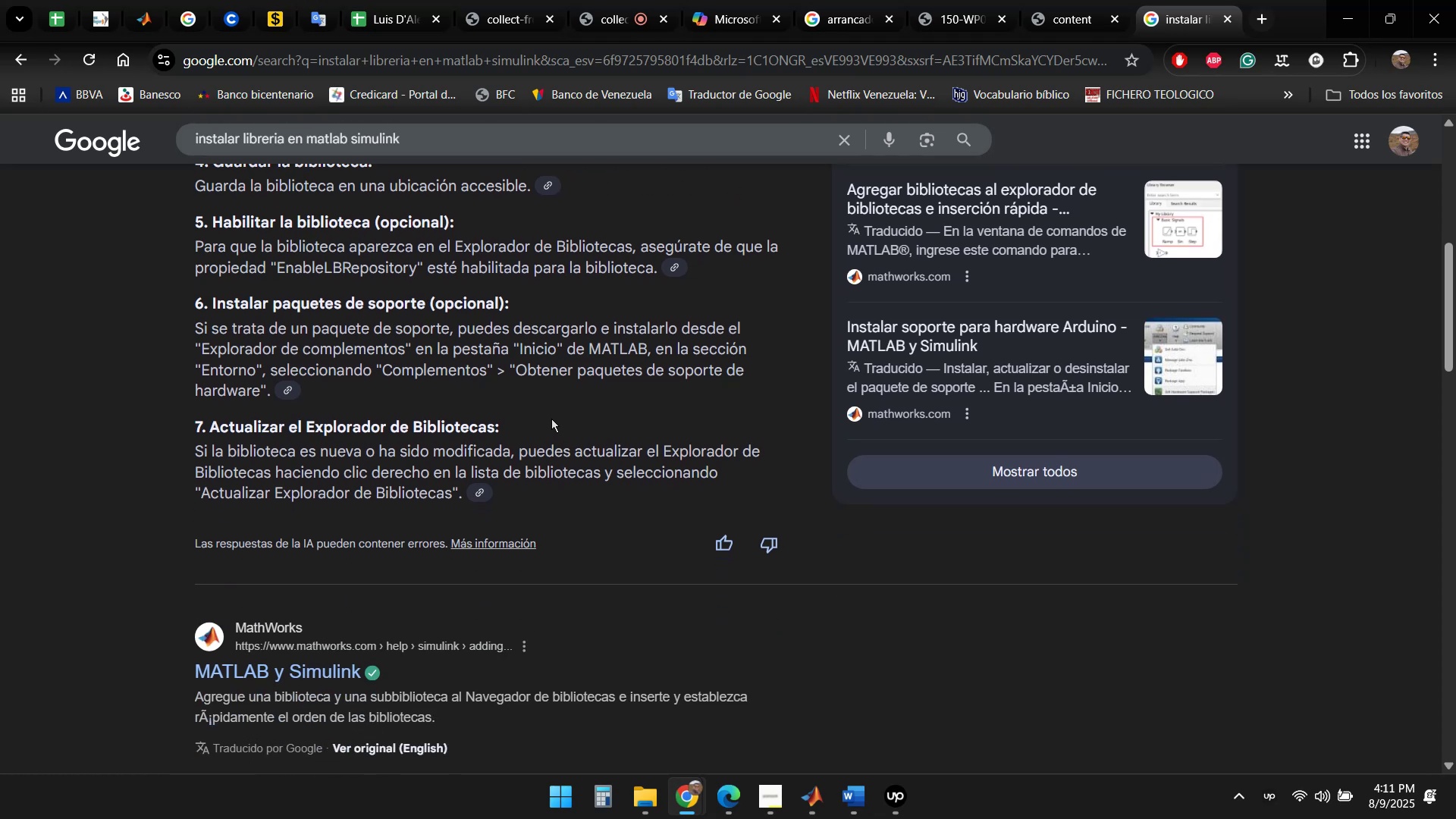 
scroll: coordinate [708, 402], scroll_direction: up, amount: 9.0
 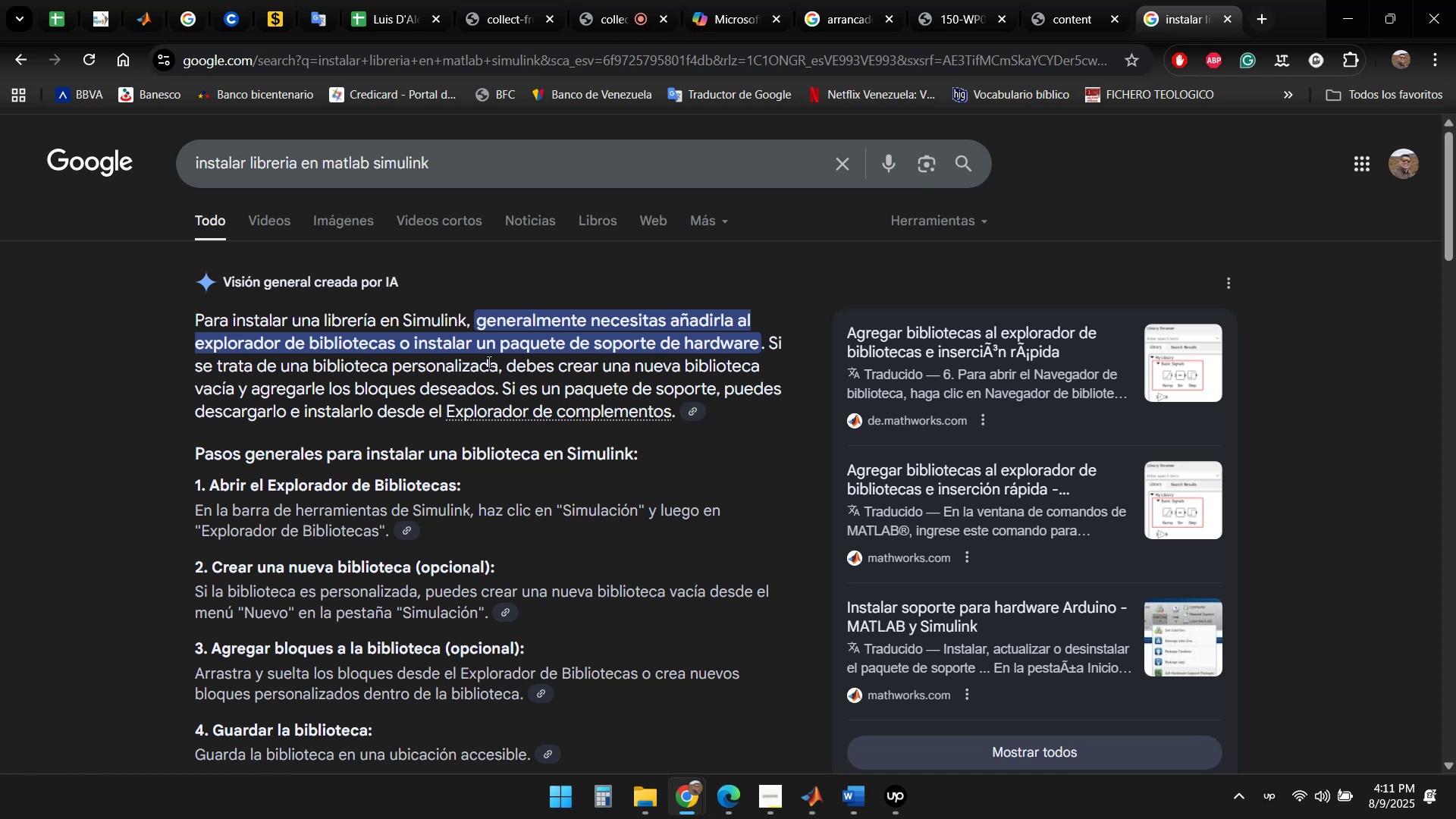 
wait(11.73)
 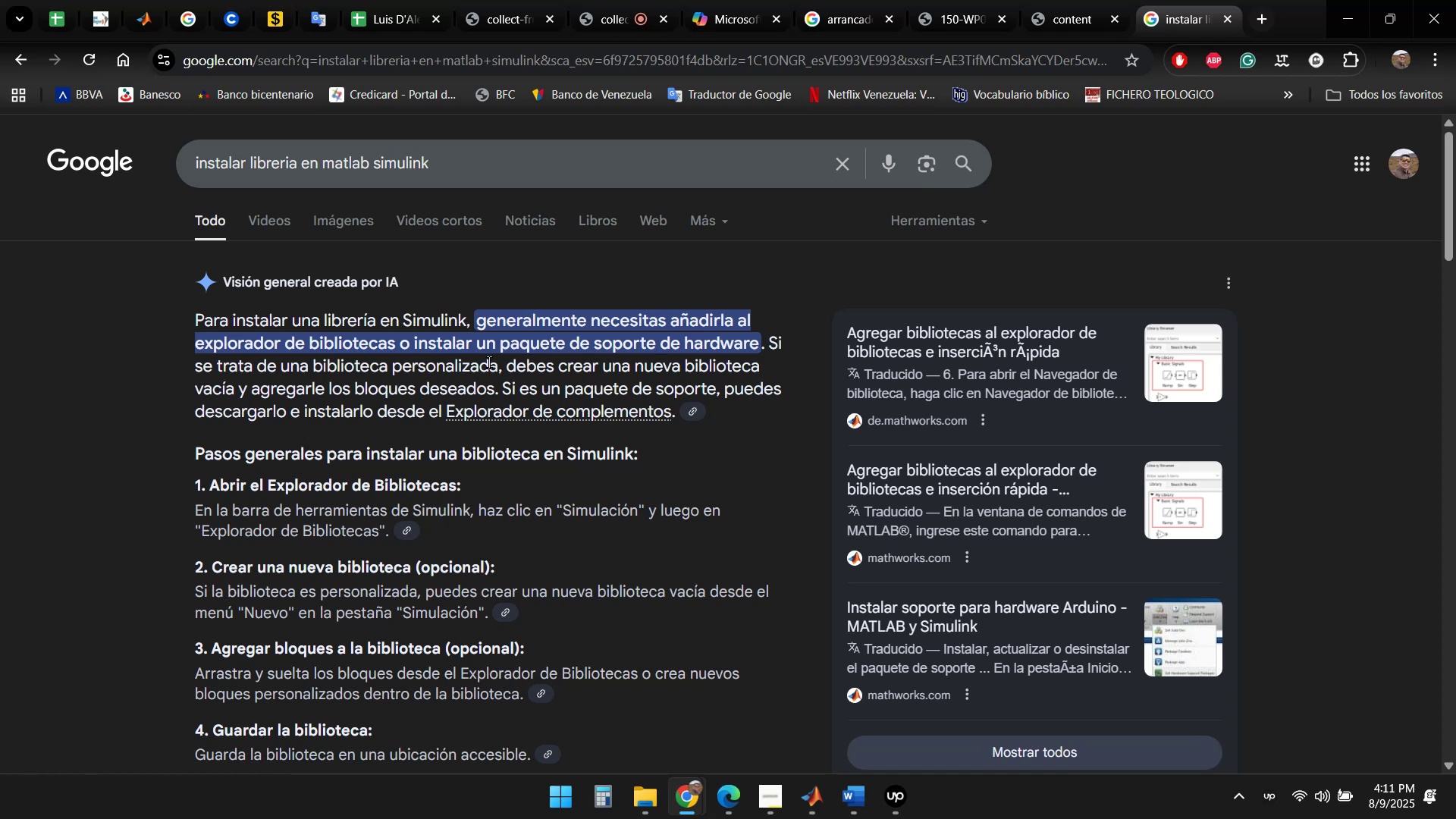 
double_click([917, 707])
 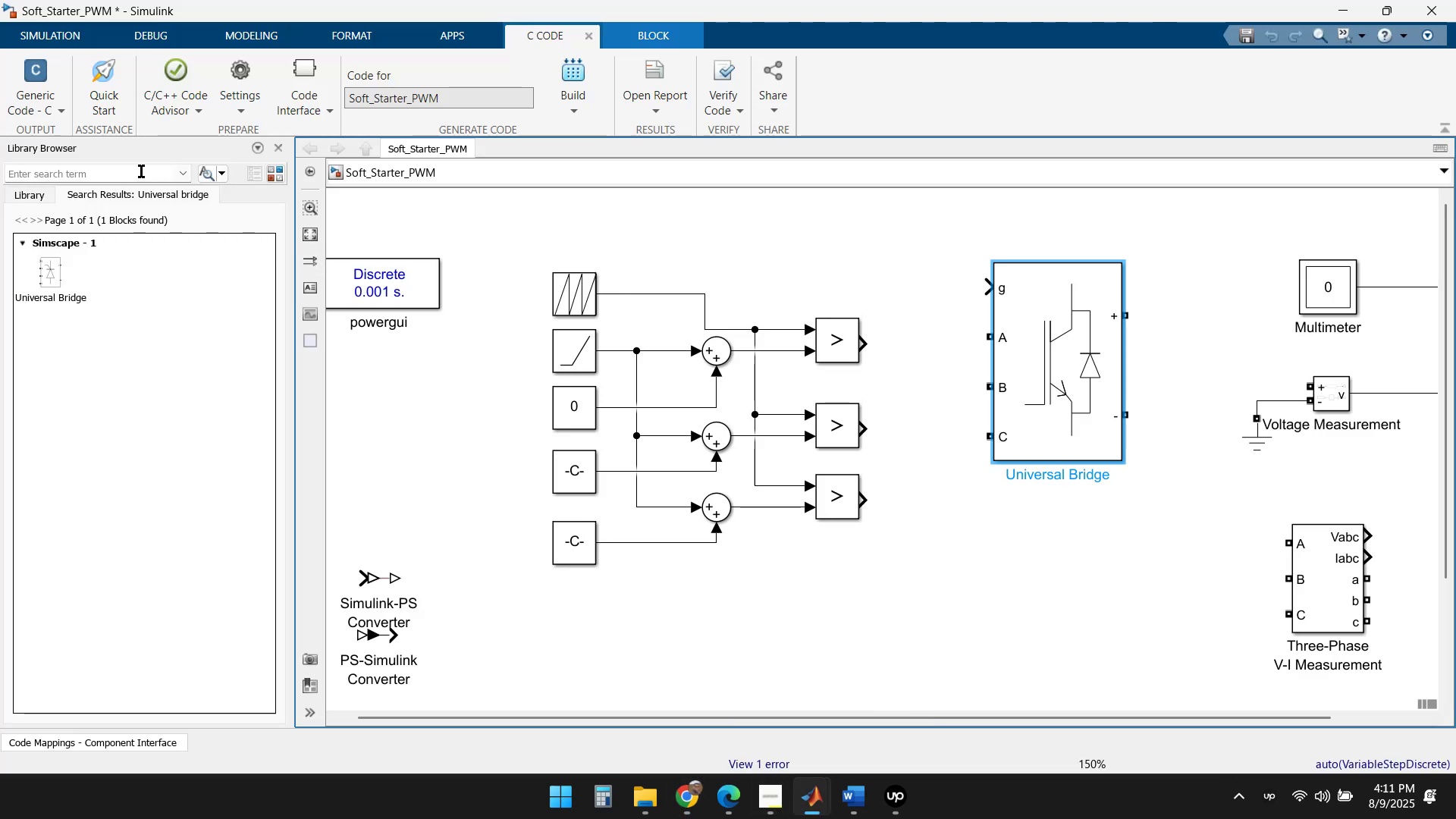 
left_click([130, 172])
 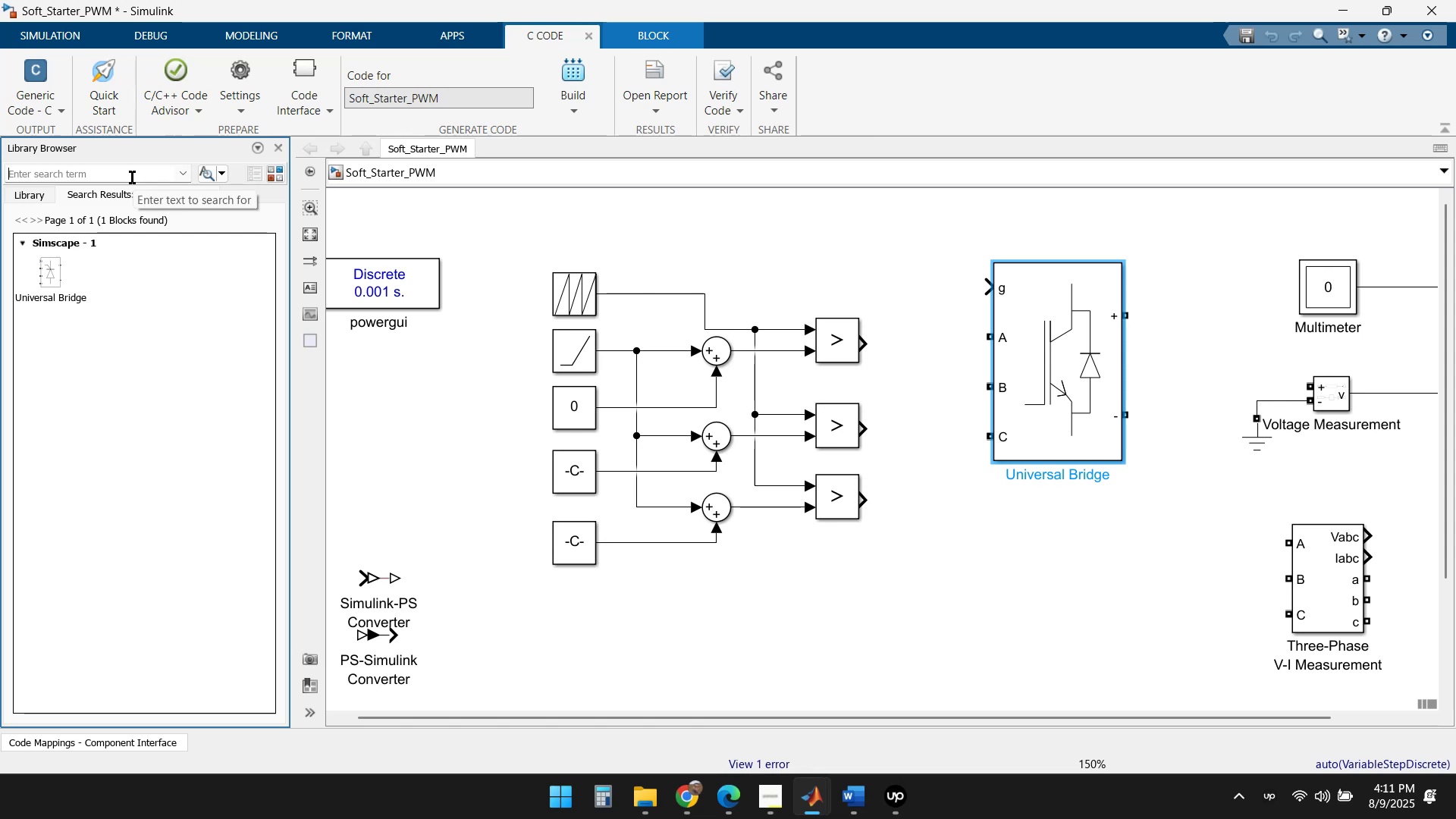 
scroll: coordinate [866, 551], scroll_direction: down, amount: 2.0
 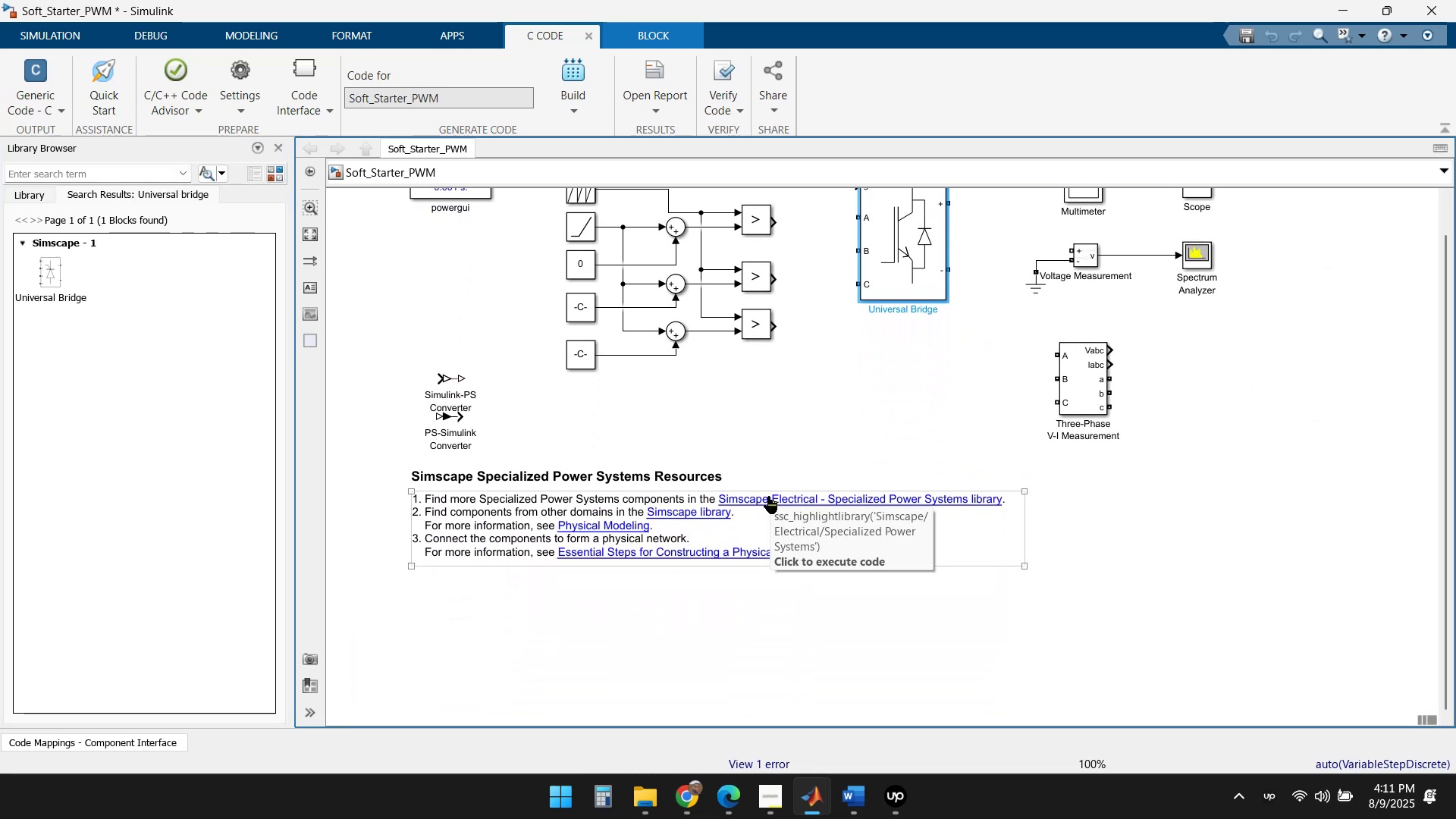 
left_click([768, 496])
 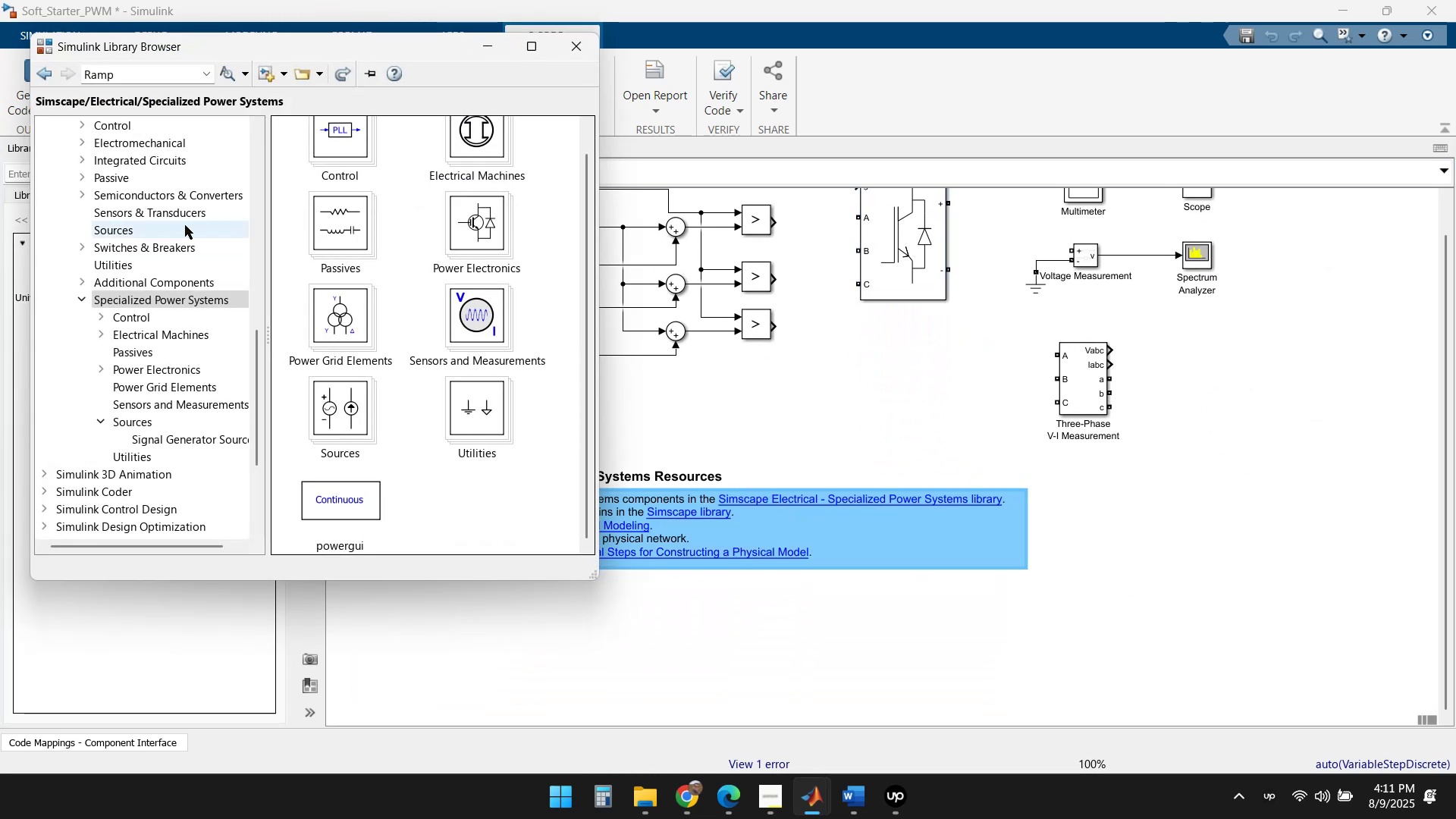 
scroll: coordinate [118, 204], scroll_direction: up, amount: 4.0
 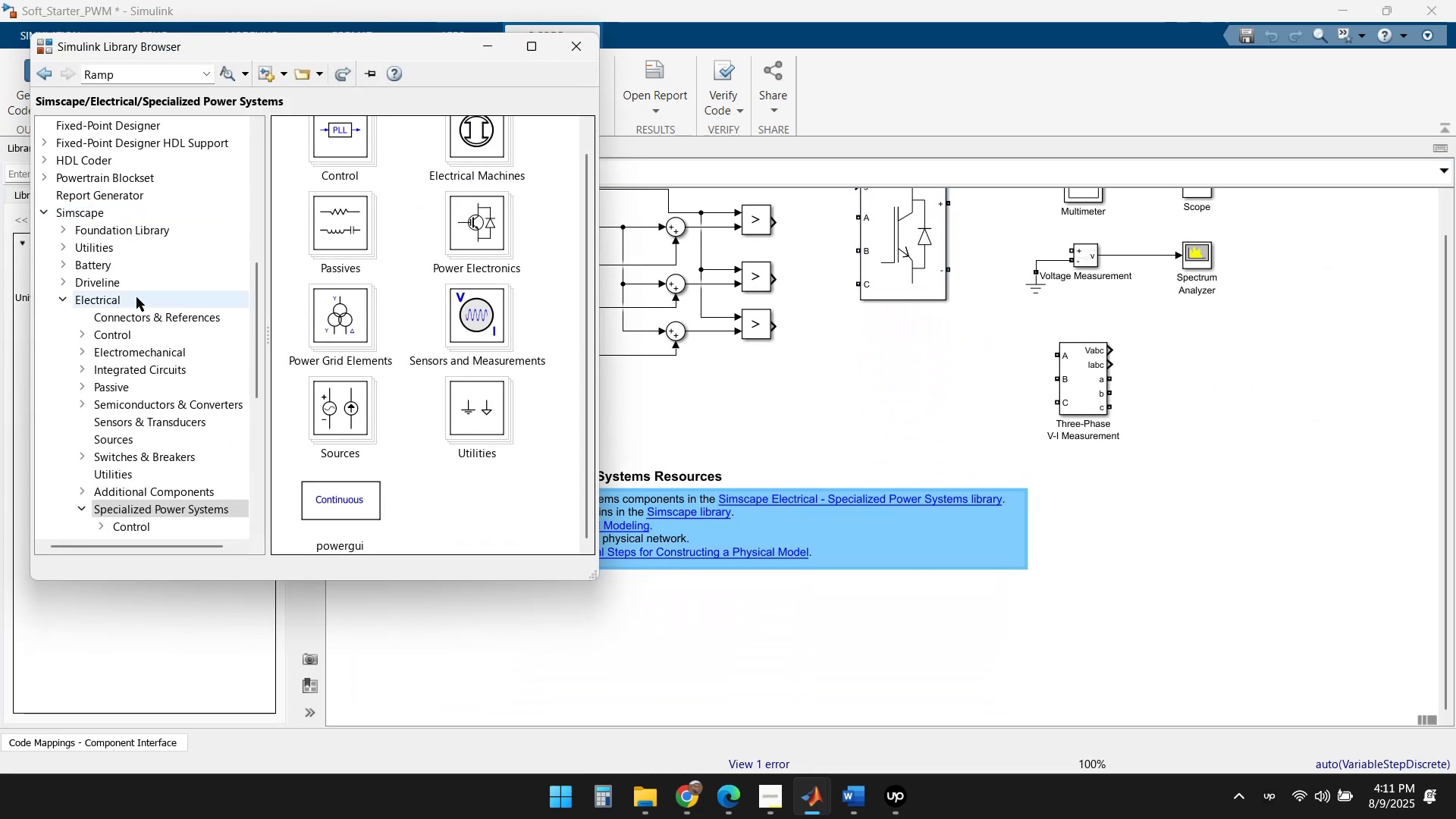 
scroll: coordinate [156, 407], scroll_direction: down, amount: 2.0
 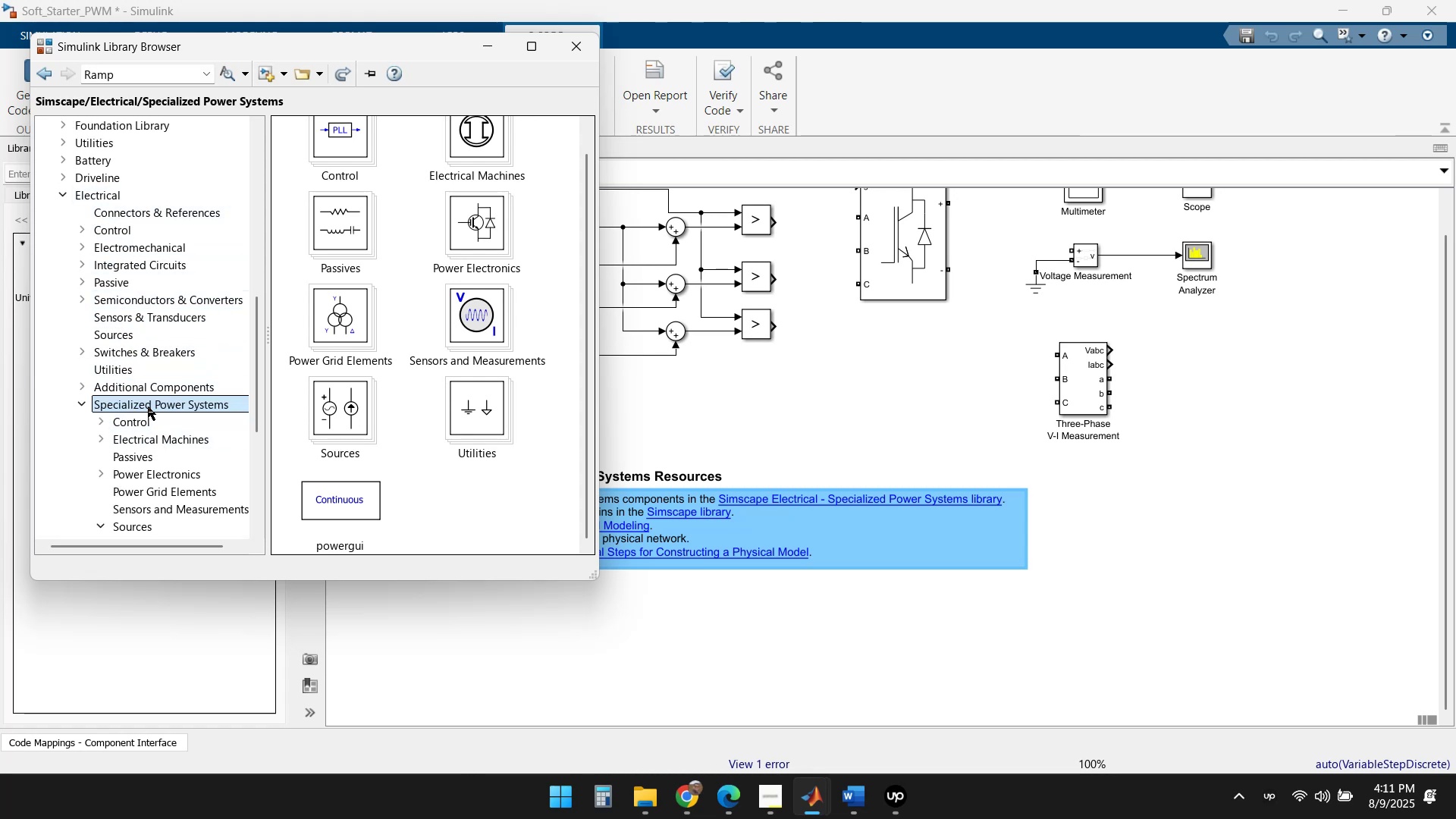 
wait(13.6)
 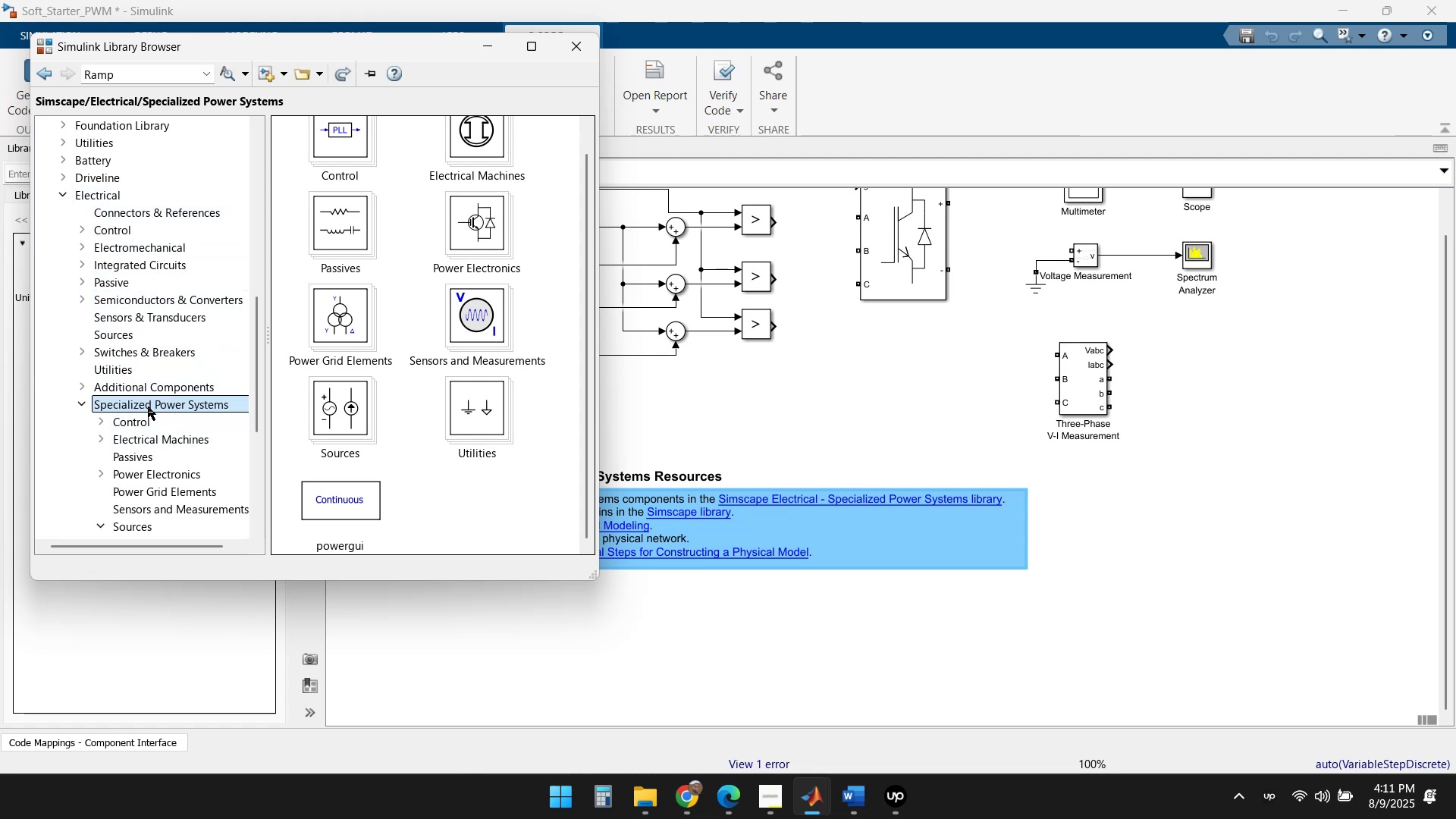 
left_click_drag(start_coordinate=[290, 99], to_coordinate=[83, 99])
 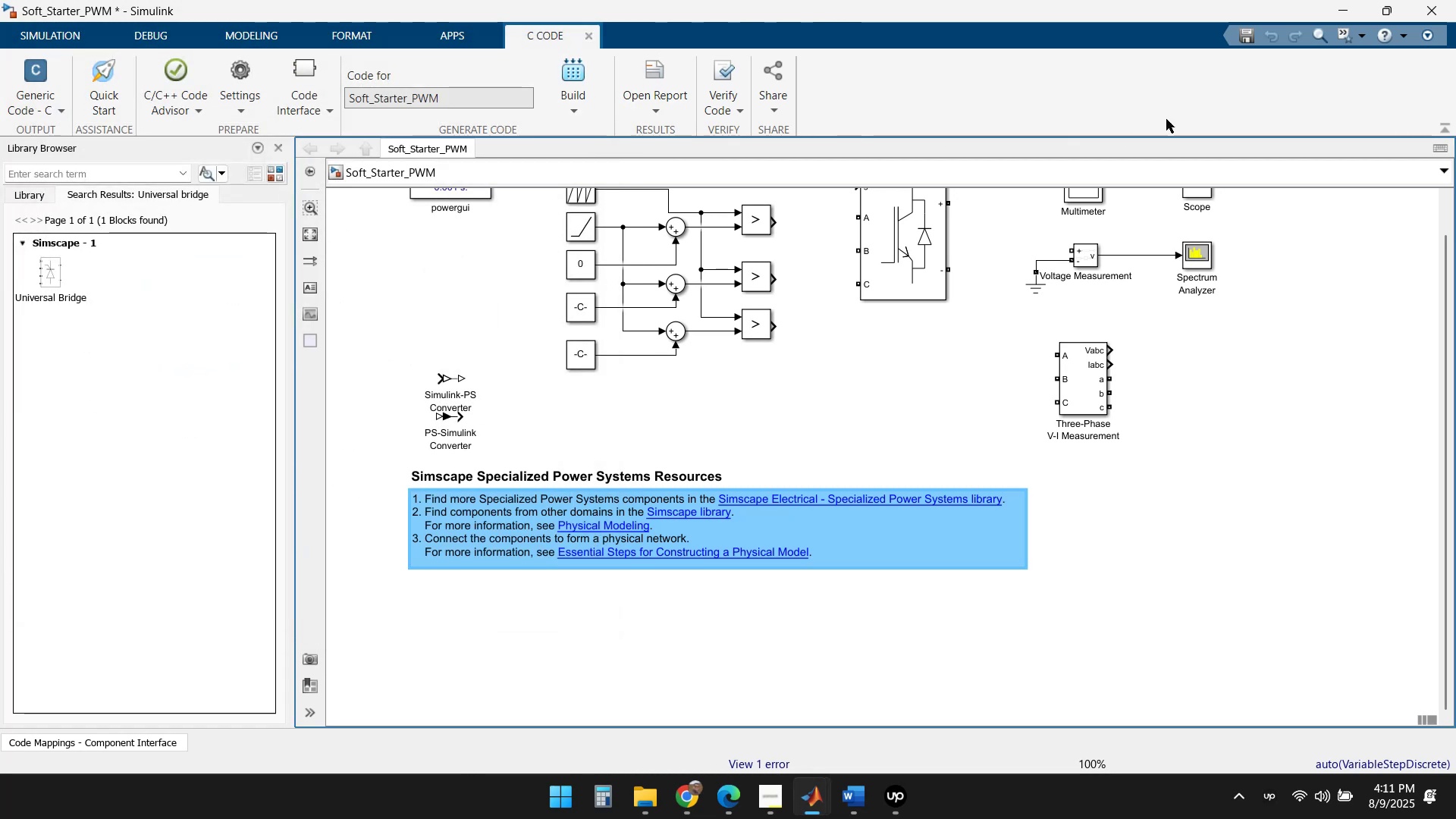 
left_click([1354, 1])
 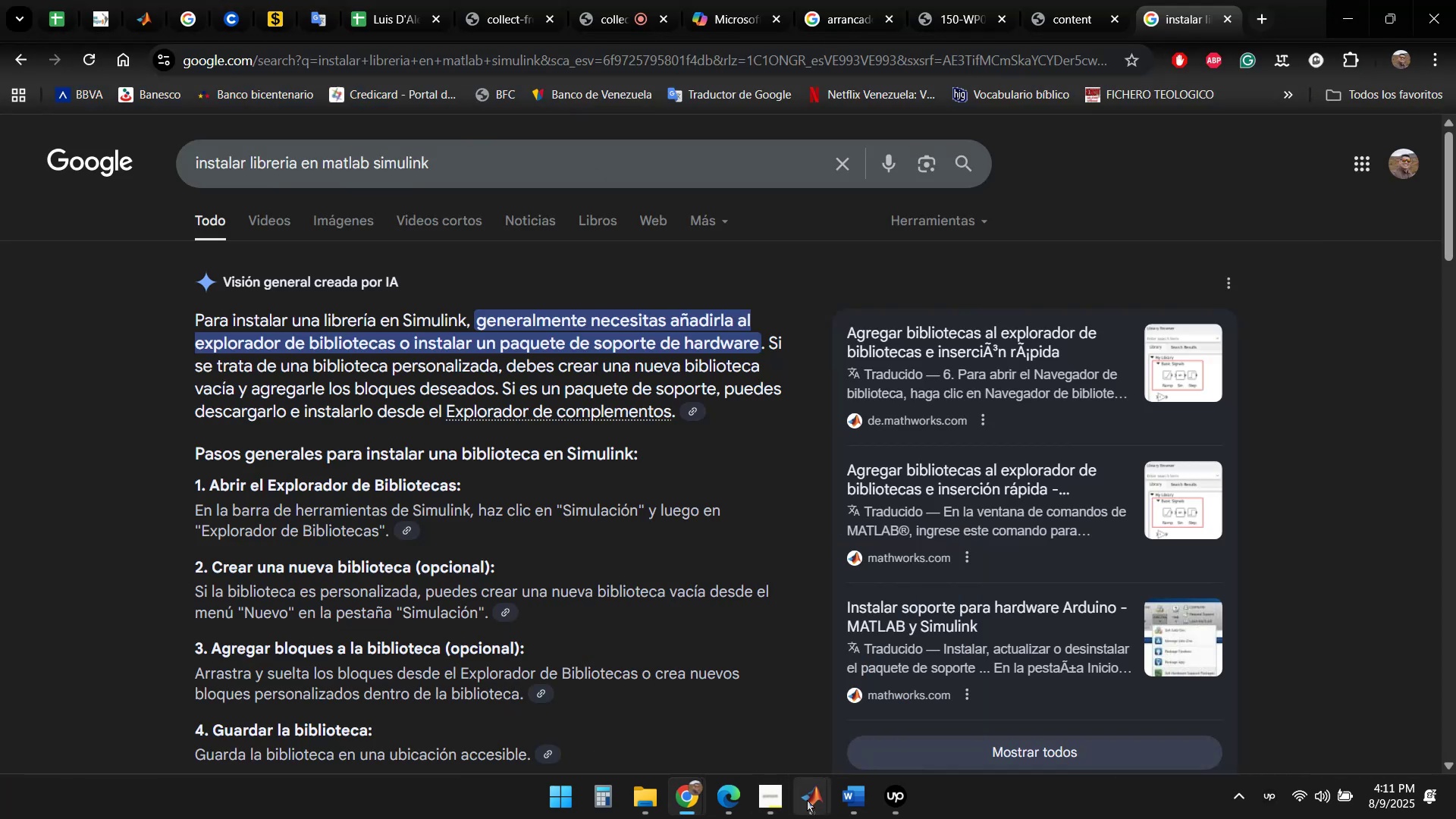 
double_click([701, 717])
 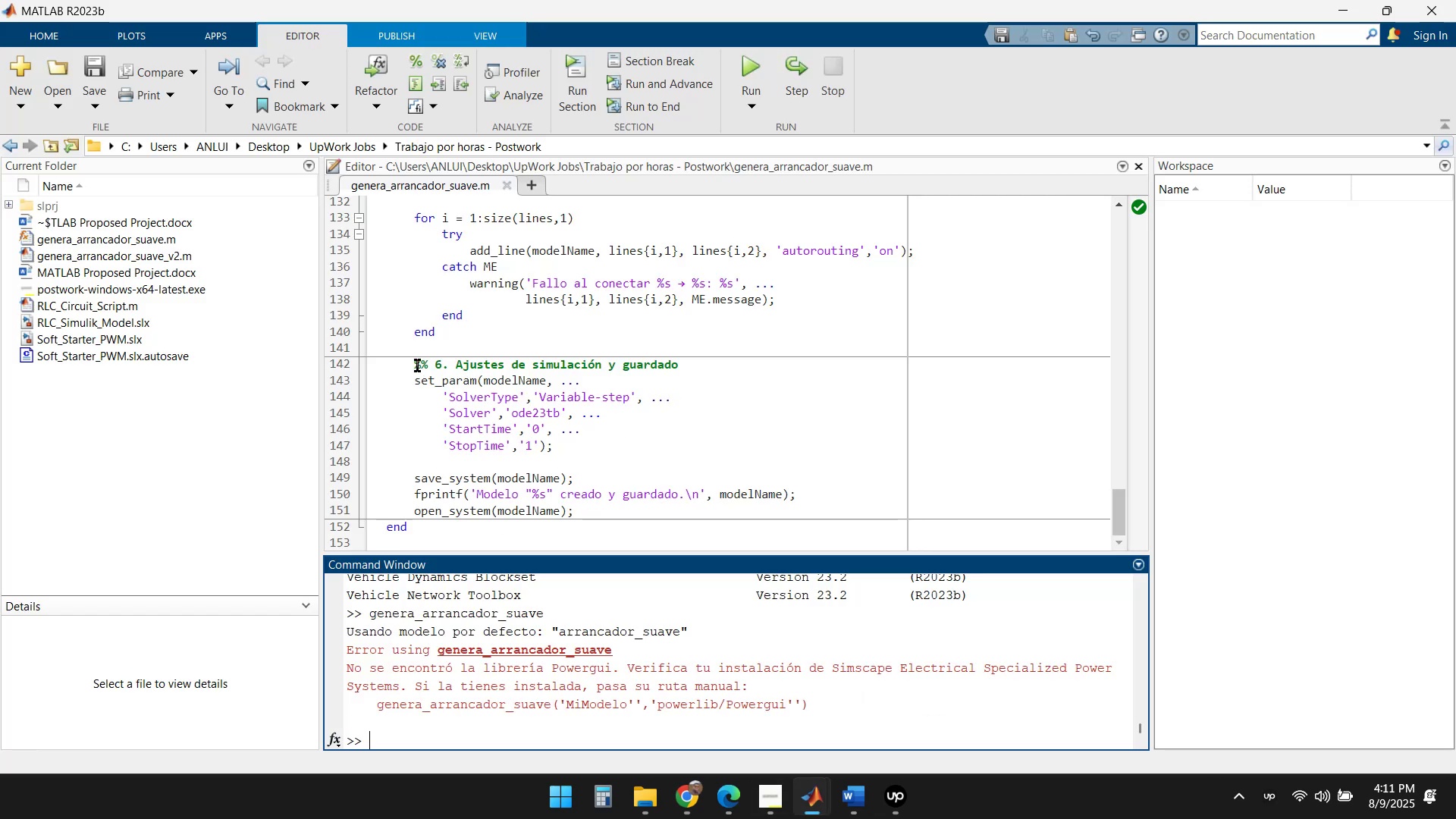 
scroll: coordinate [676, 406], scroll_direction: up, amount: 26.0
 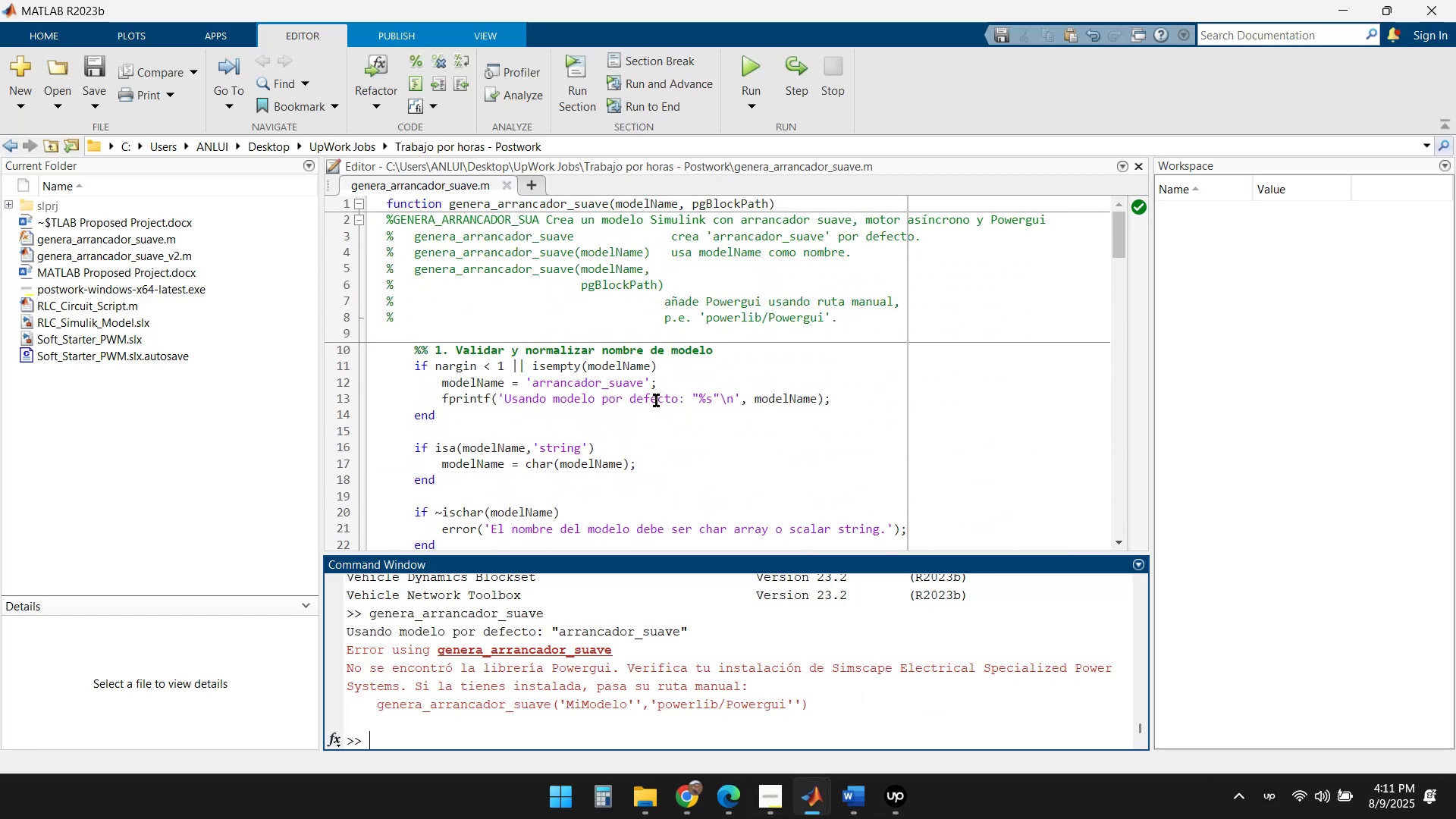 
scroll: coordinate [664, 384], scroll_direction: down, amount: 2.0
 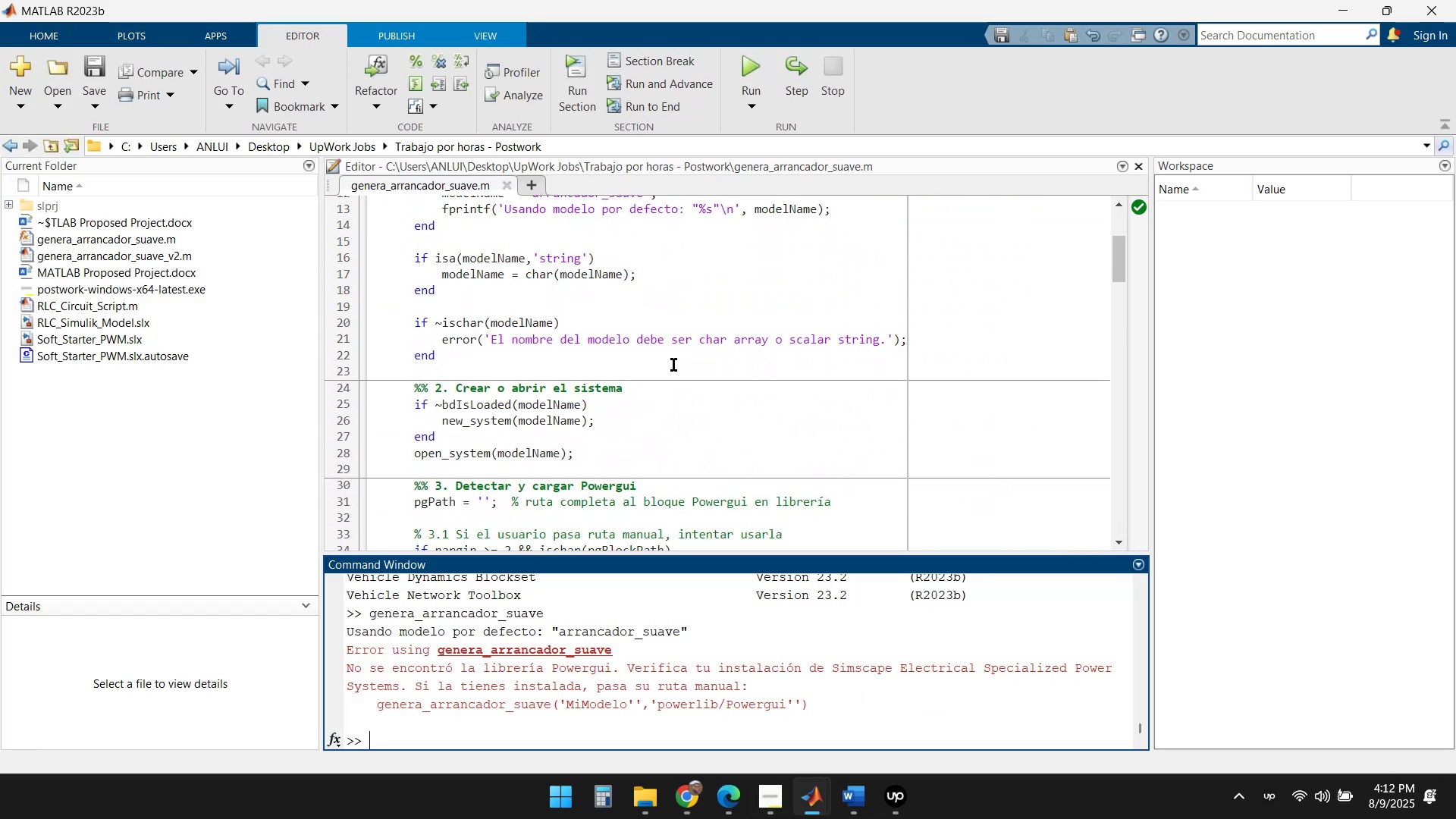 
scroll: coordinate [693, 366], scroll_direction: up, amount: 3.0
 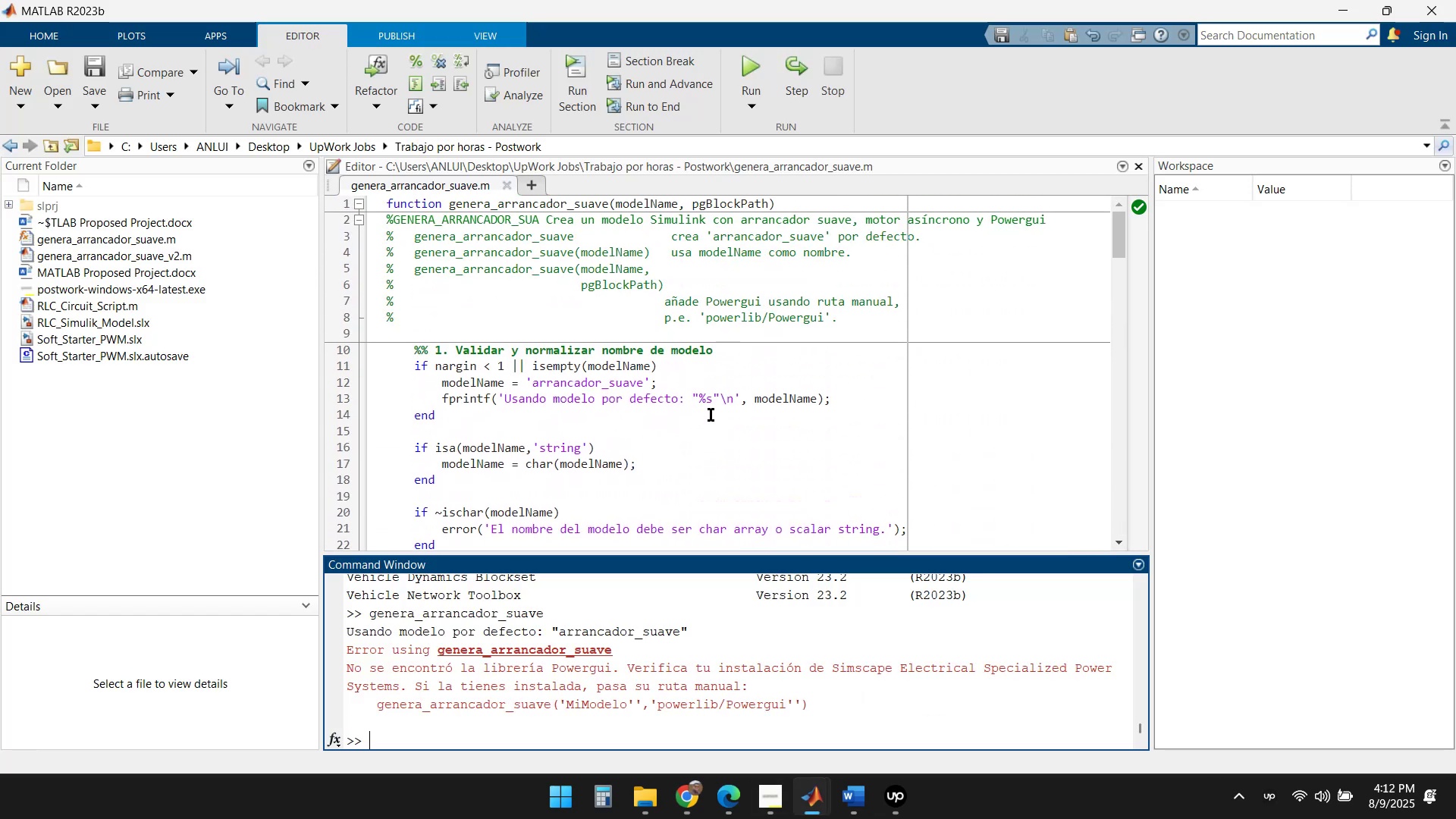 
scroll: coordinate [700, 375], scroll_direction: down, amount: 4.0
 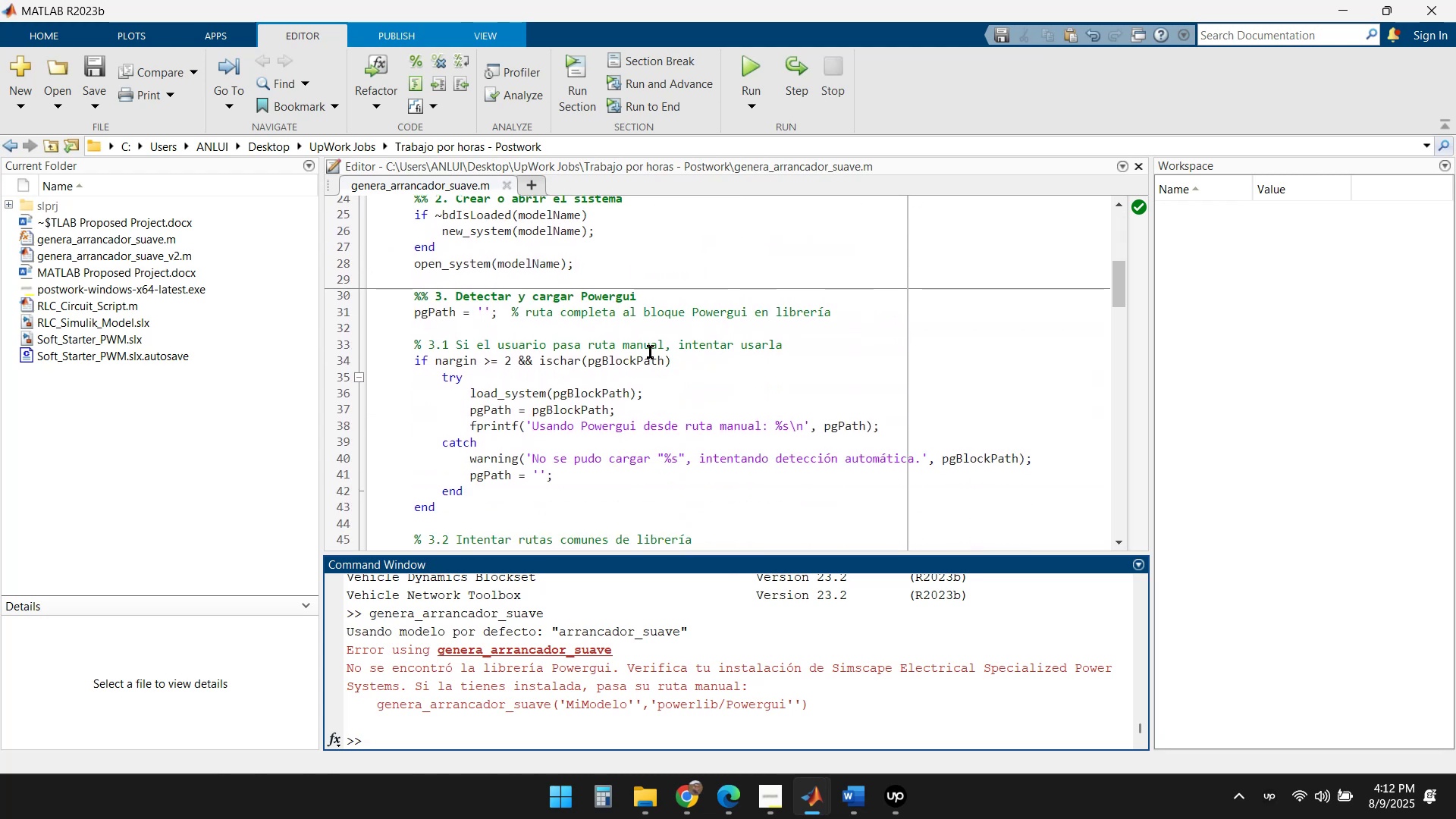 
scroll: coordinate [679, 334], scroll_direction: up, amount: 1.0
 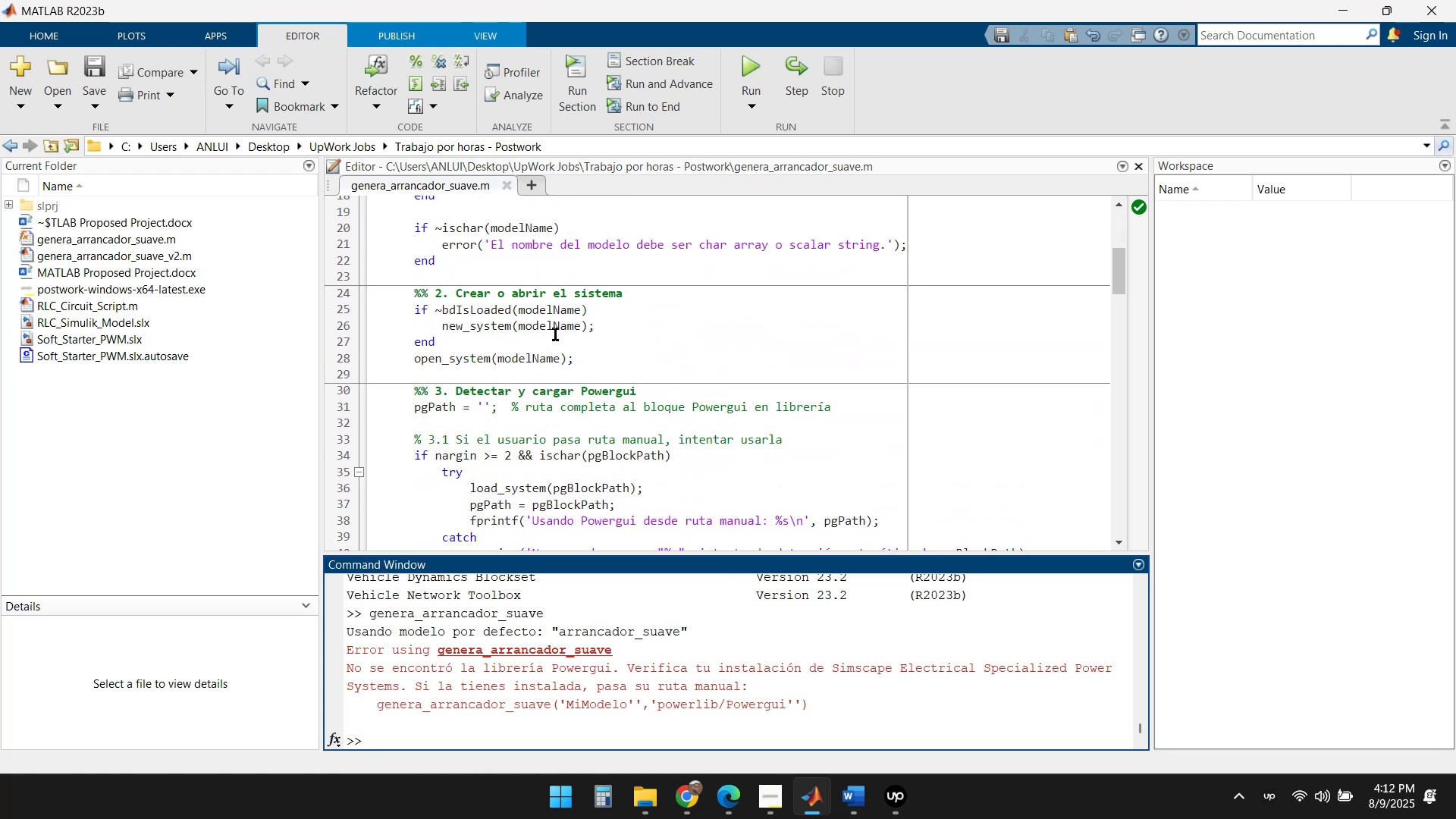 
scroll: coordinate [642, 312], scroll_direction: down, amount: 5.0
 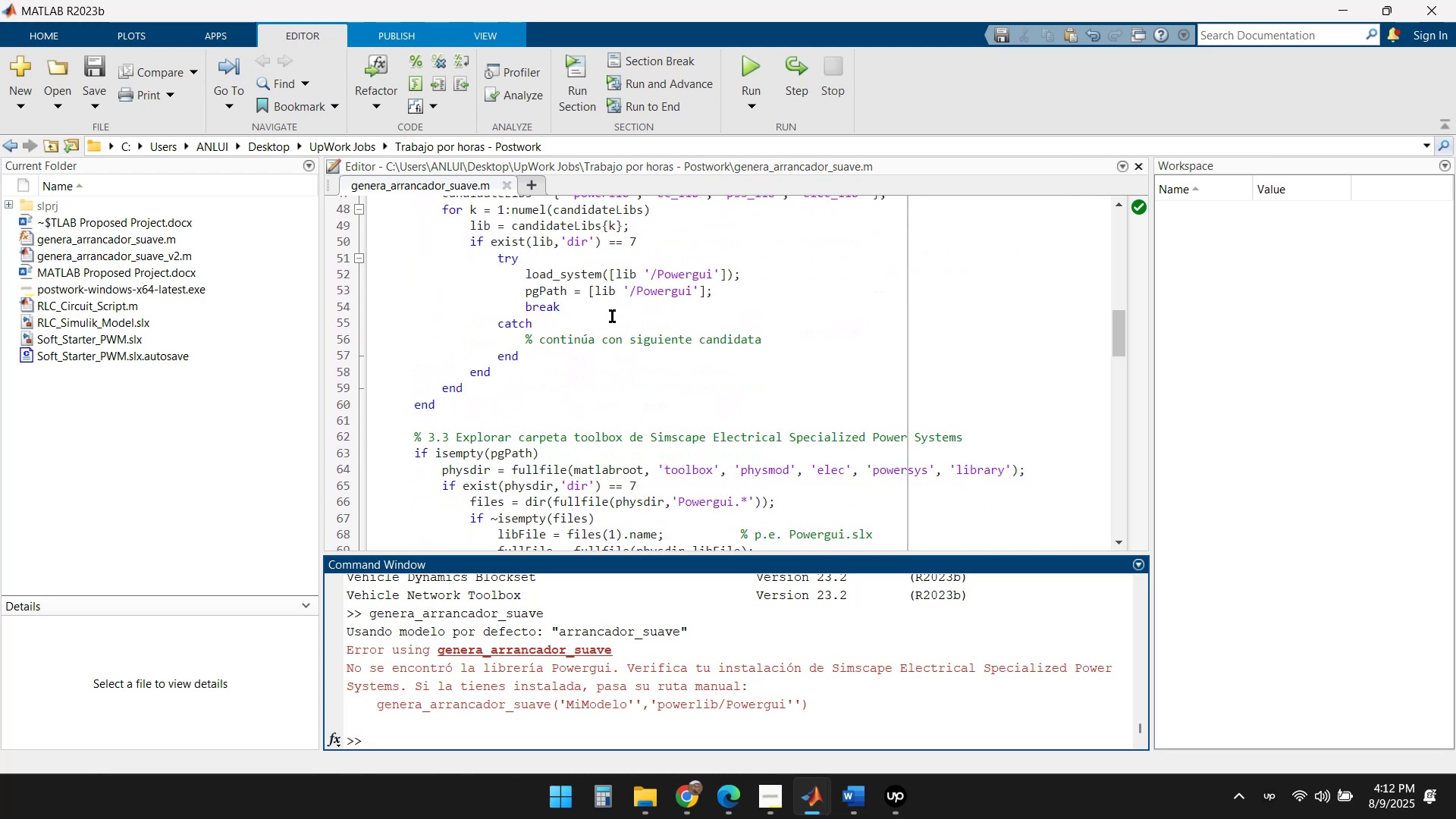 
scroll: coordinate [672, 324], scroll_direction: down, amount: 2.0
 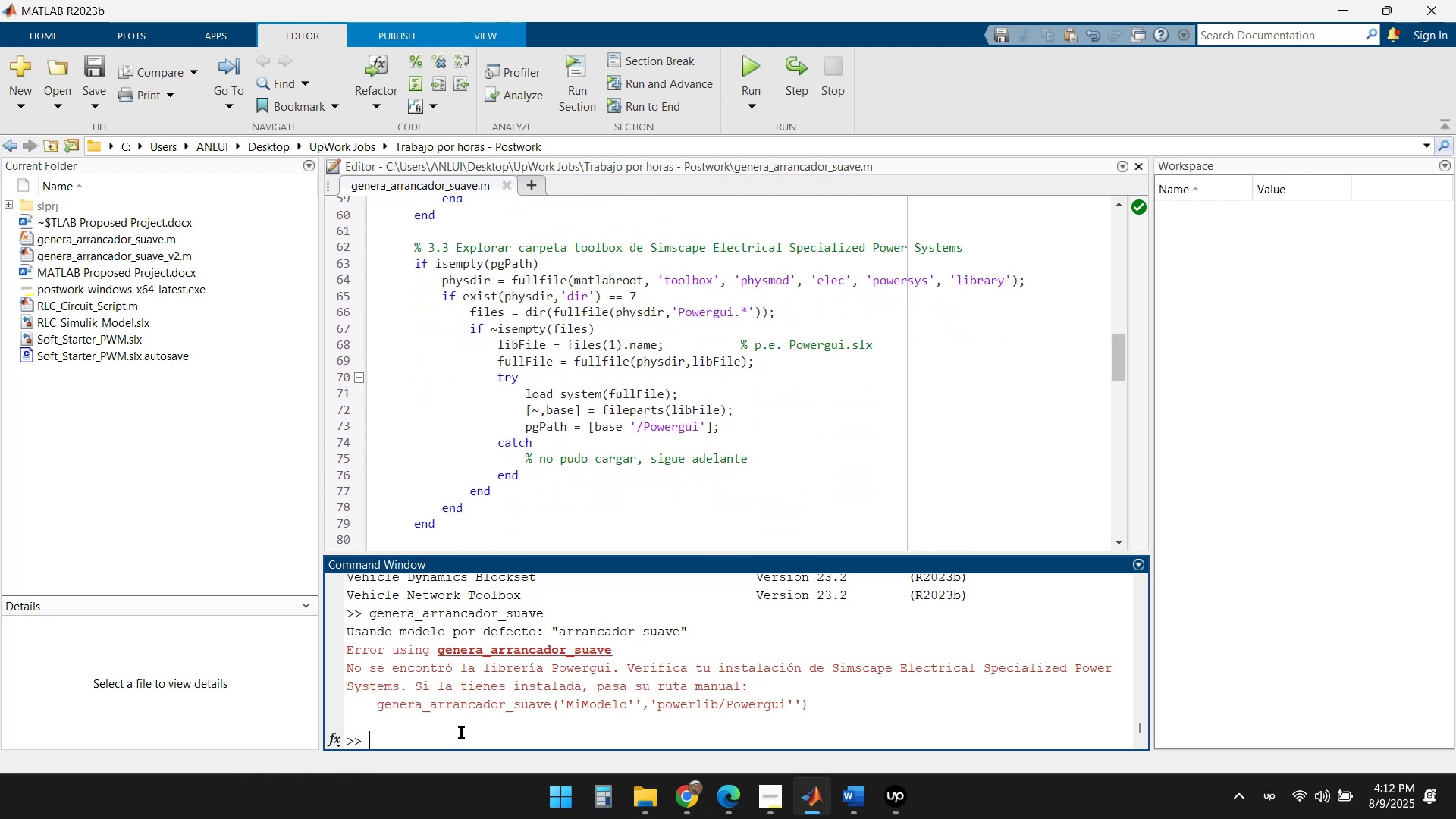 
wait(7.47)
 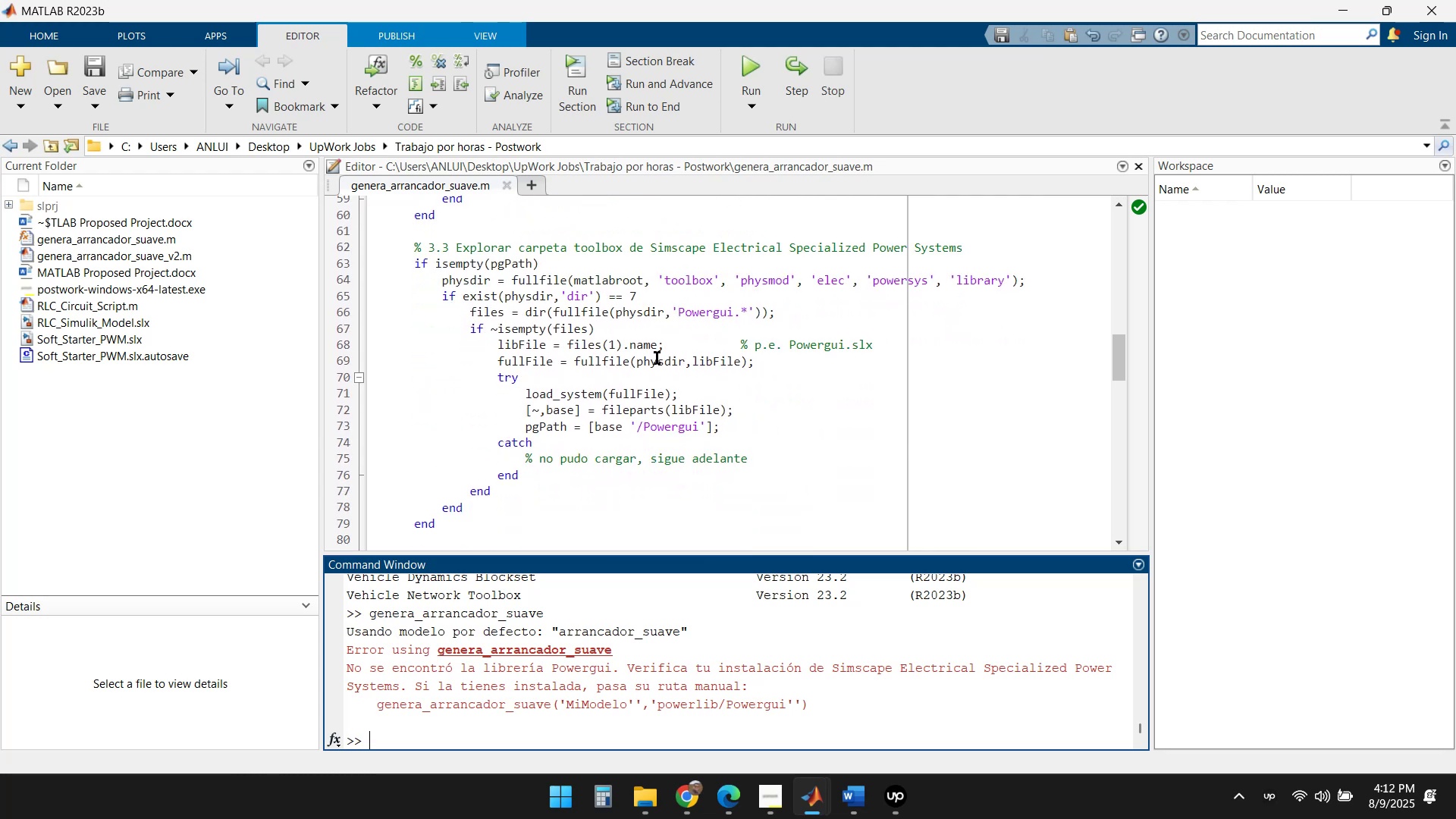 
type(ver)
 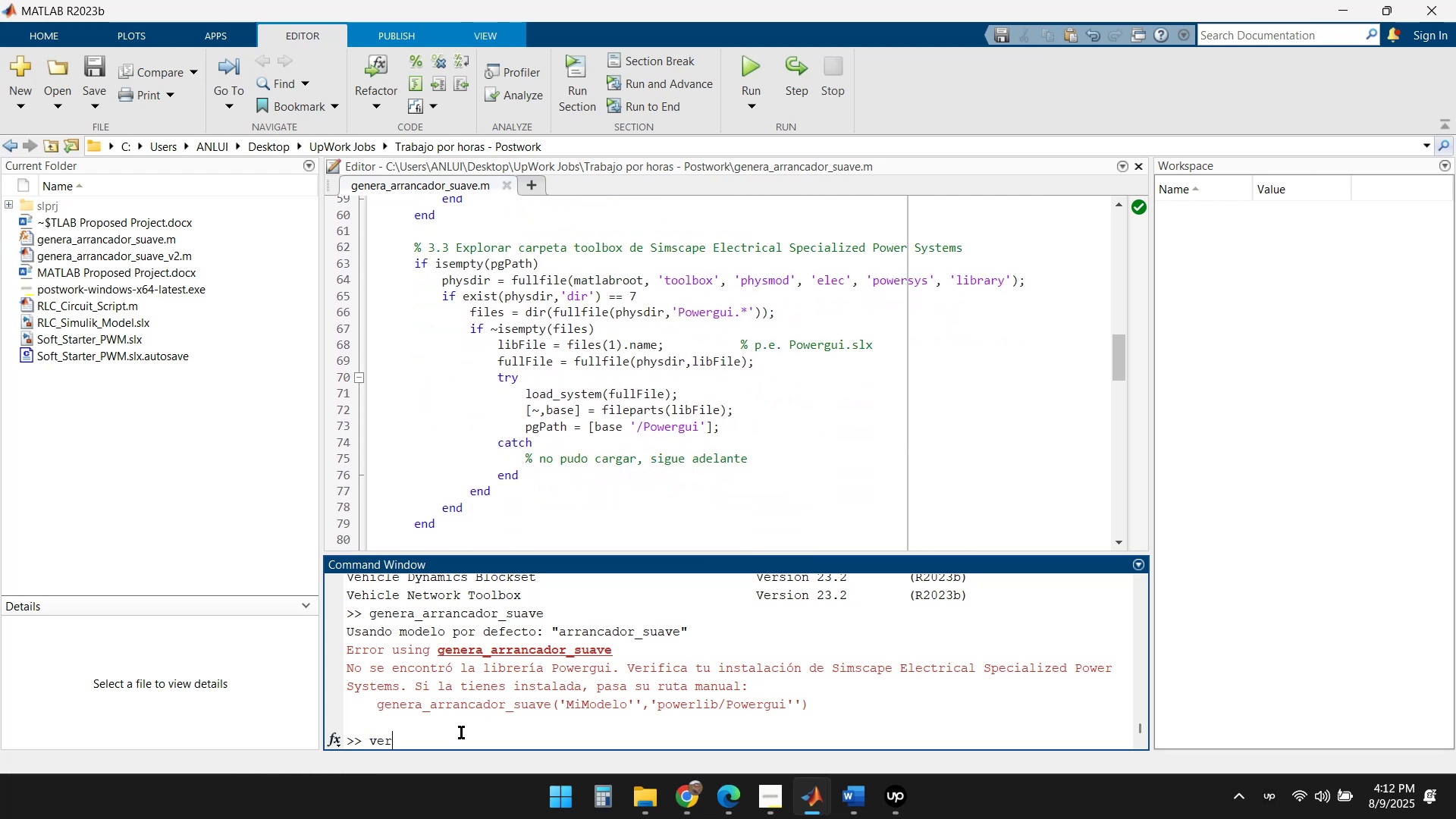 
key(Enter)
 